 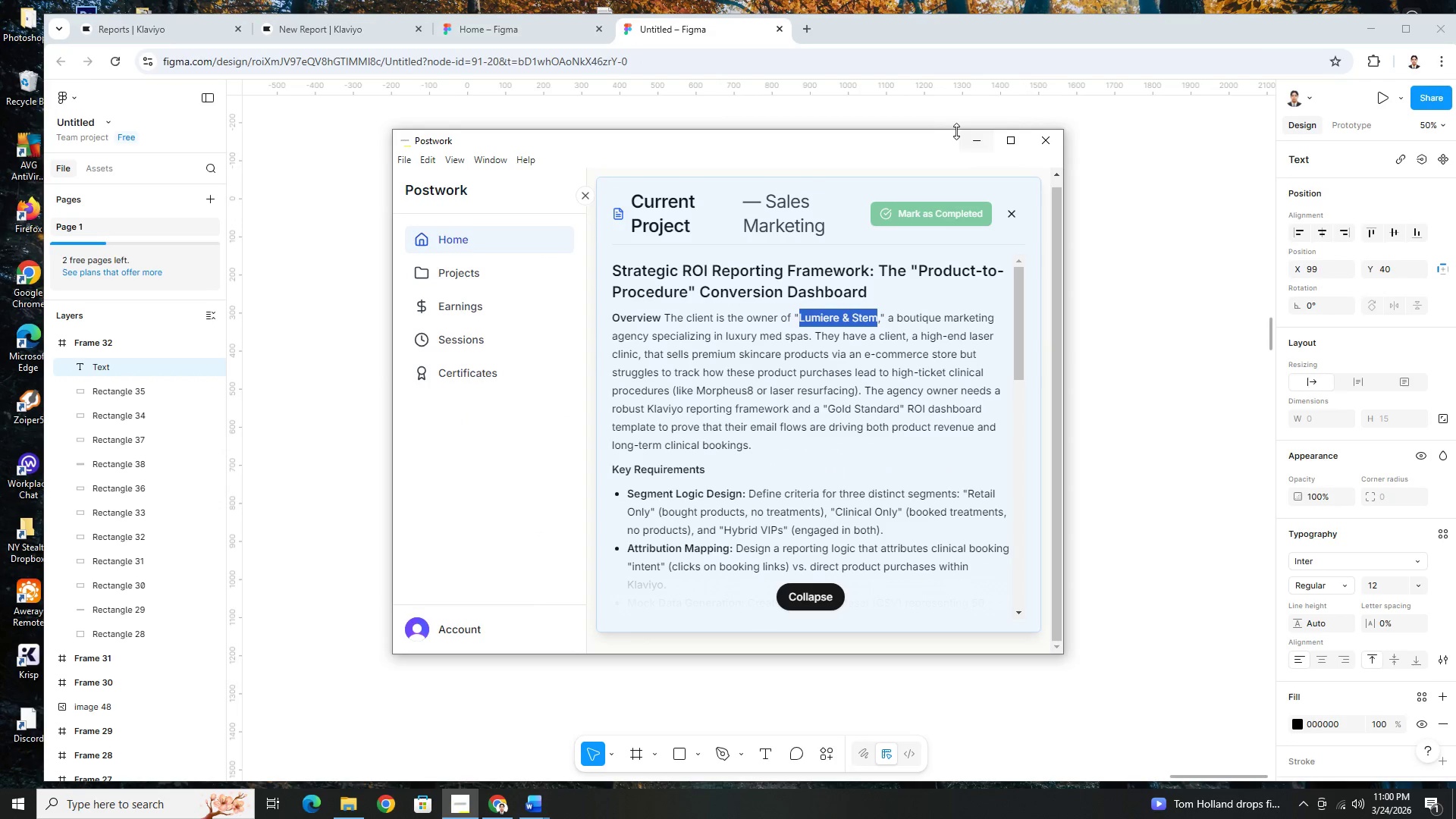 
key(Control+V)
 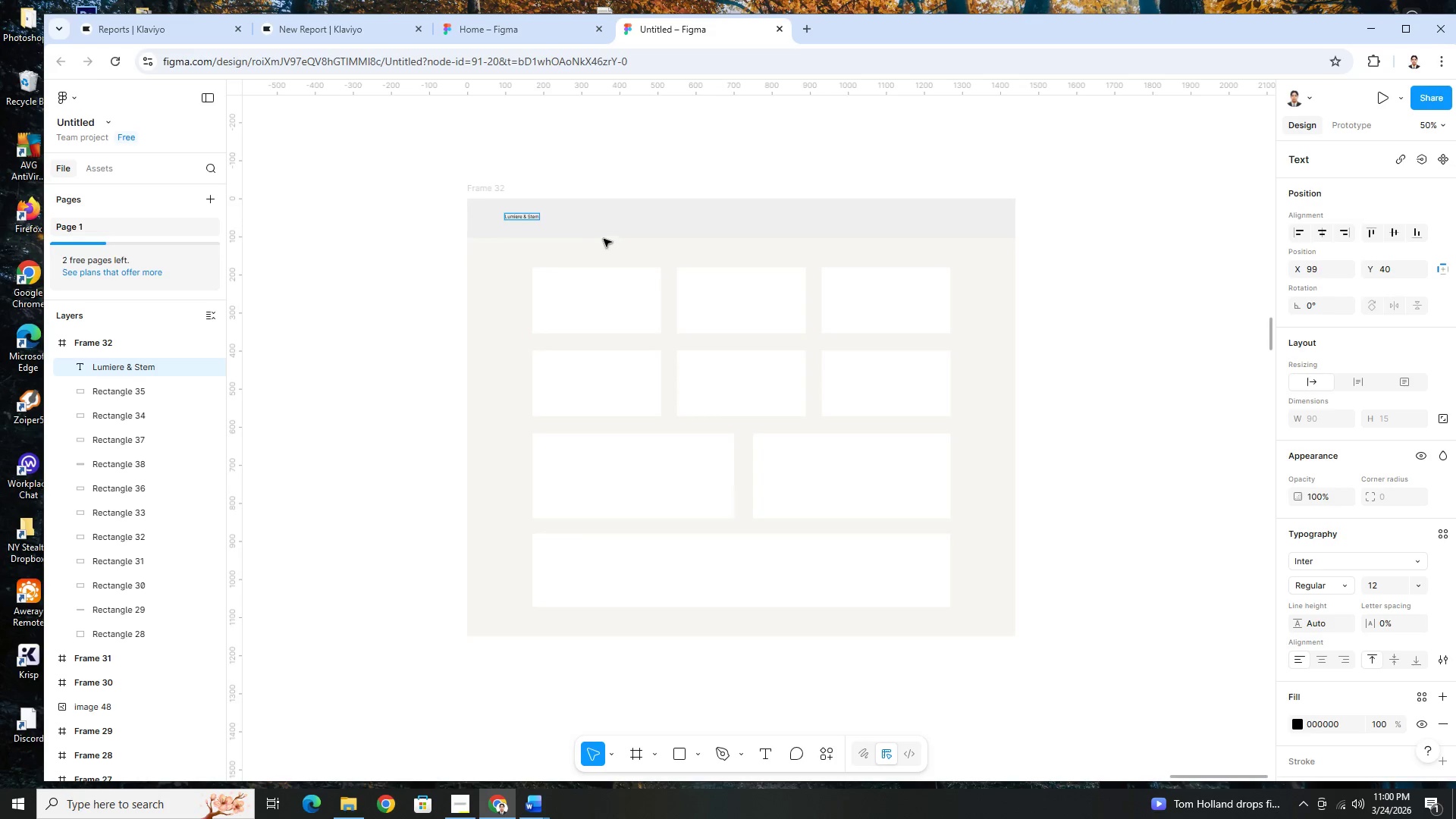 
left_click([593, 237])
 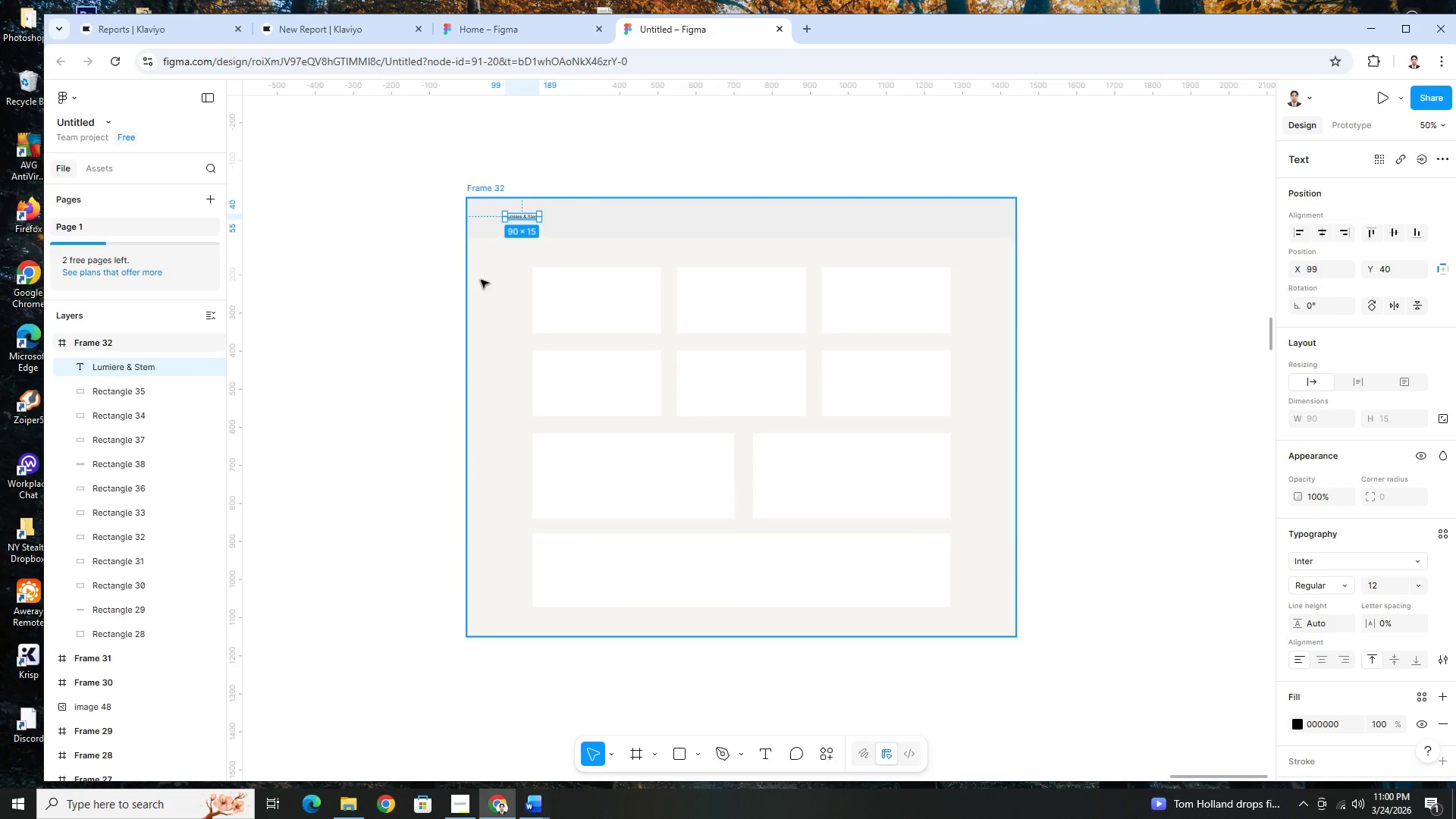 
left_click([482, 277])
 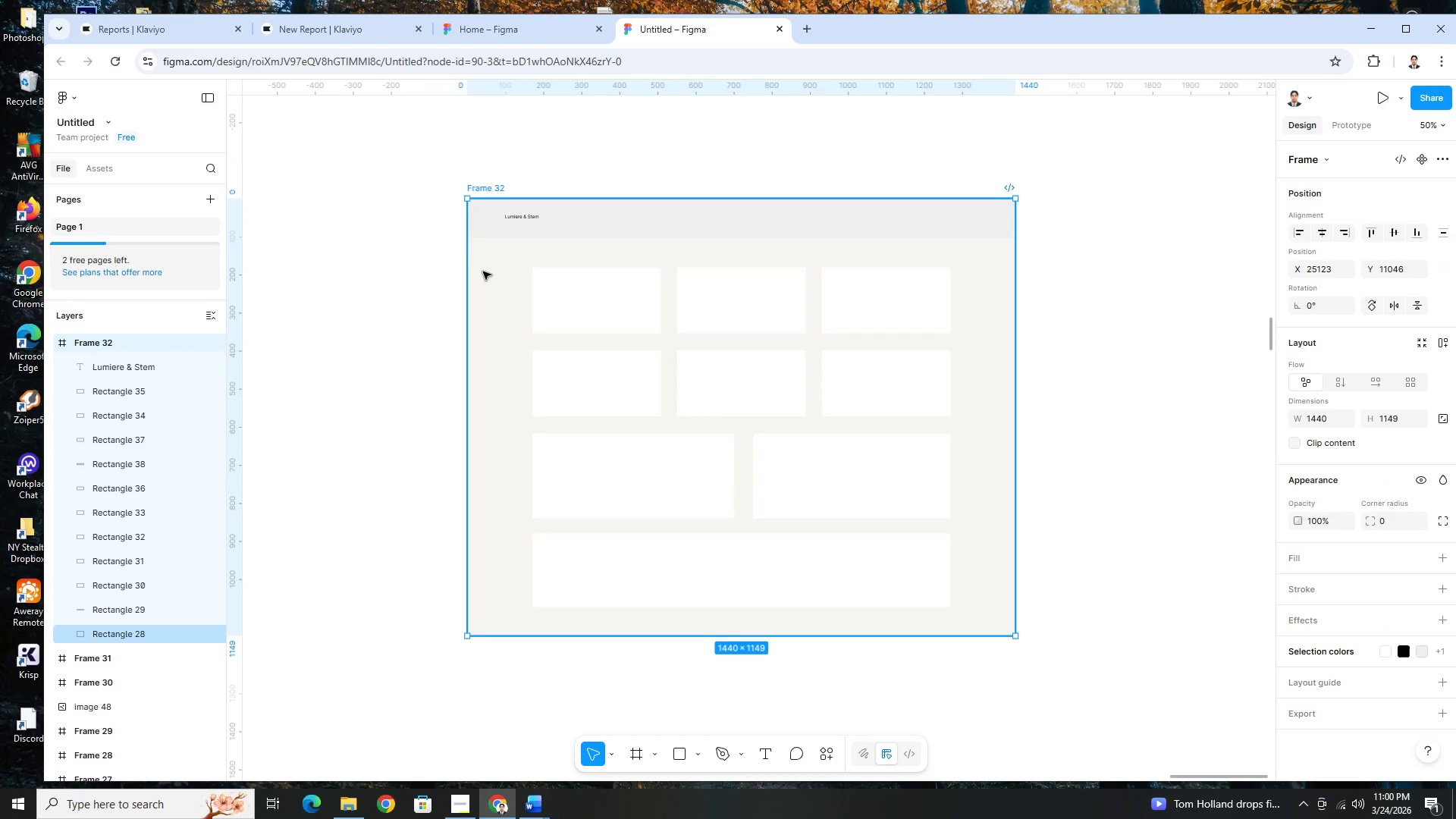 
hold_key(key=ControlLeft, duration=0.55)
 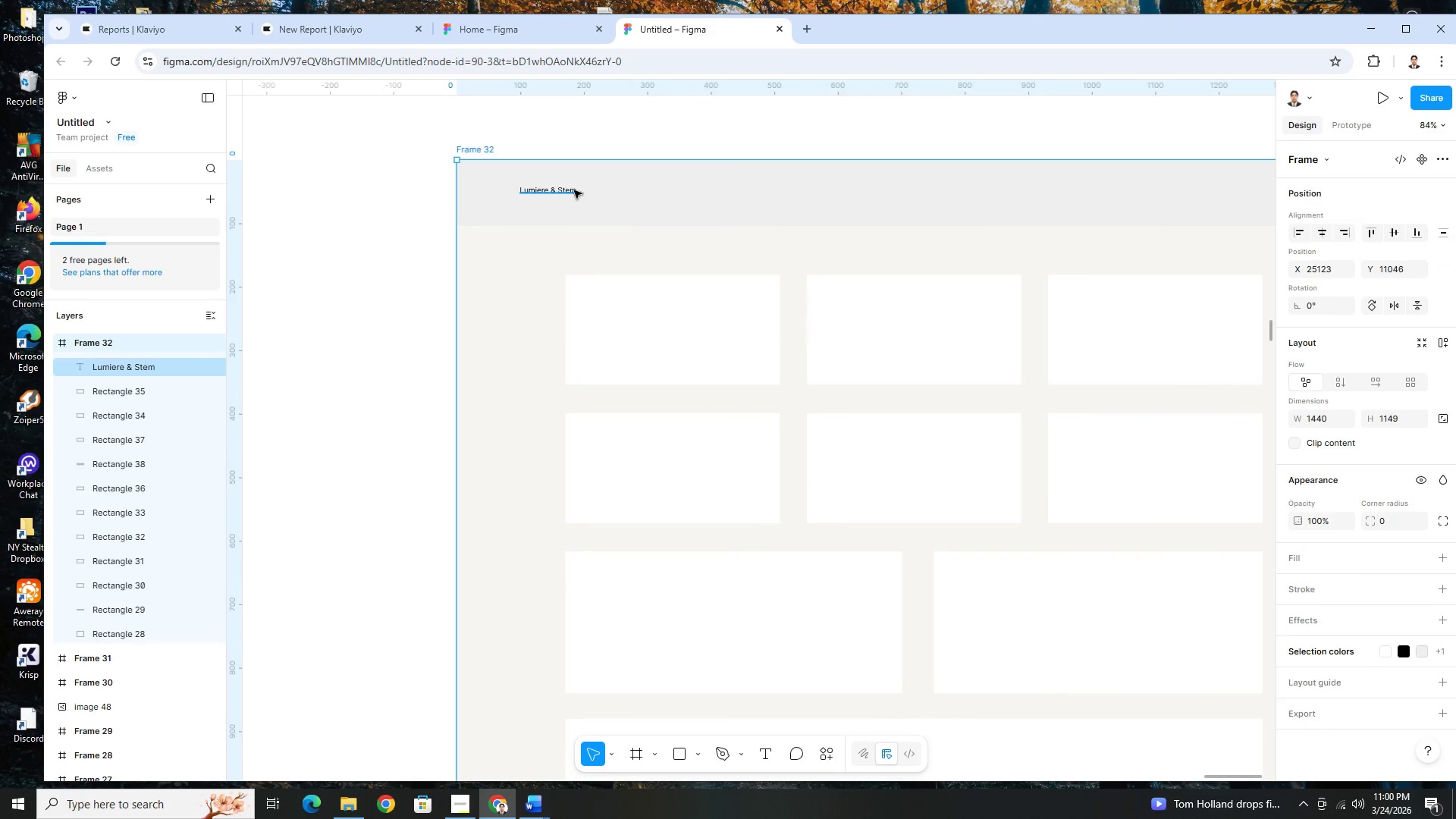 
left_click([574, 190])
 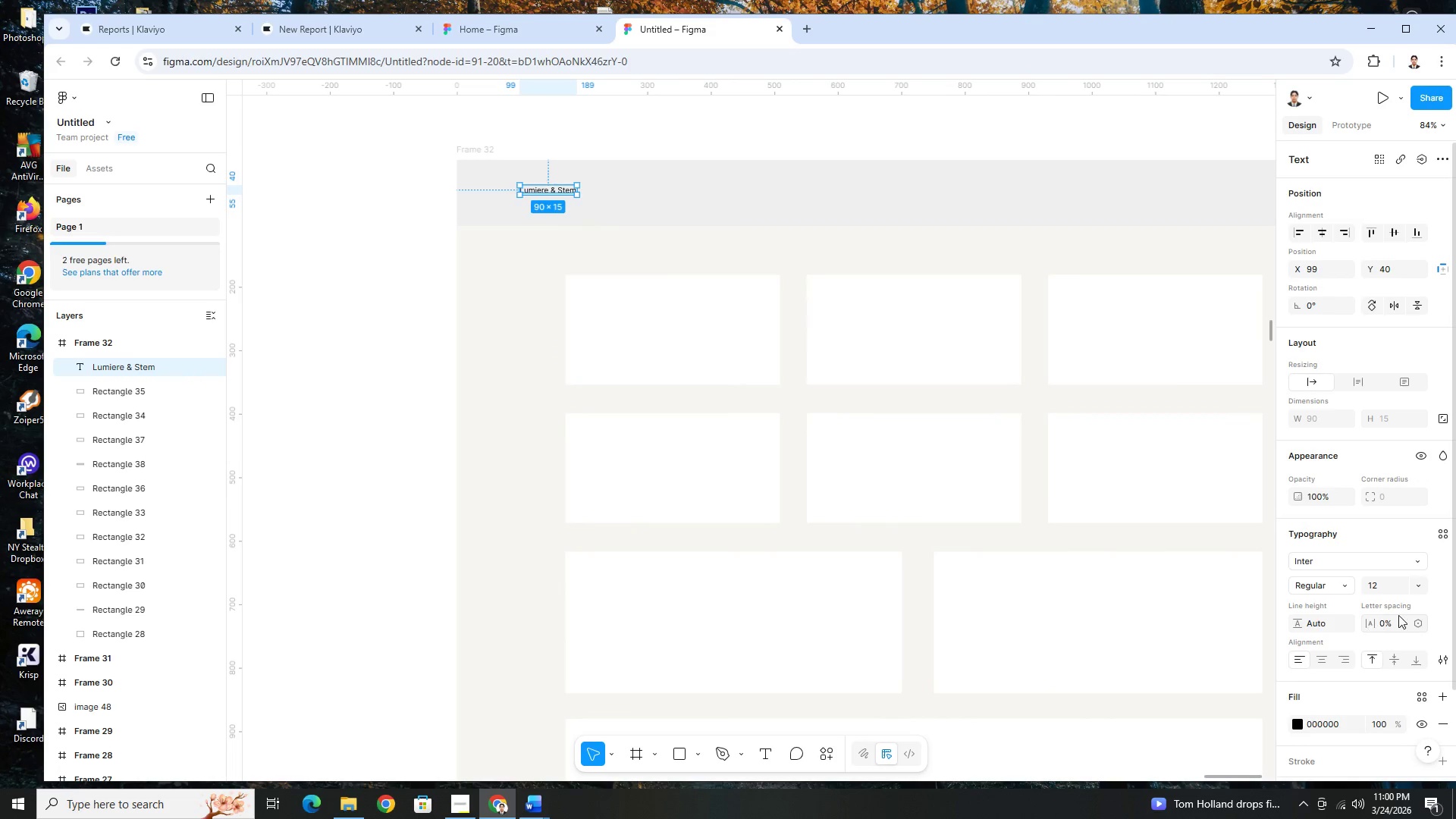 
scroll: coordinate [483, 256], scroll_direction: up, amount: 5.0
 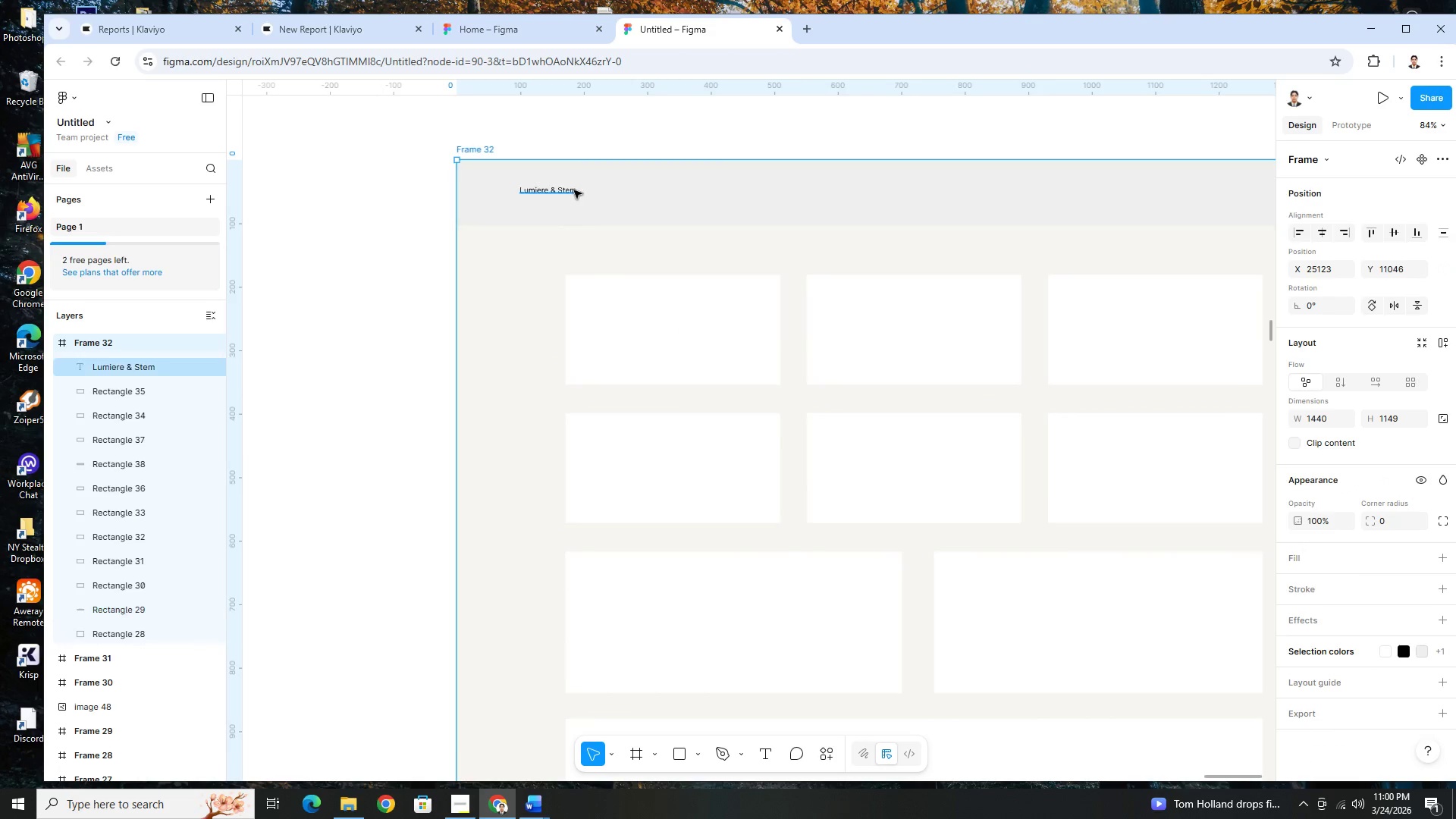 
left_click([1421, 590])
 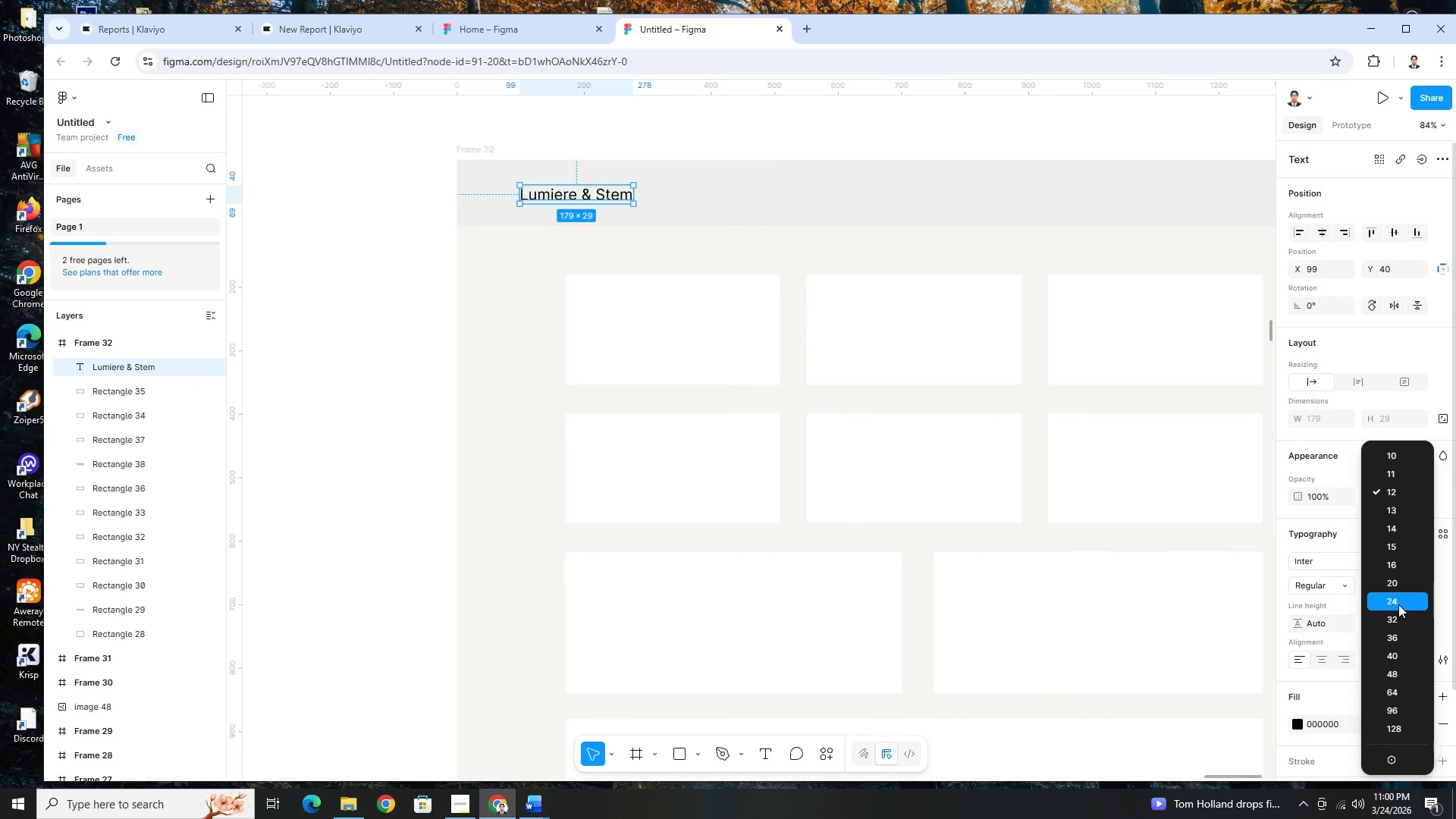 
wait(5.94)
 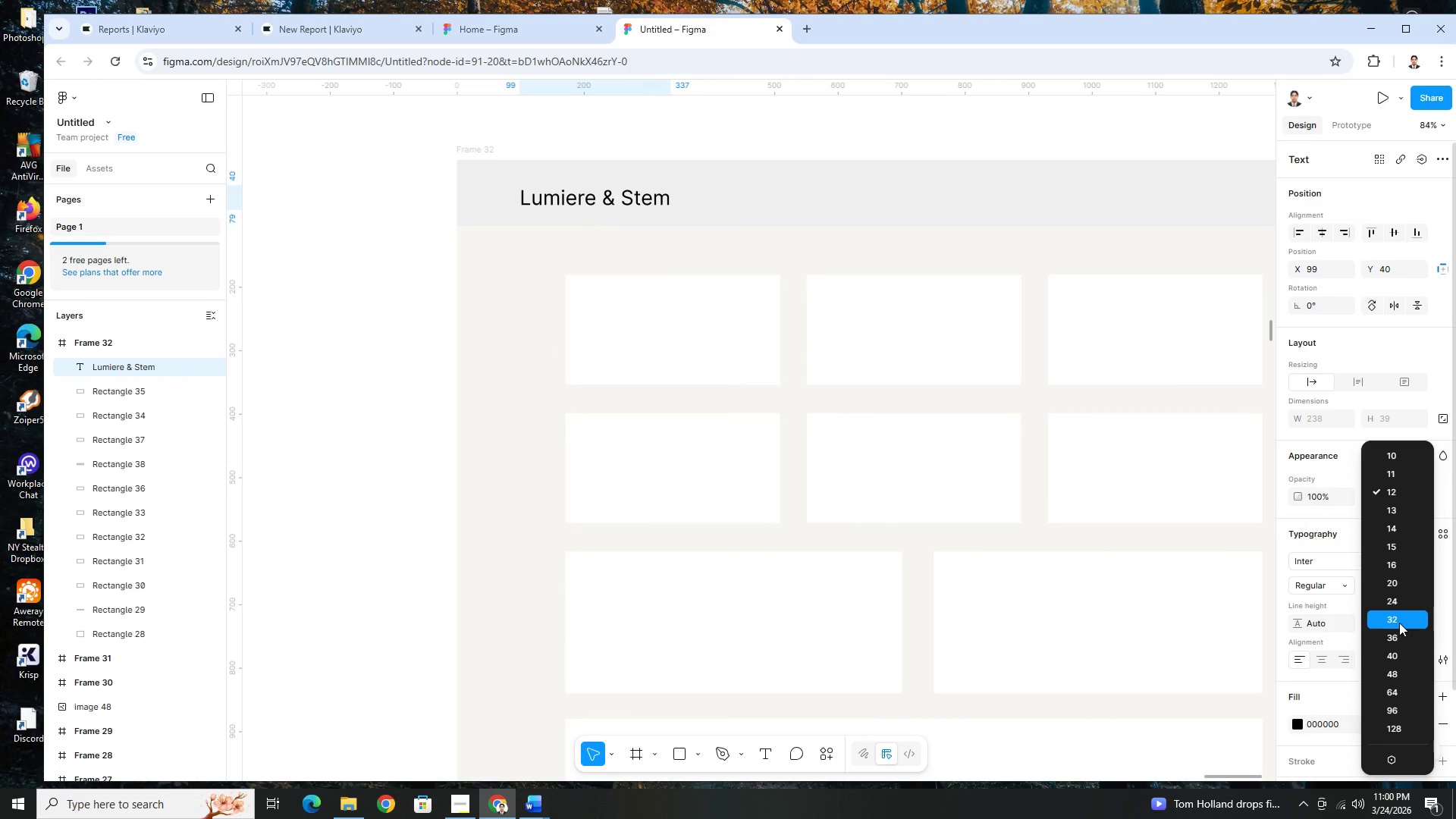 
left_click([1398, 604])
 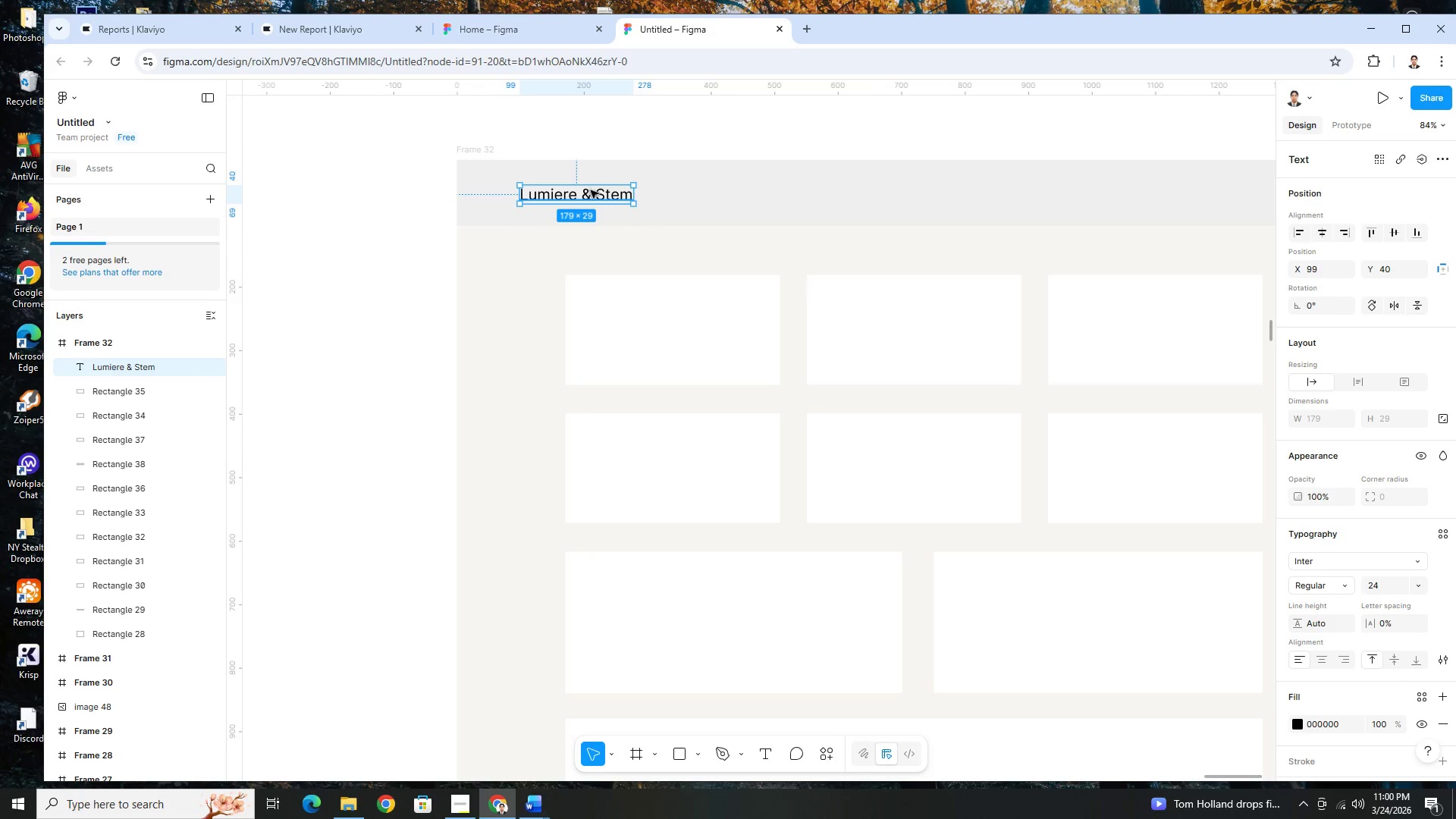 
left_click_drag(start_coordinate=[595, 193], to_coordinate=[579, 193])
 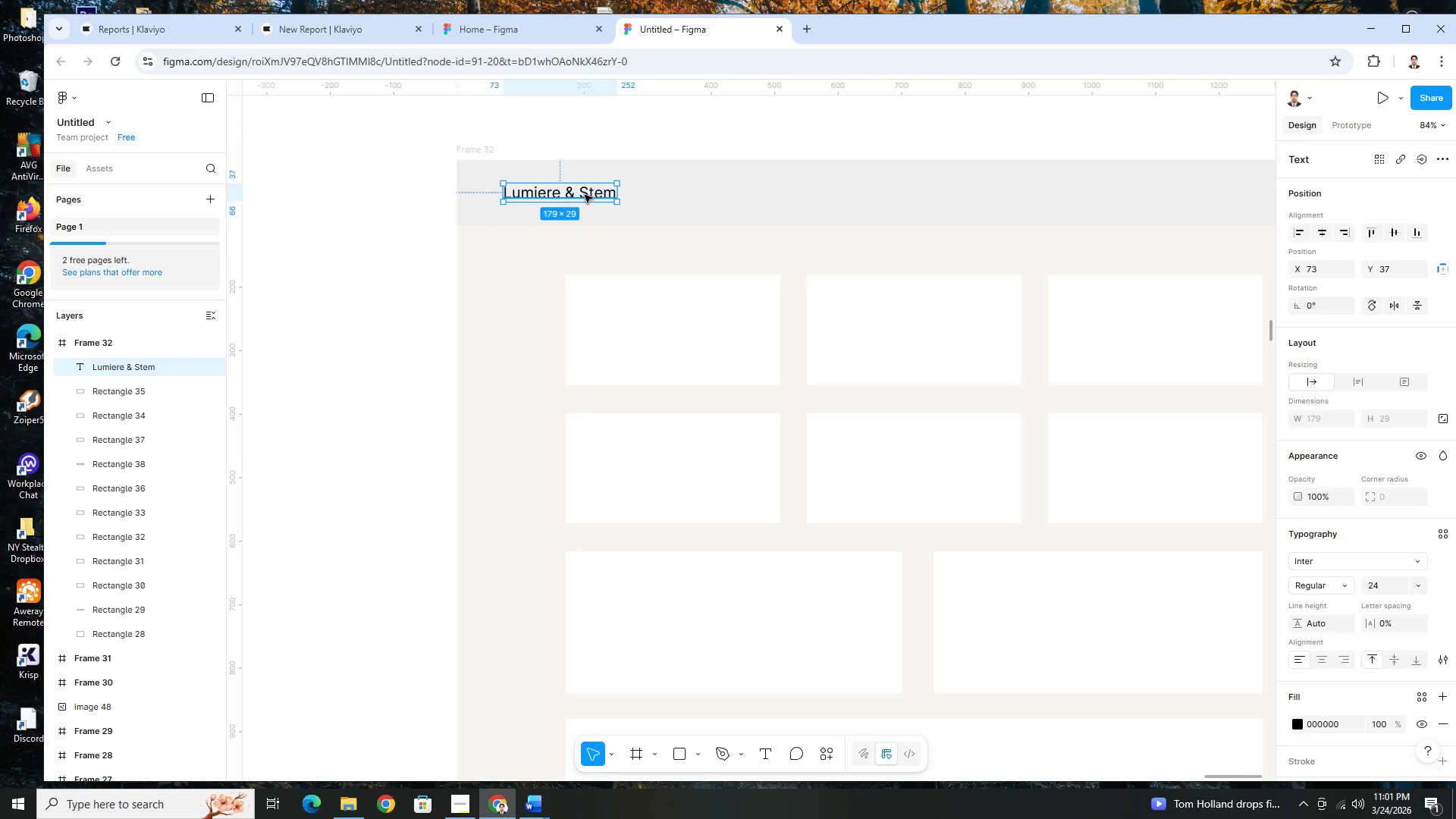 
double_click([585, 195])
 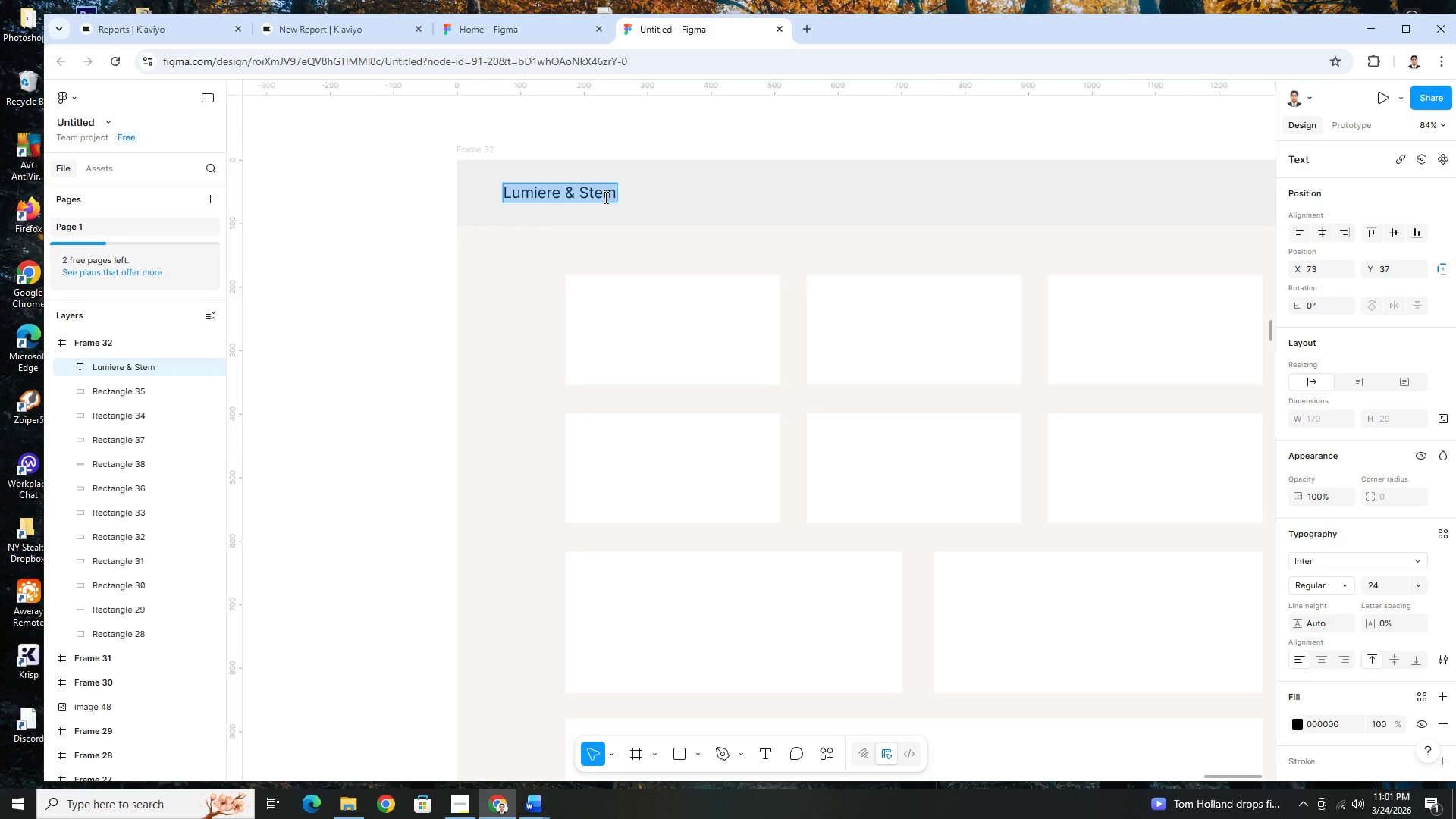 
left_click([613, 197])
 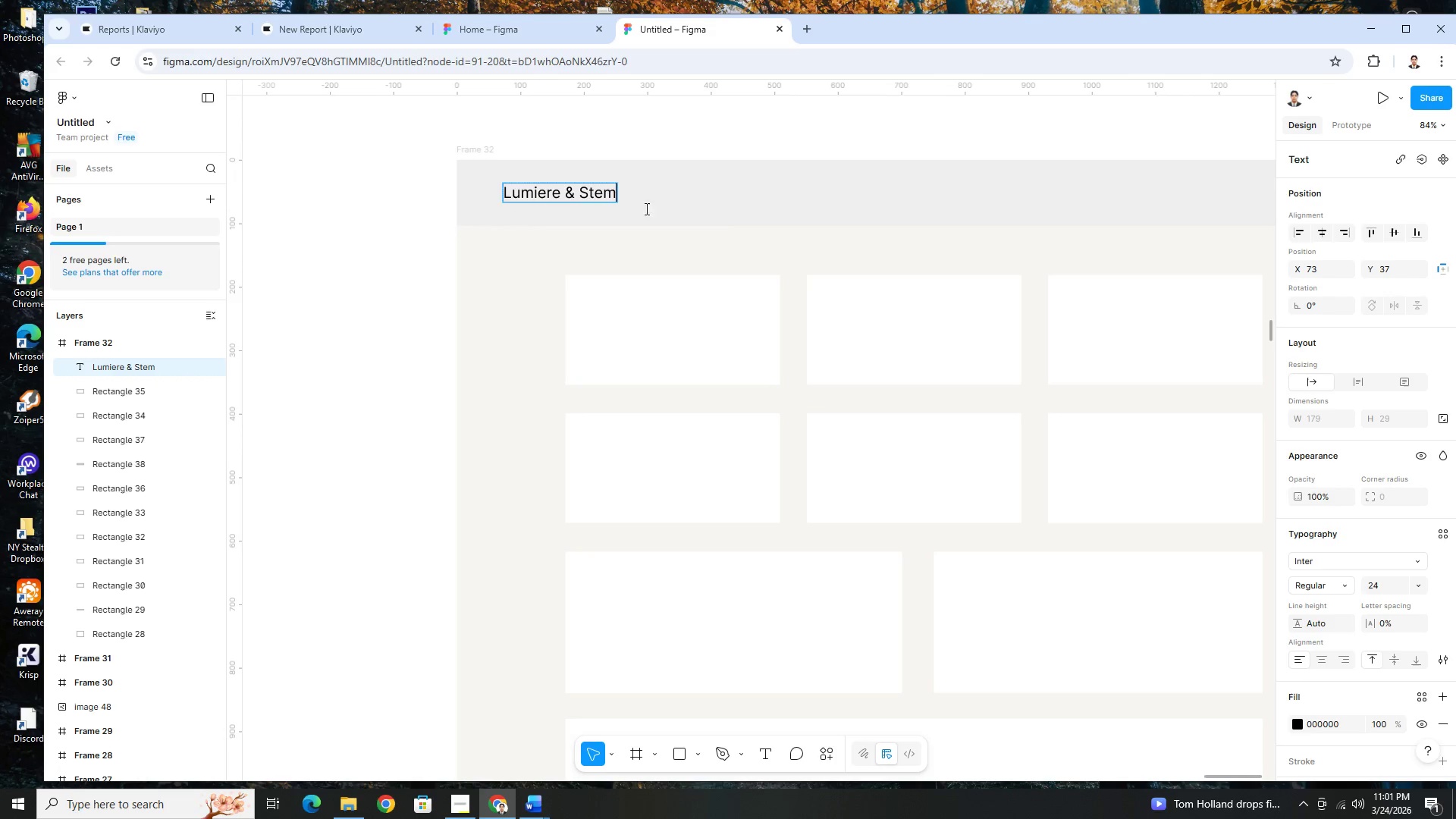 
key(Space)
 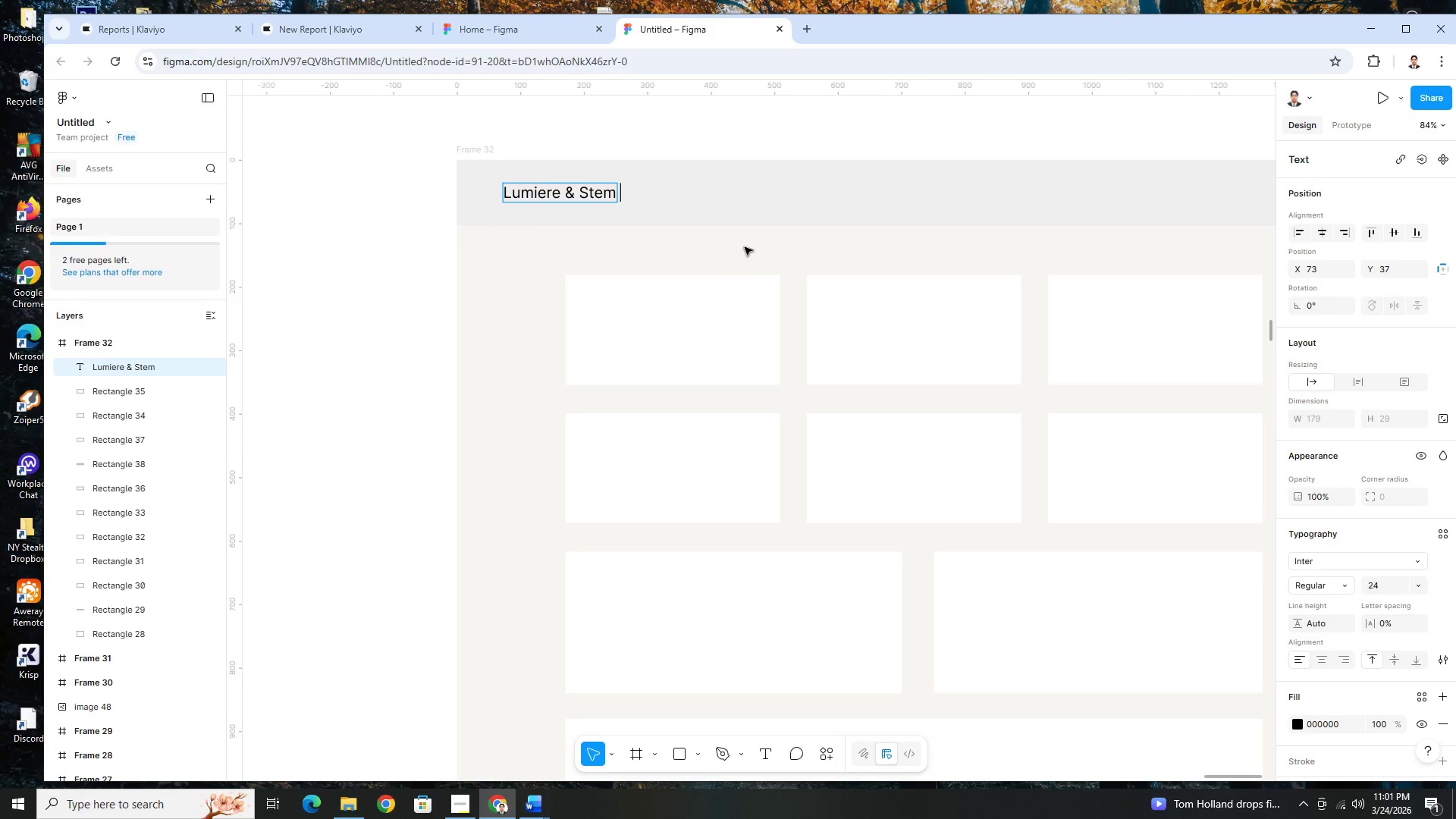 
key(Shift+Minus)
 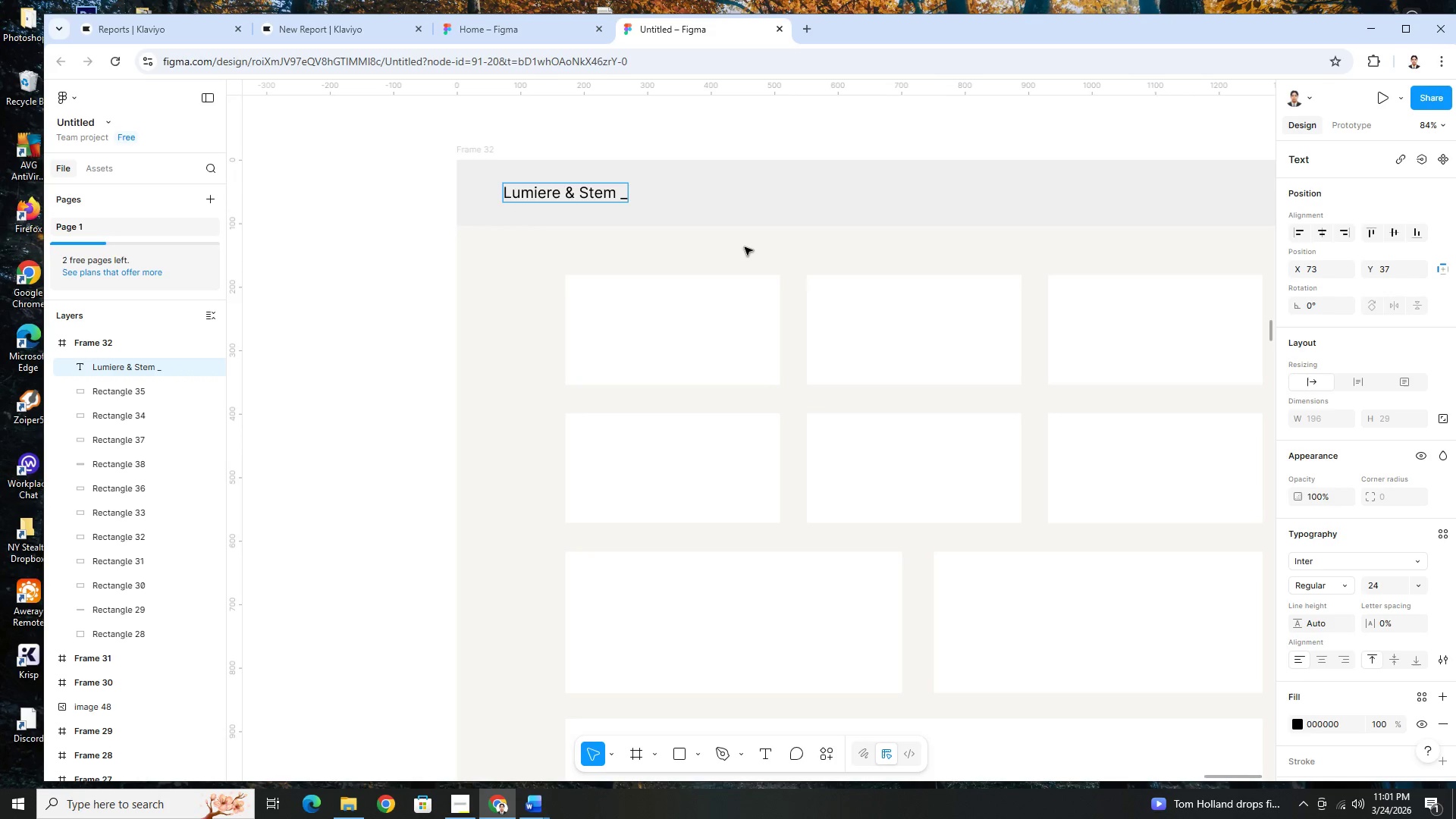 
key(Backspace)
 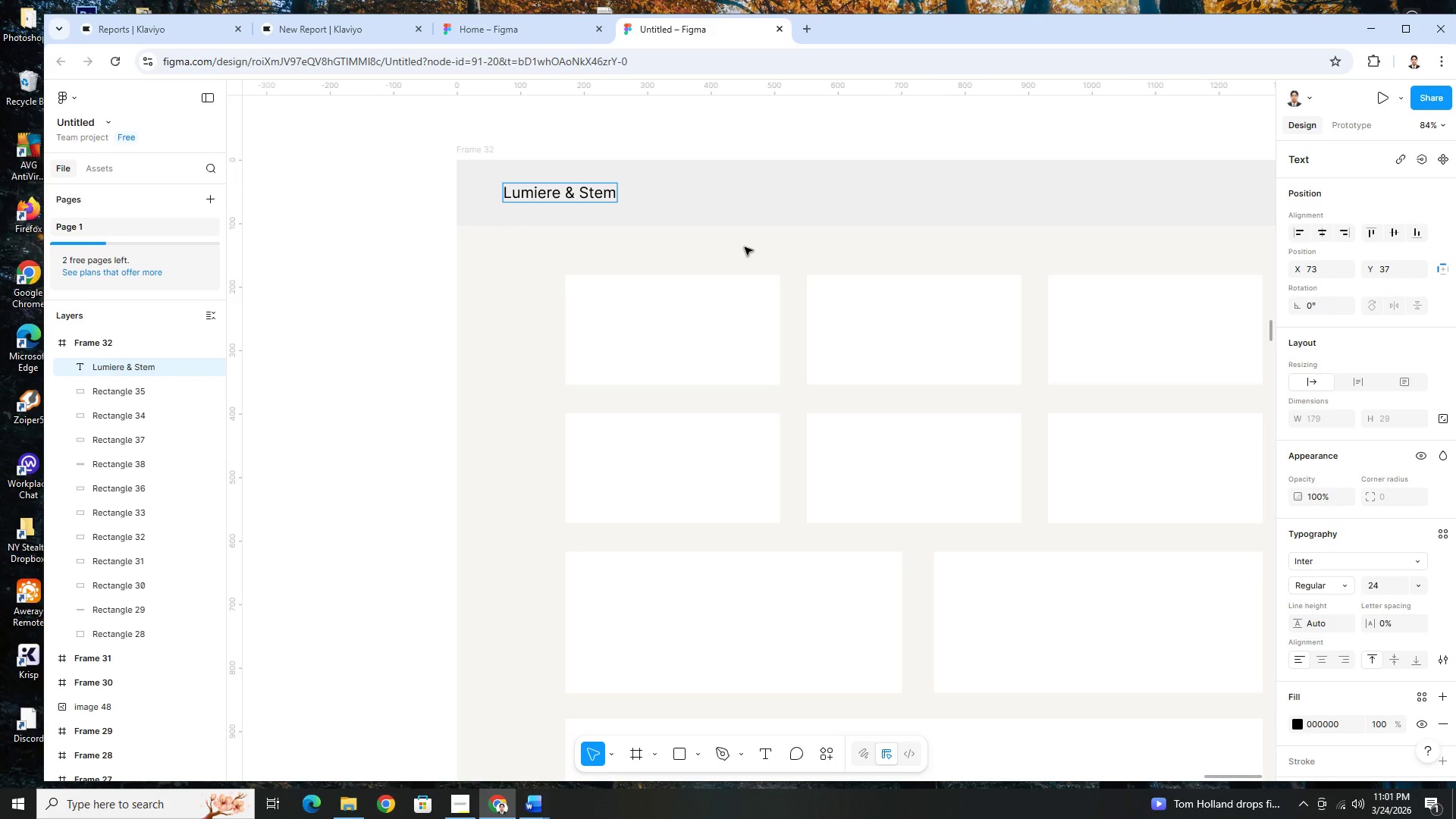 
key(Minus)
 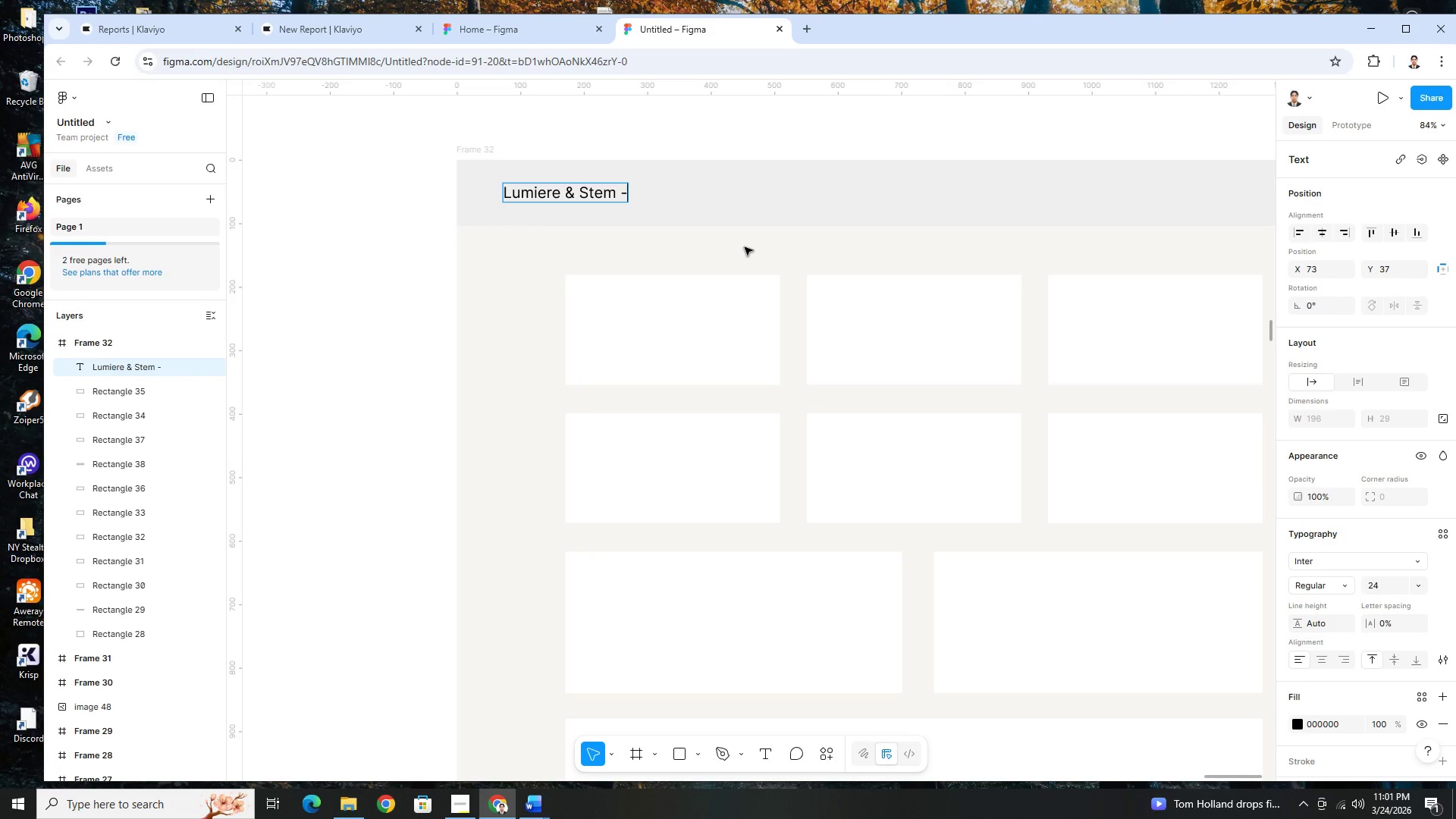 
key(Space)
 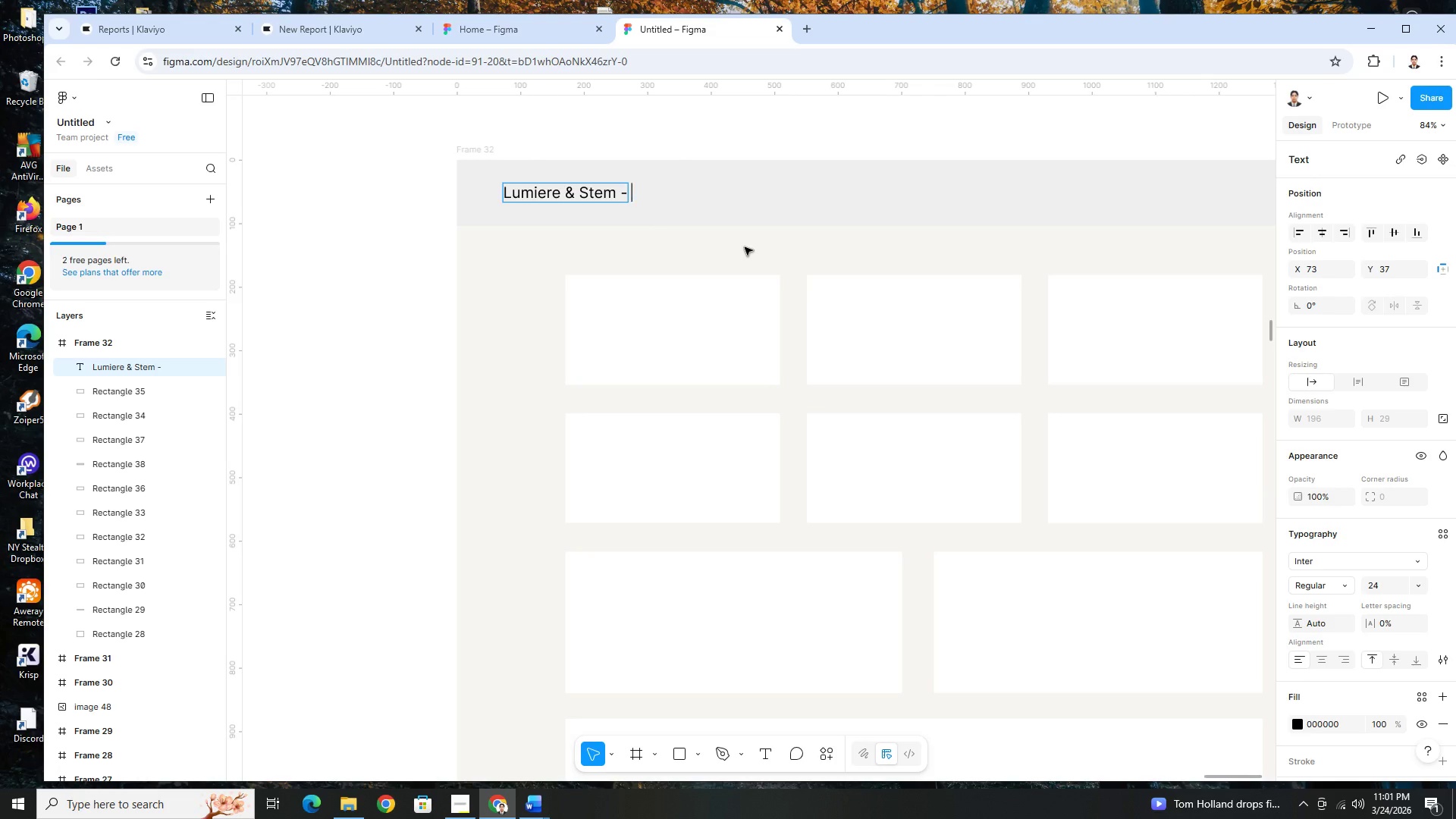 
key(Backspace)
 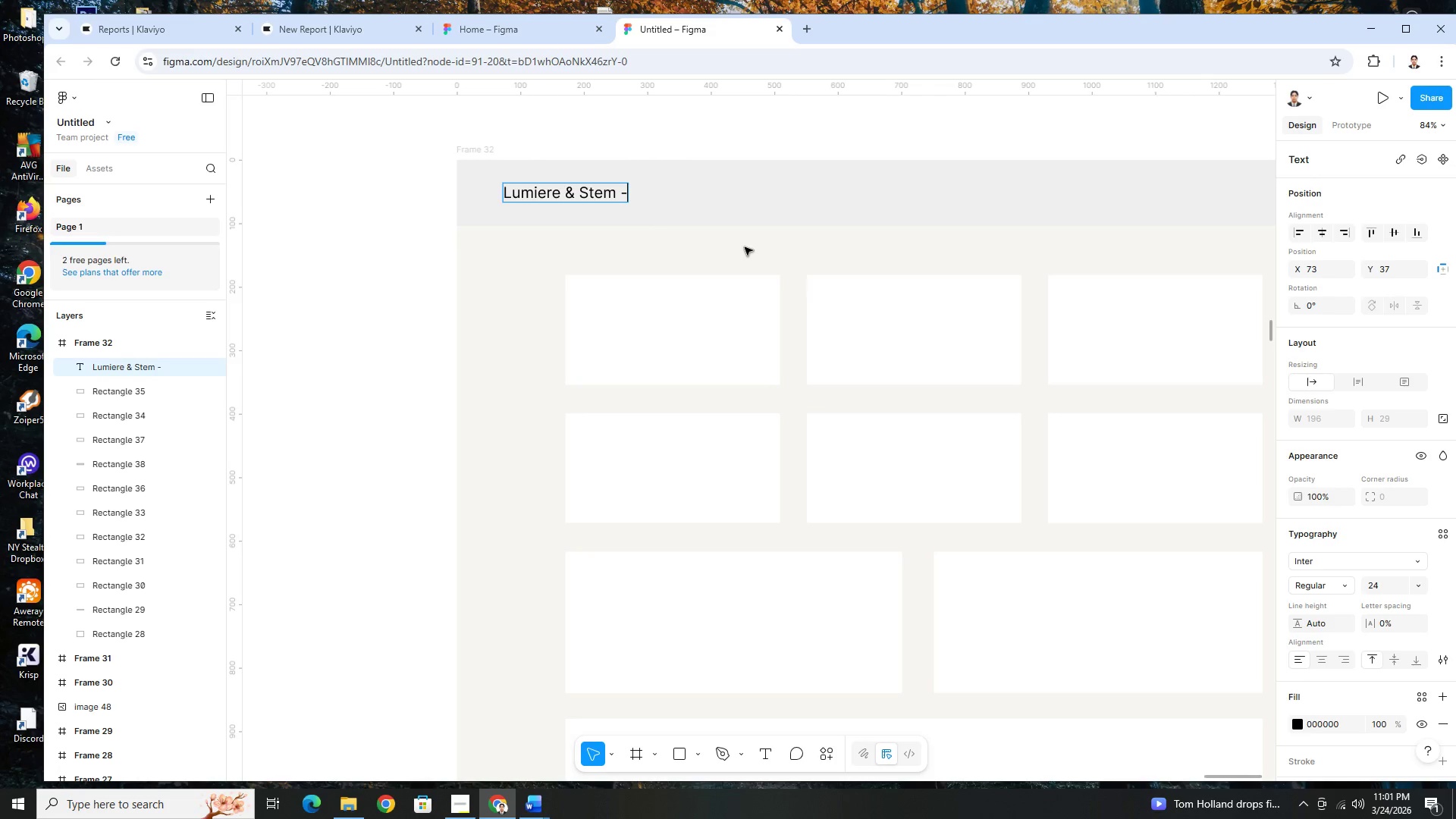 
key(Backspace)
 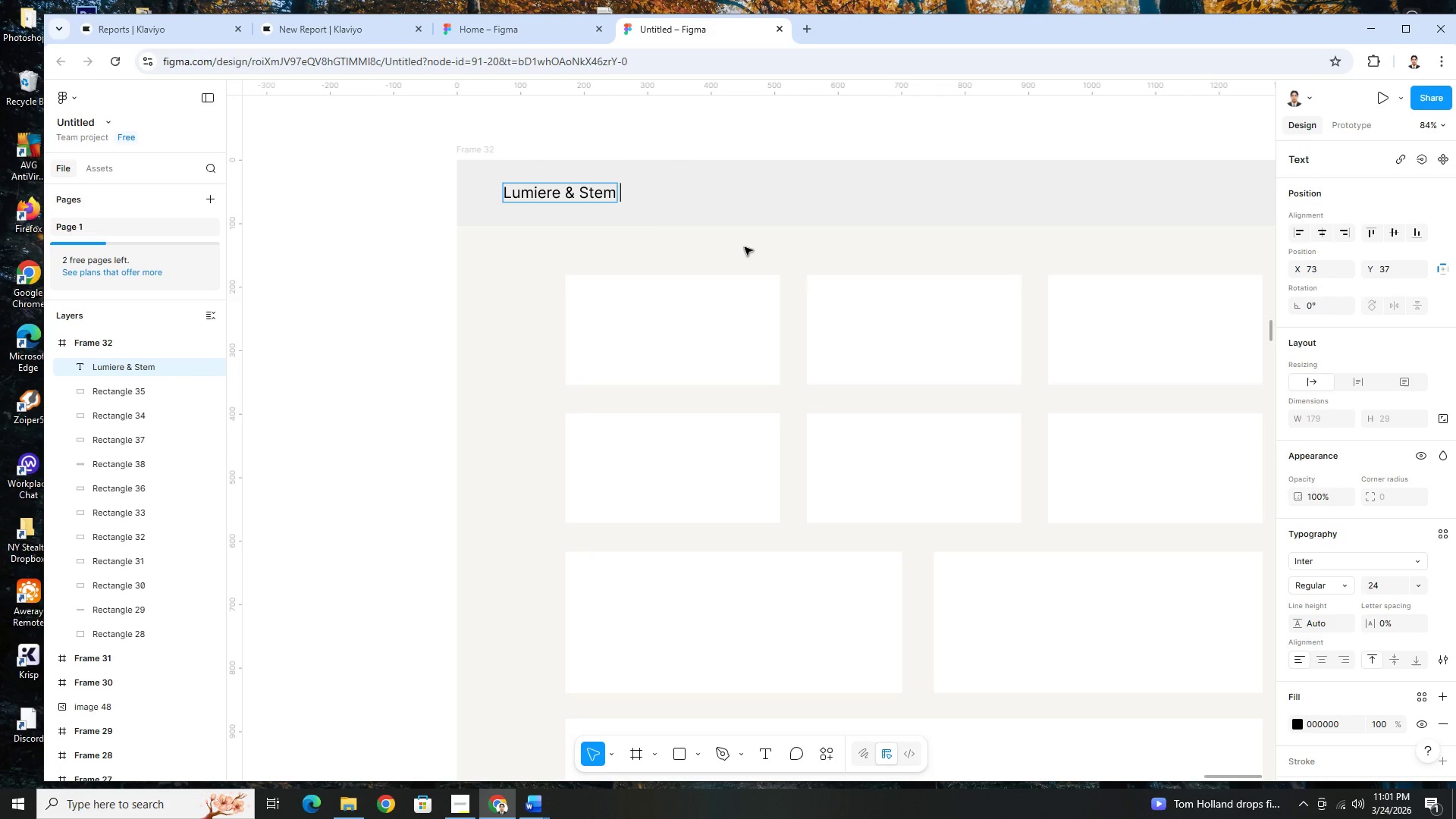 
key(Backspace)
 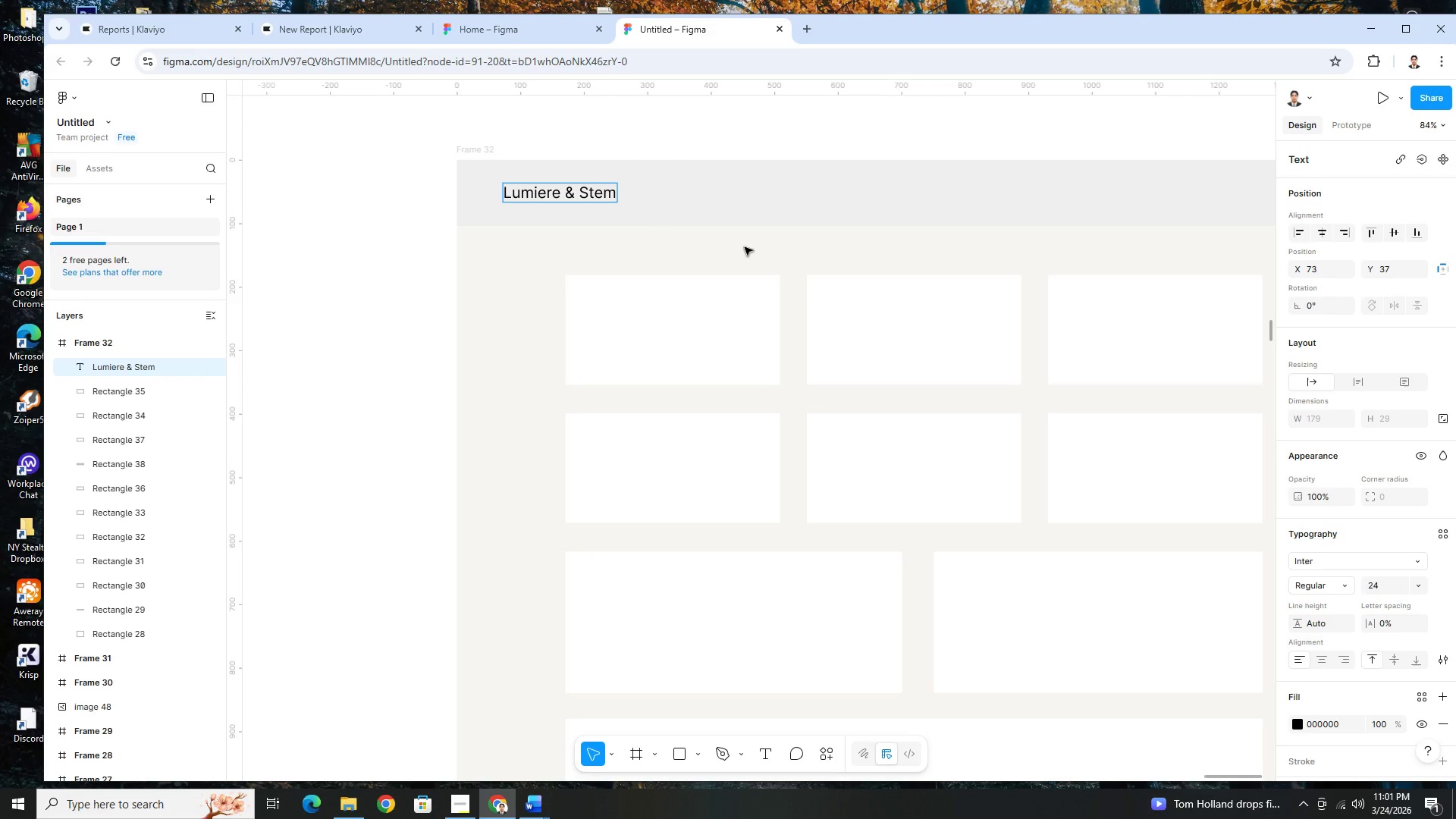 
left_click([745, 247])
 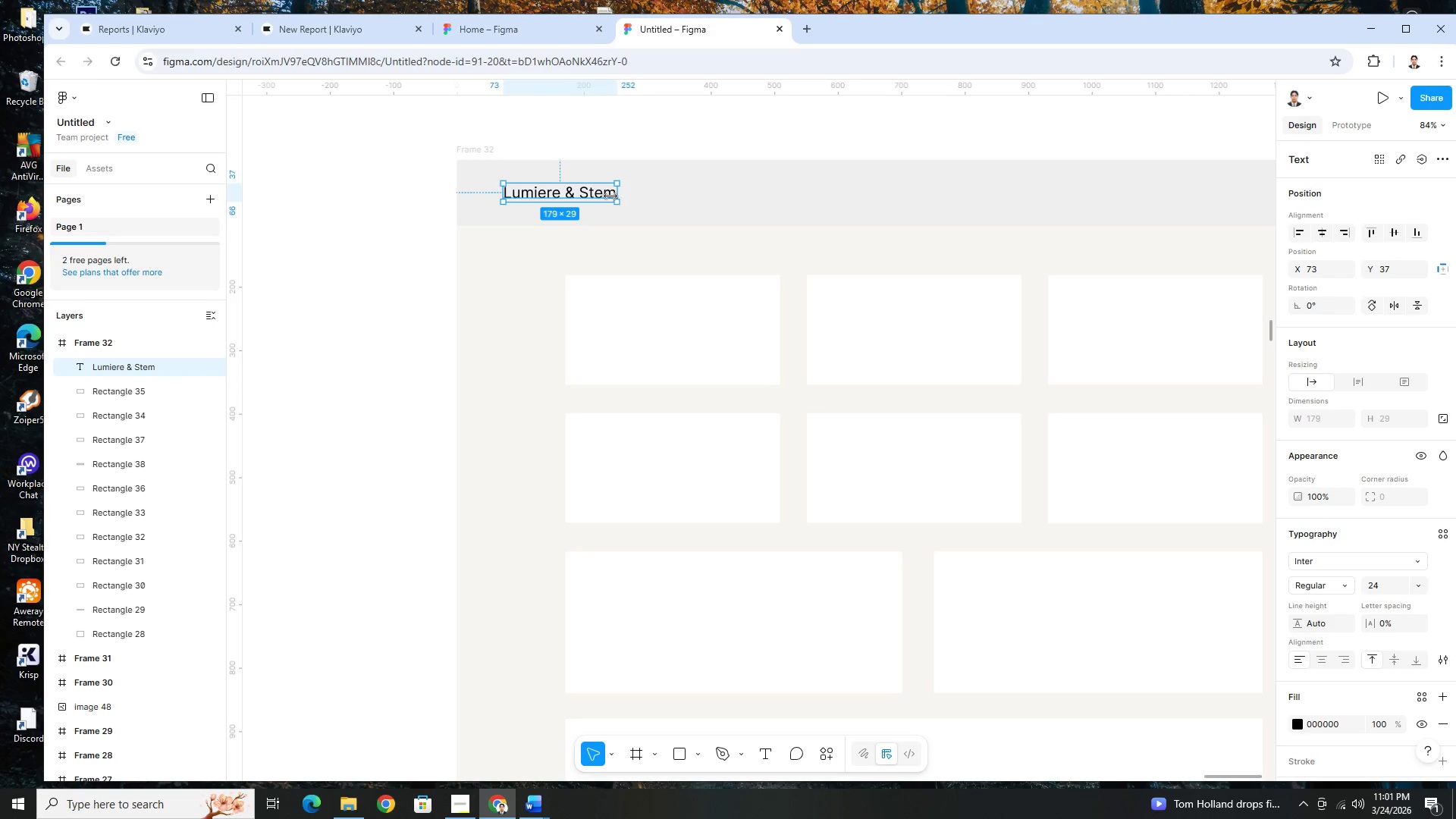 
left_click([602, 190])
 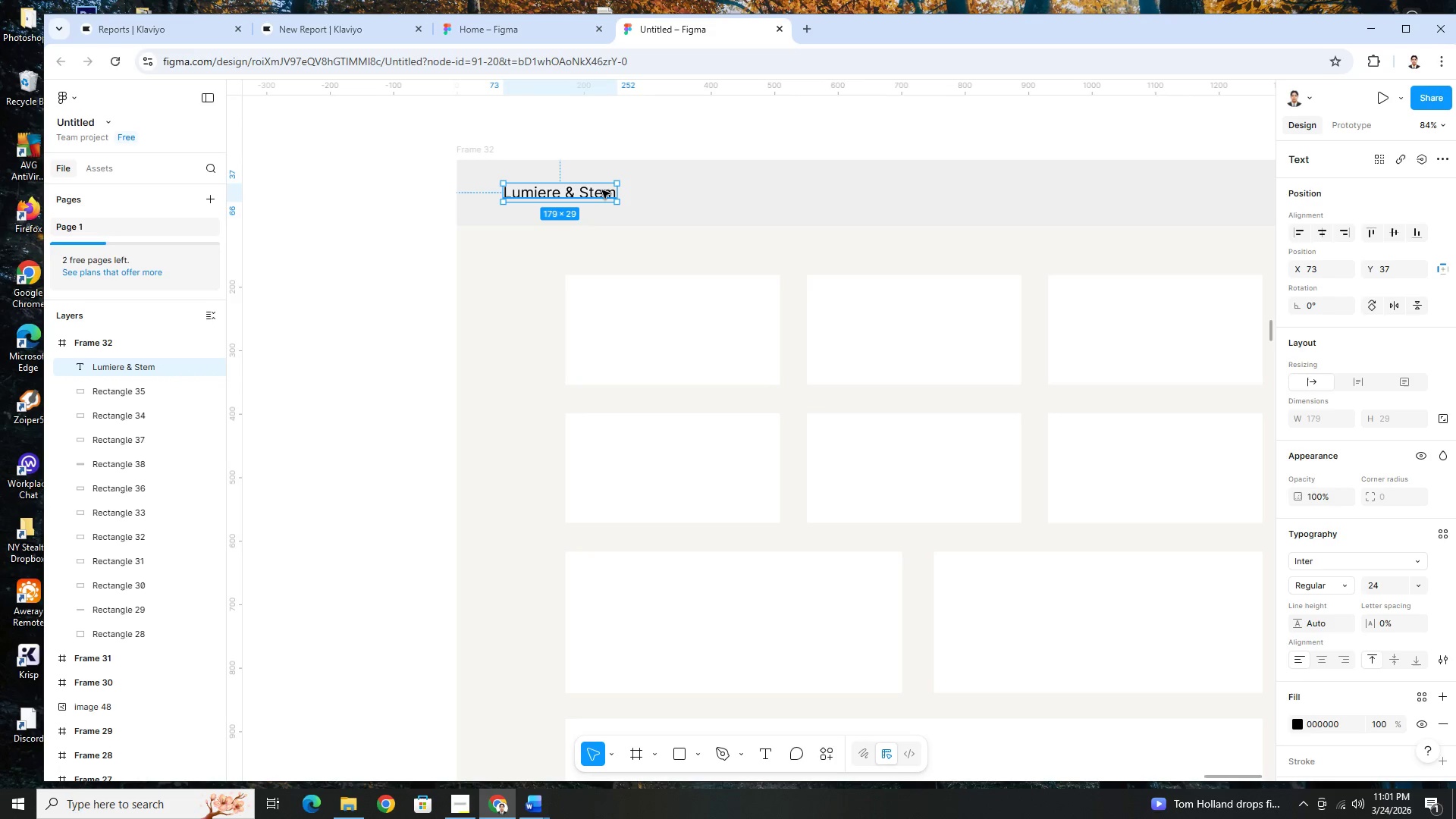 
key(Control+C)
 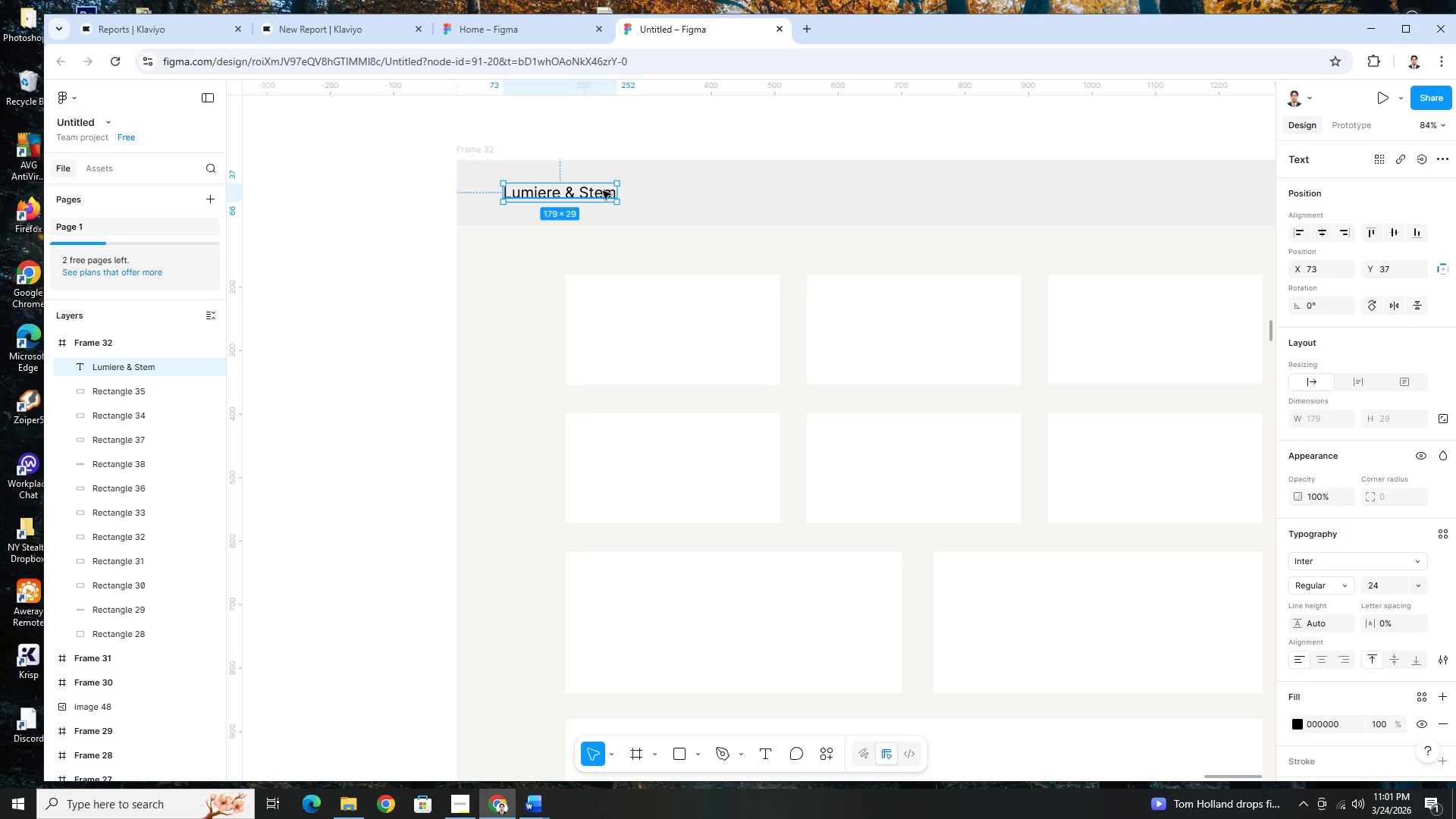 
key(Control+V)
 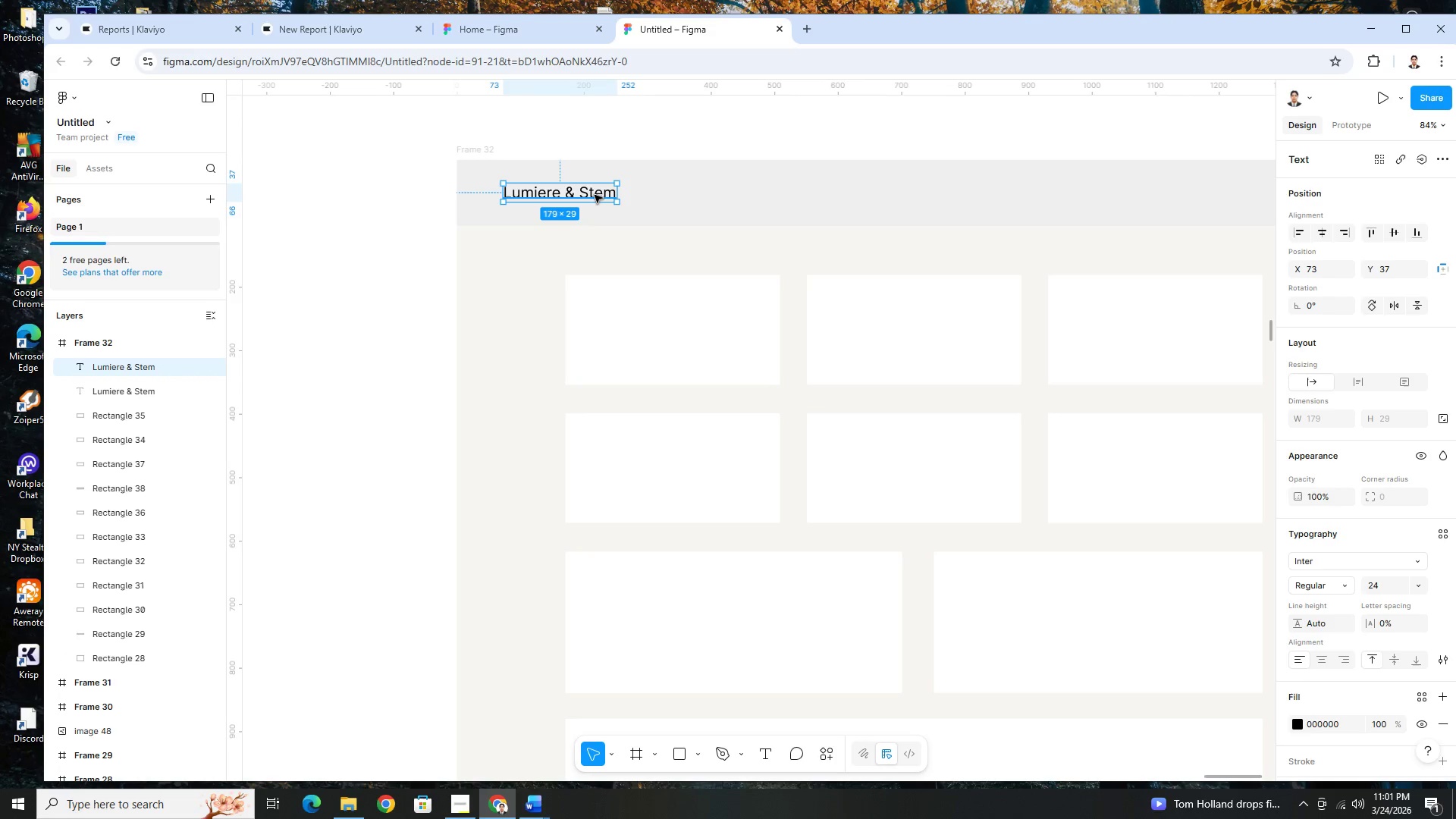 
left_click_drag(start_coordinate=[595, 195], to_coordinate=[736, 196])
 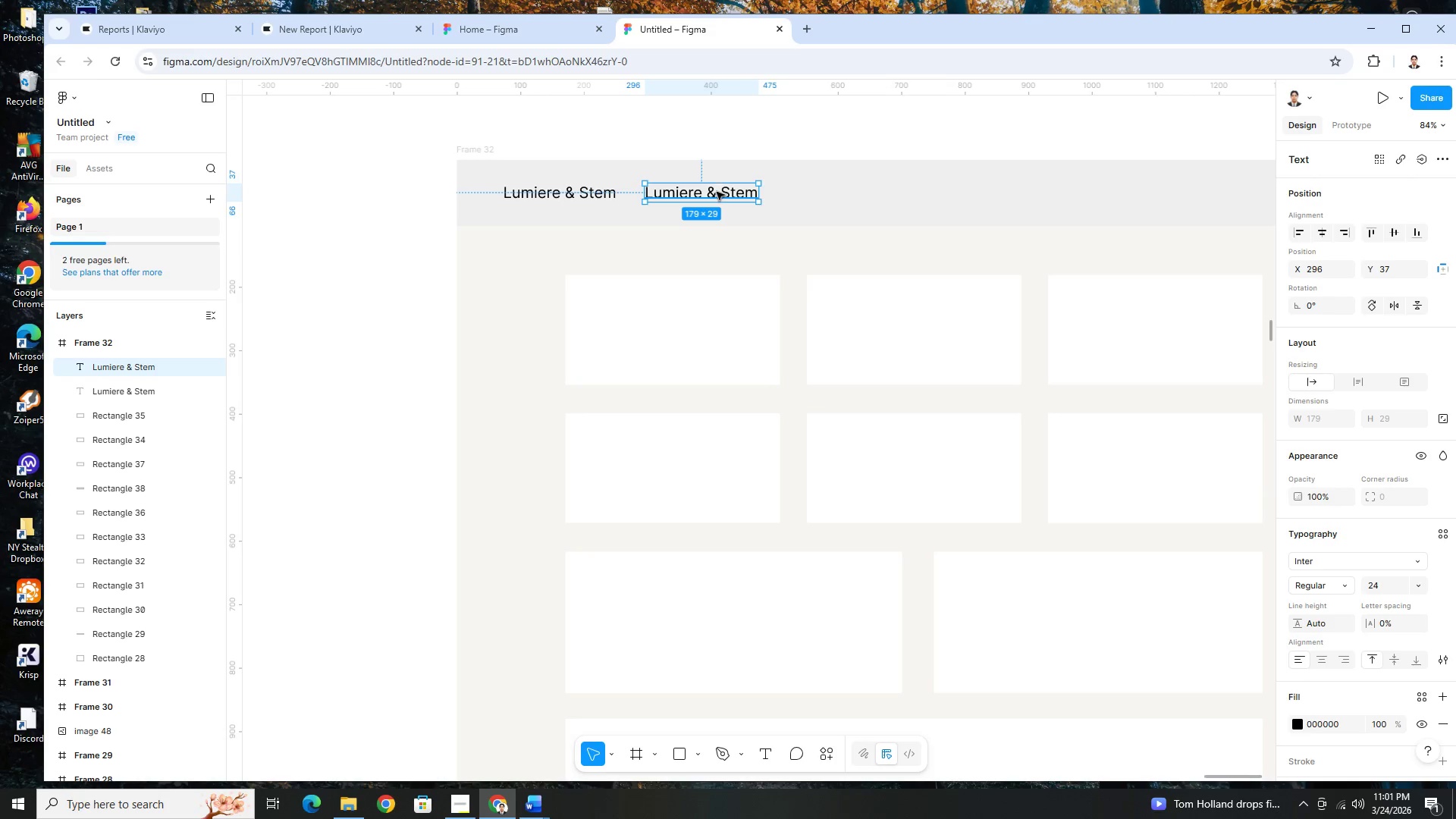 
double_click([717, 192])
 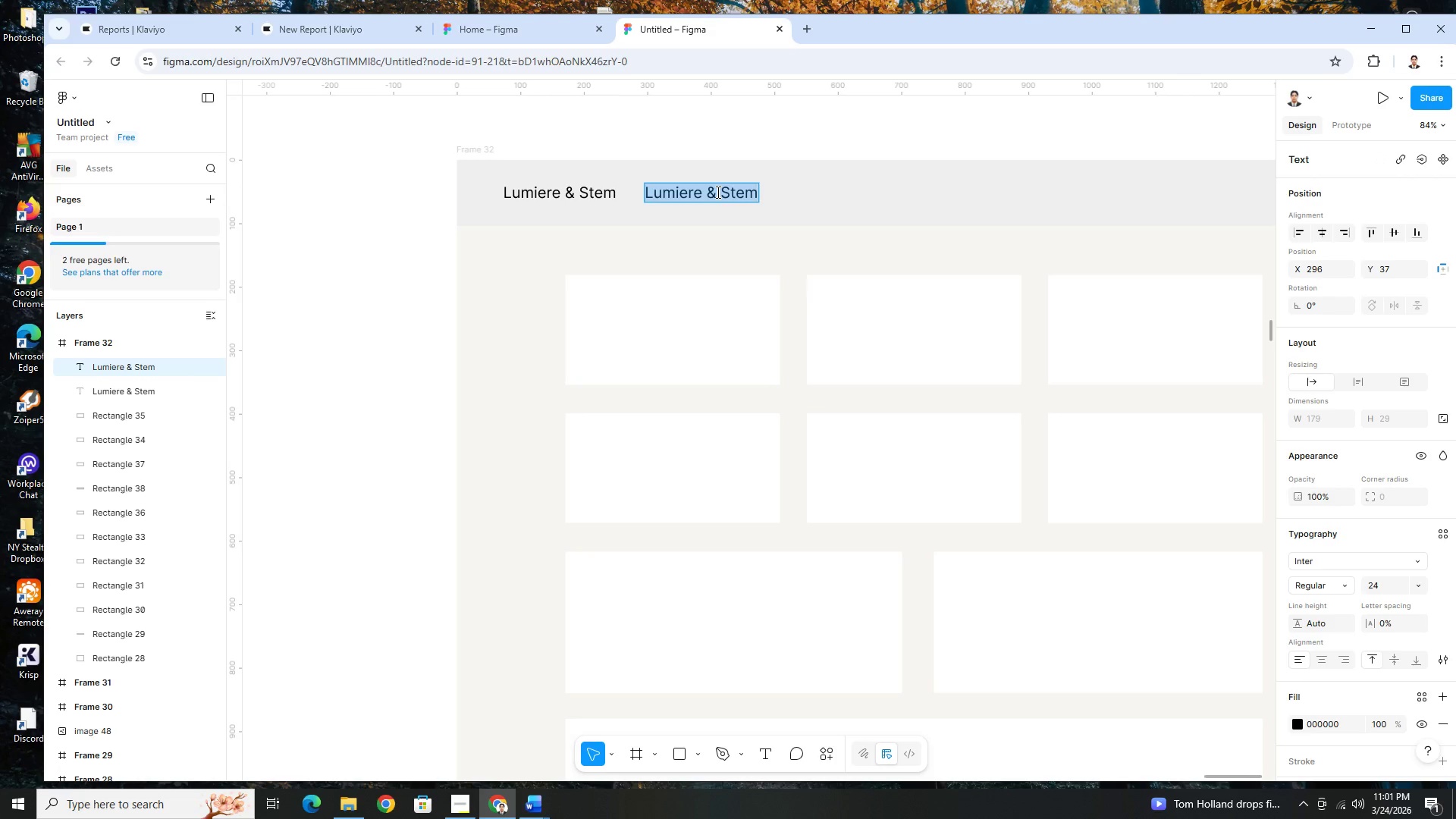 
type(Dashboard)
 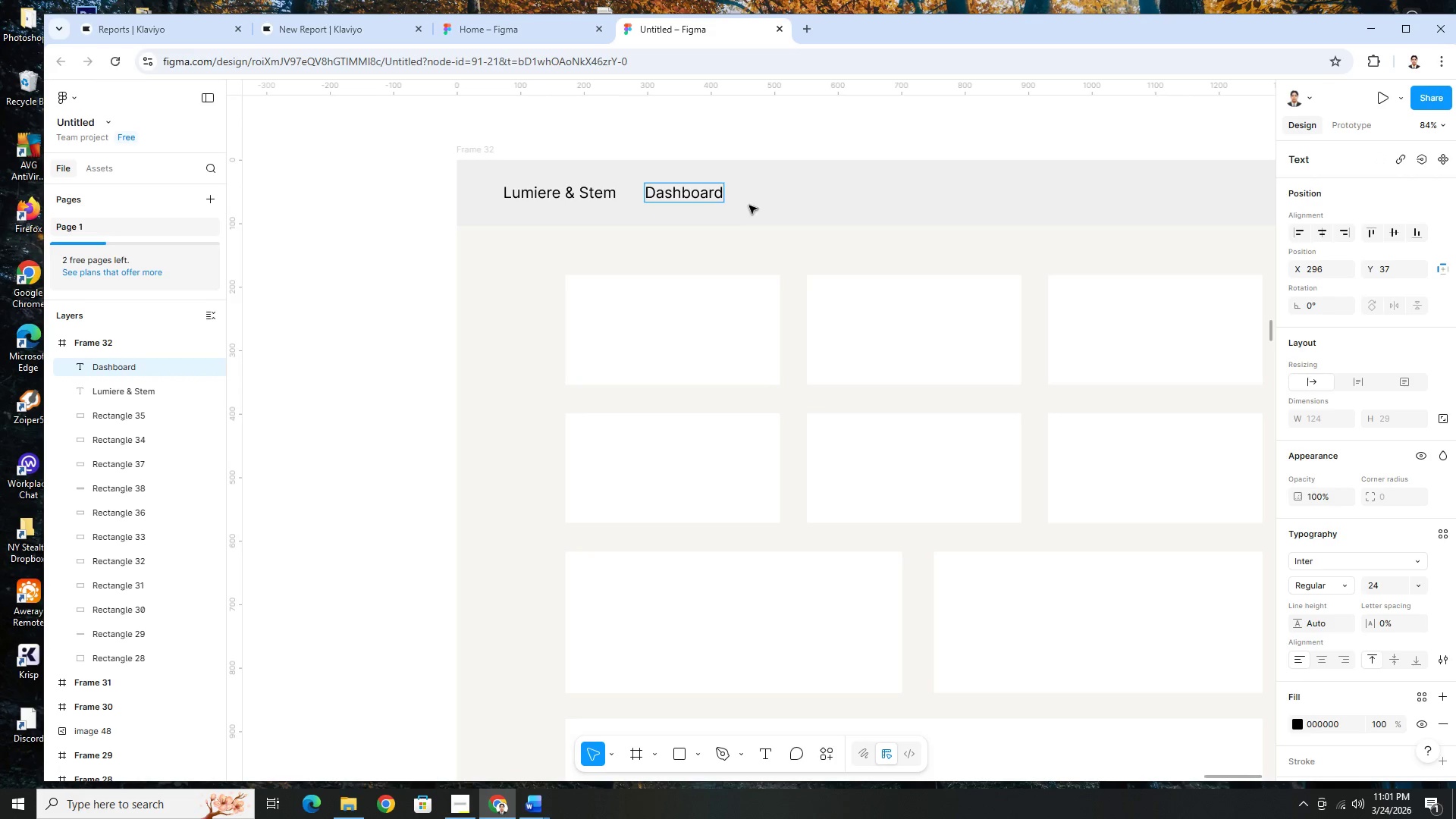 
left_click([764, 211])
 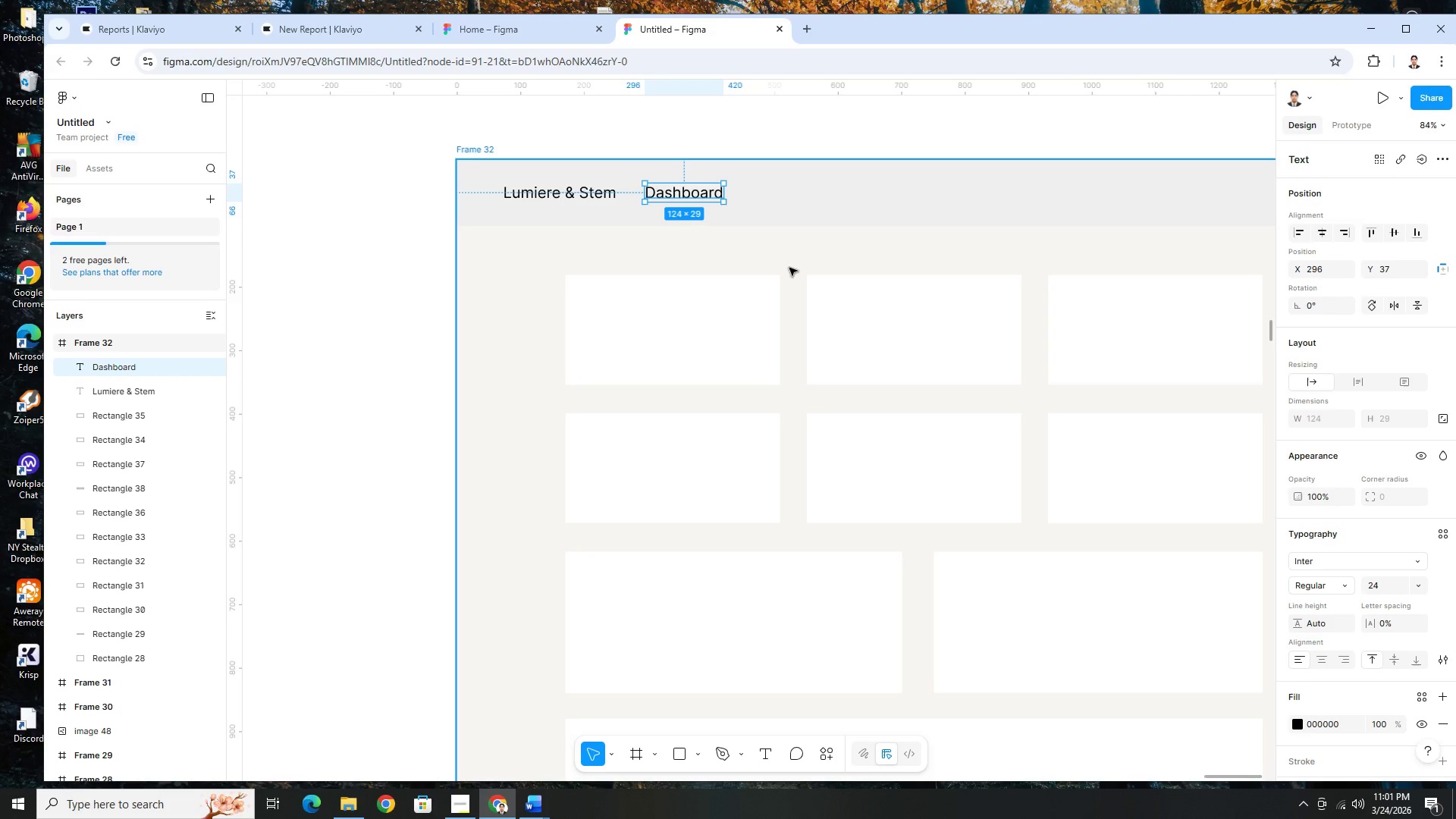 
left_click([776, 251])
 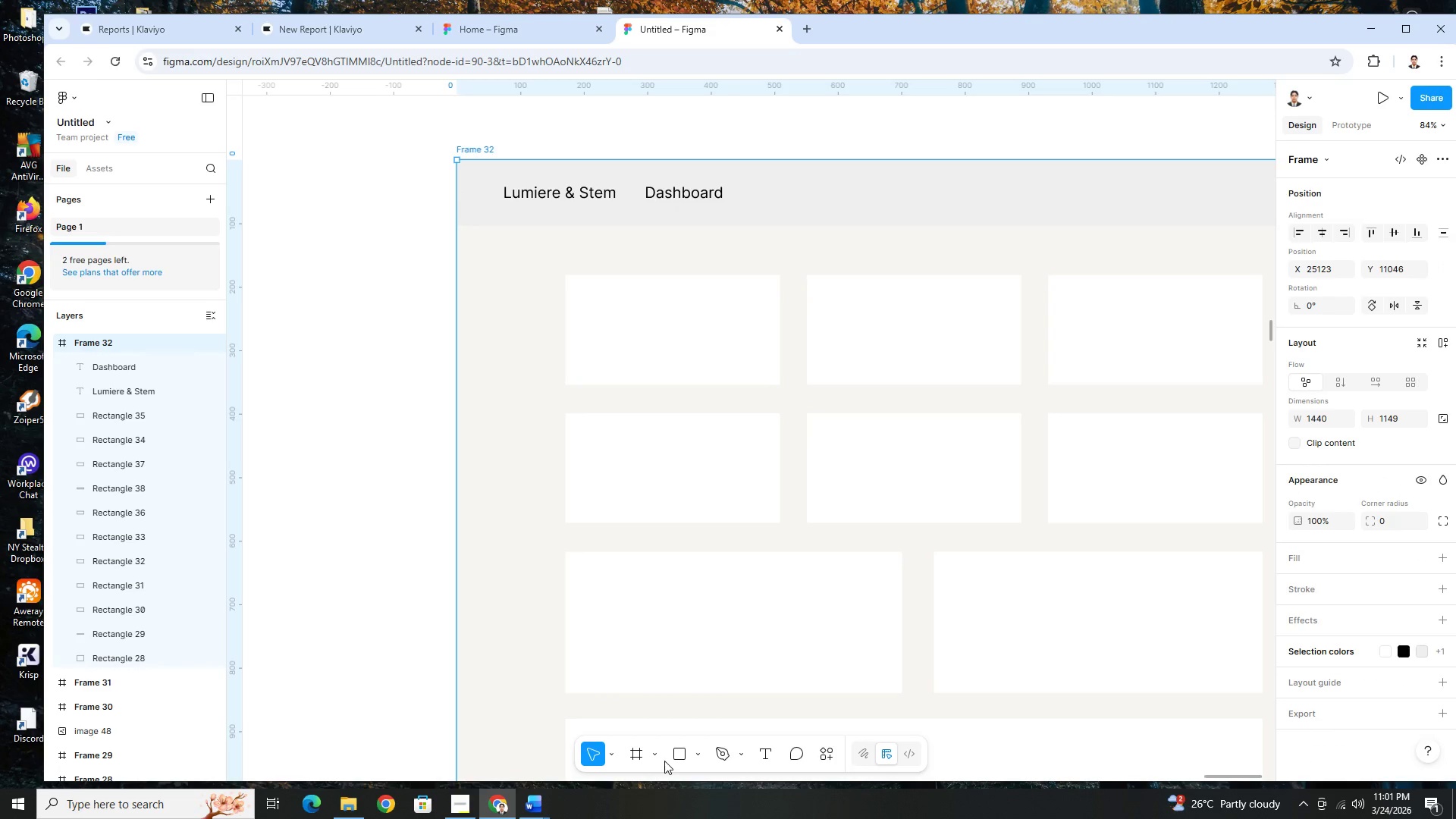 
left_click([704, 752])
 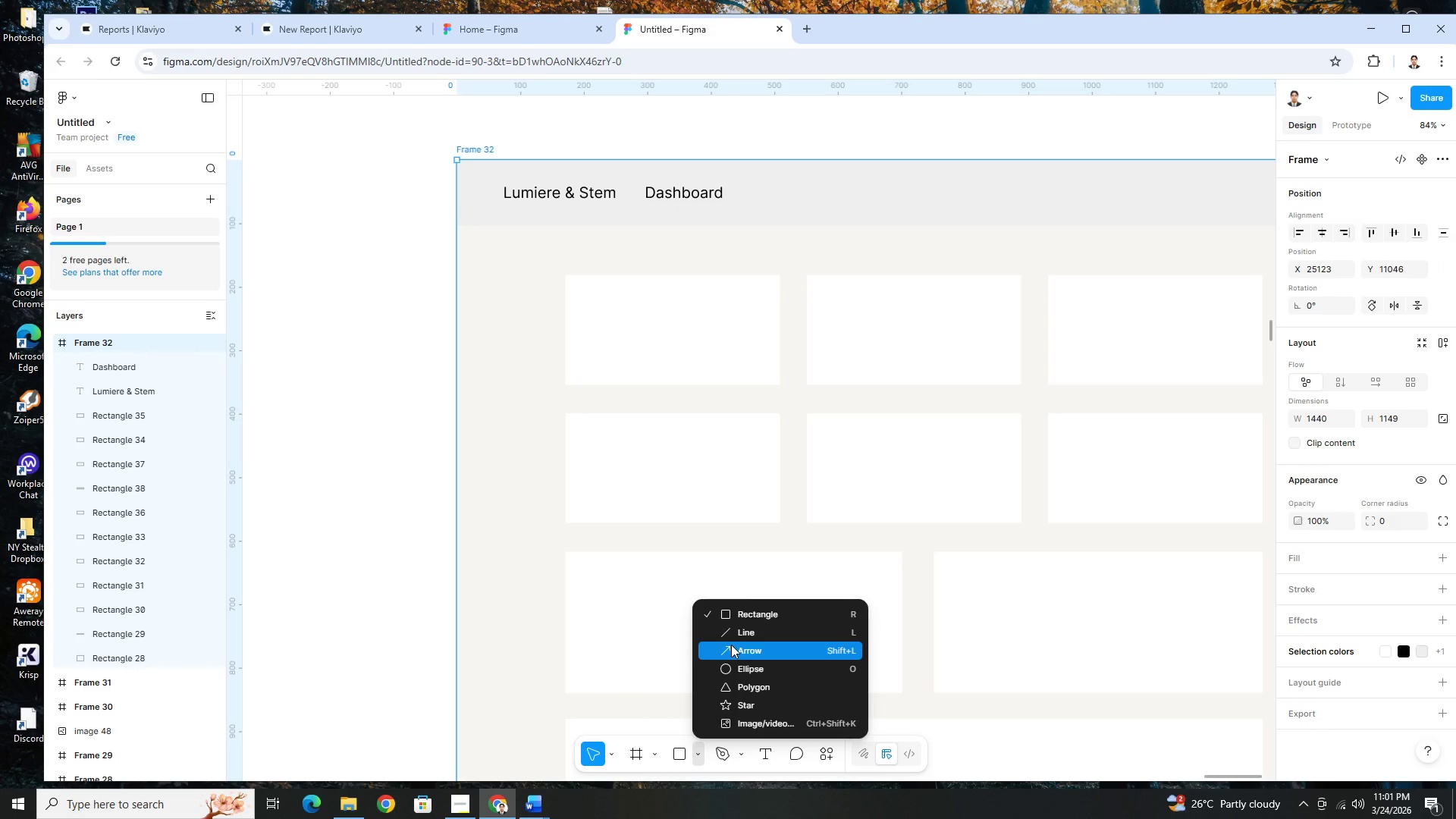 
left_click([731, 645])
 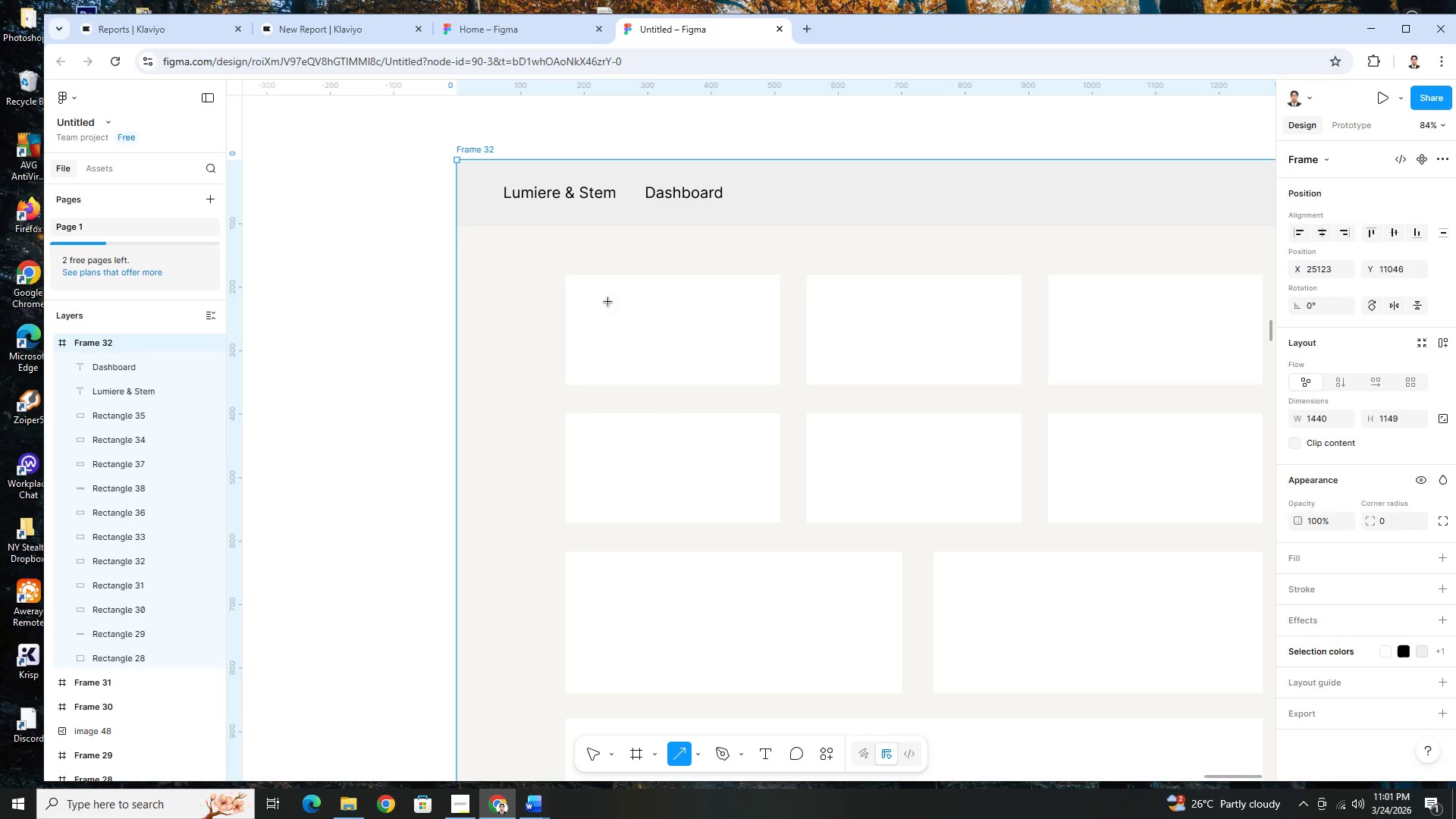 
hold_key(key=ControlLeft, duration=0.53)
 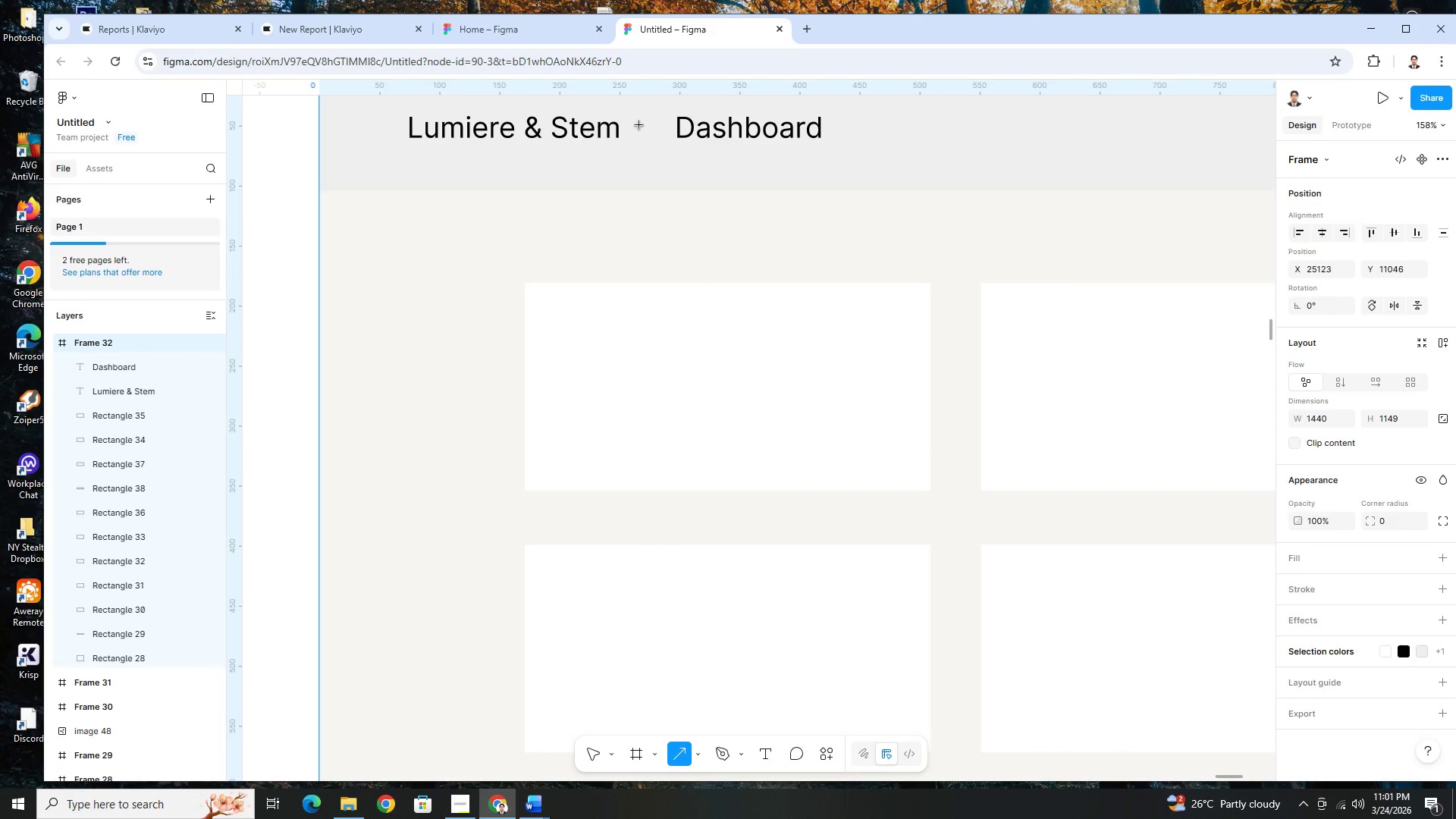 
hold_key(key=ControlLeft, duration=7.97)
 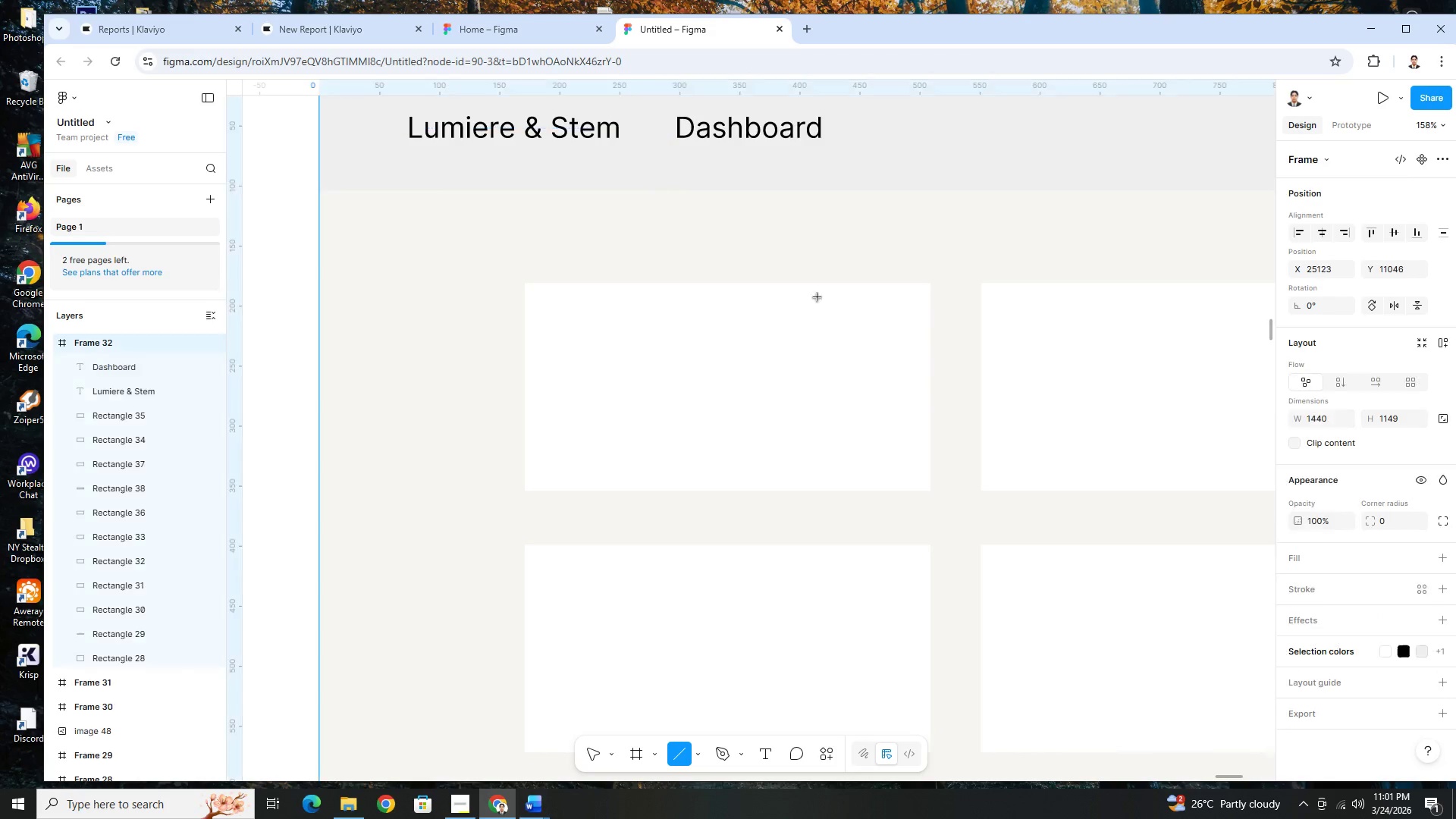 
scroll: coordinate [606, 259], scroll_direction: up, amount: 6.0
 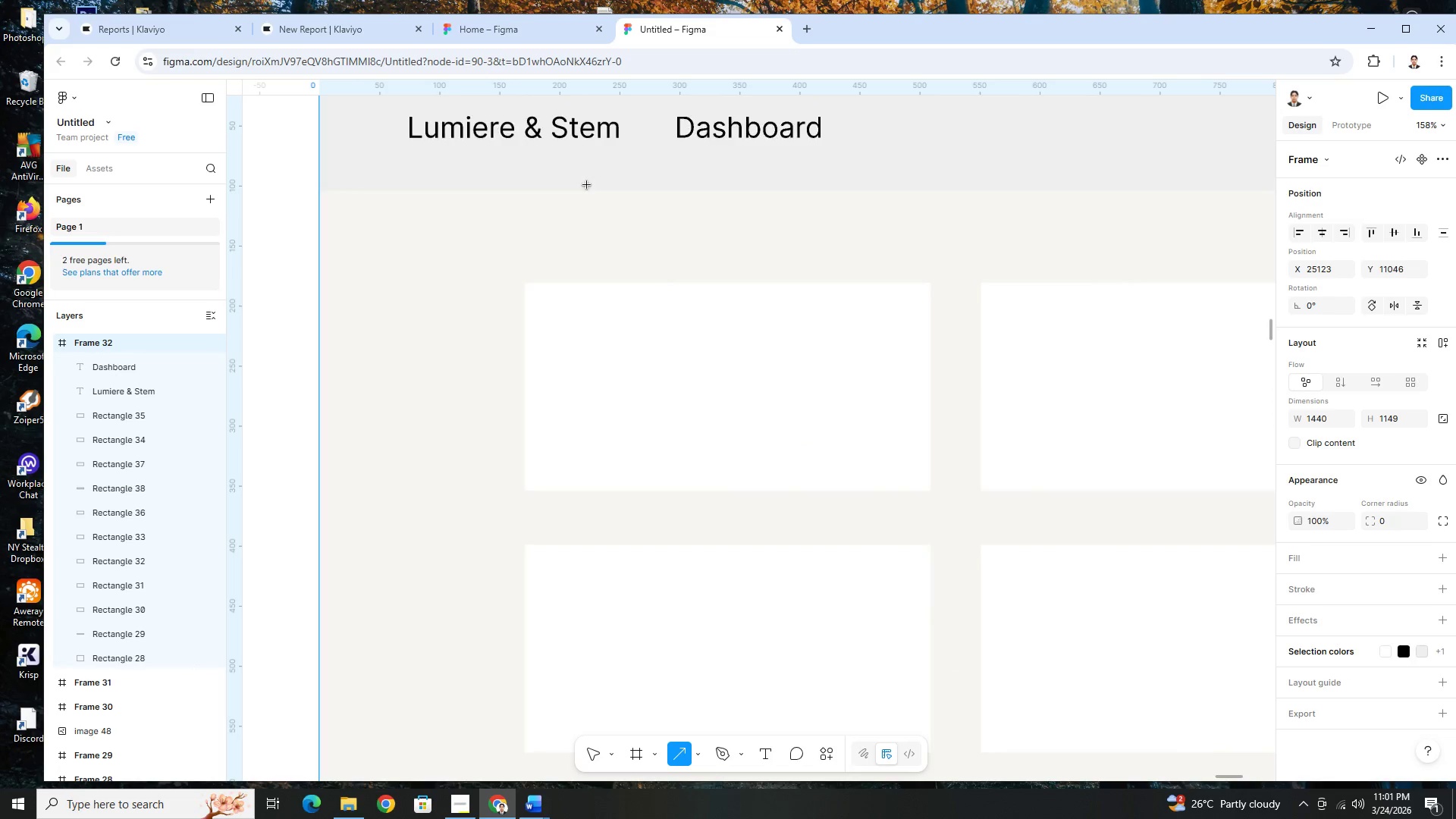 
left_click_drag(start_coordinate=[629, 128], to_coordinate=[667, 128])
 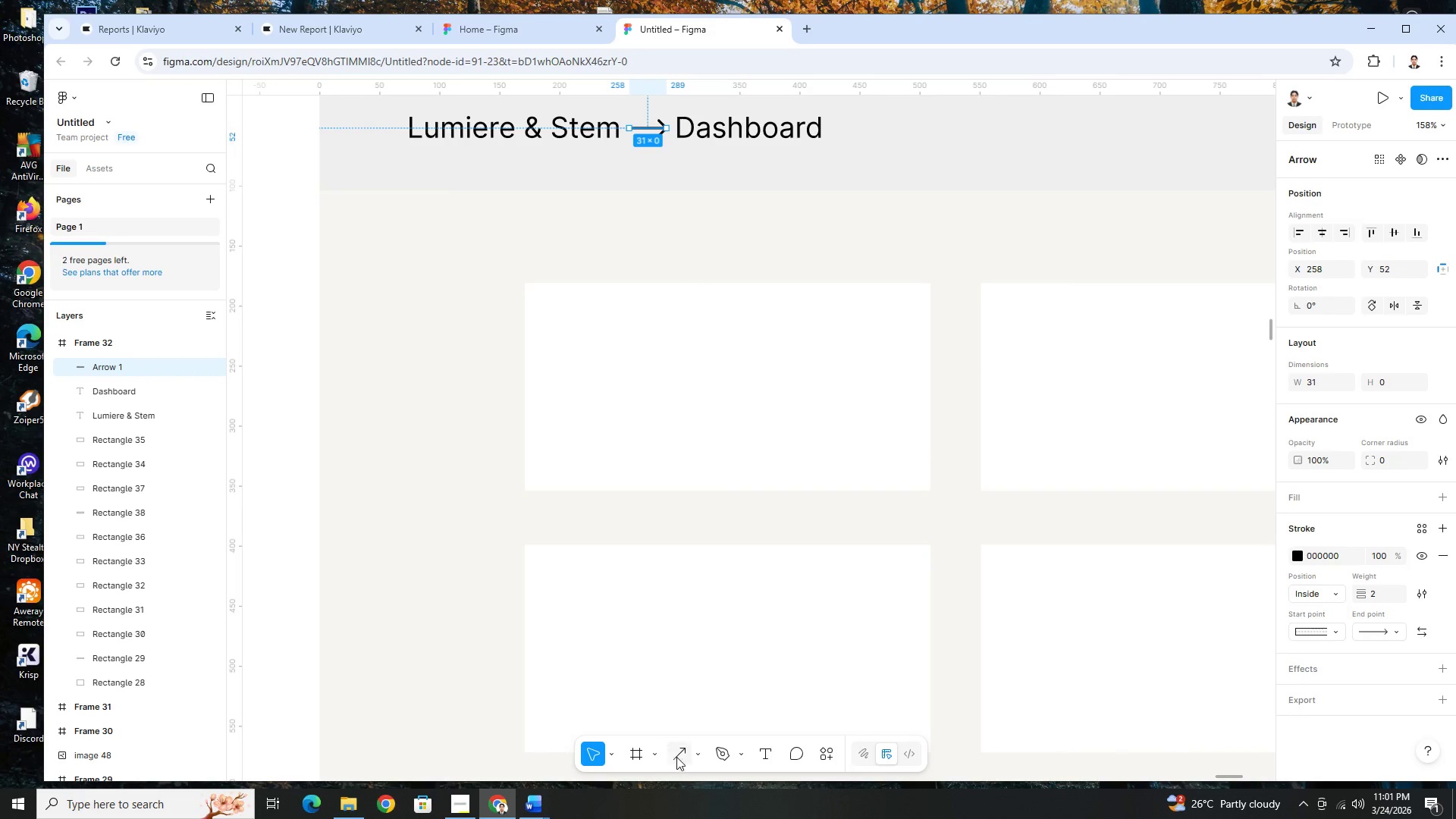 
left_click([693, 755])
 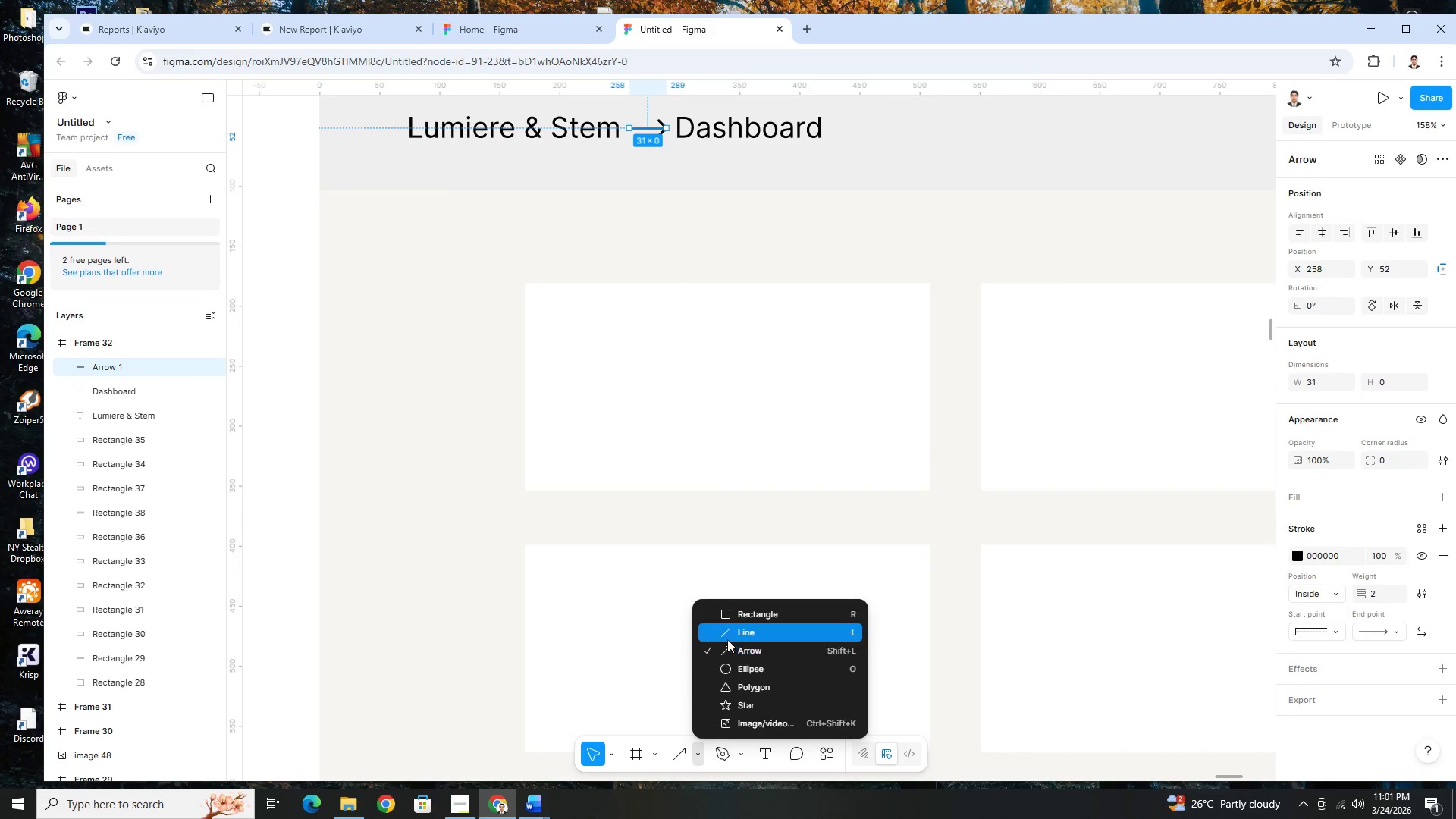 
left_click([730, 634])
 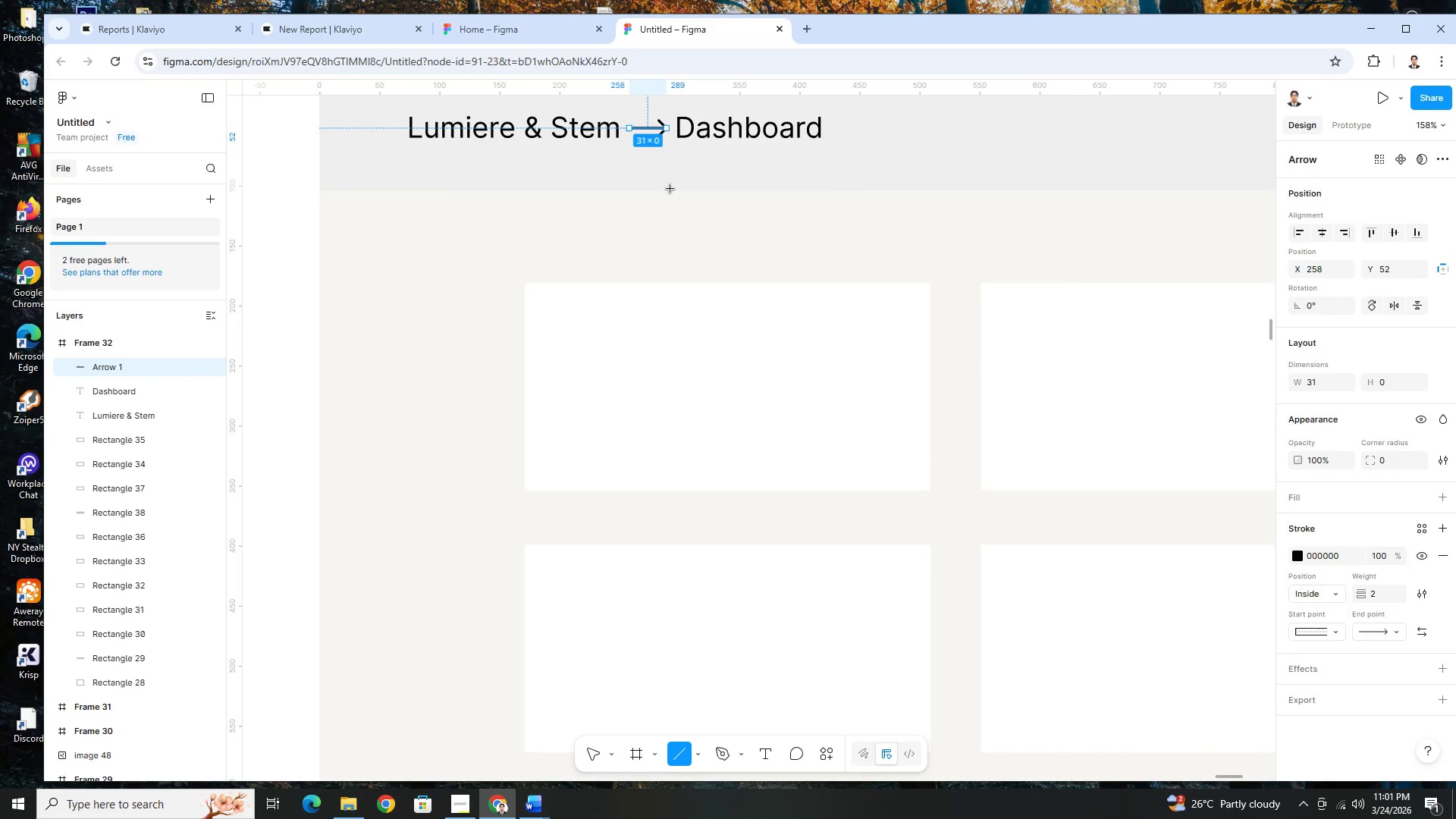 
left_click([672, 159])
 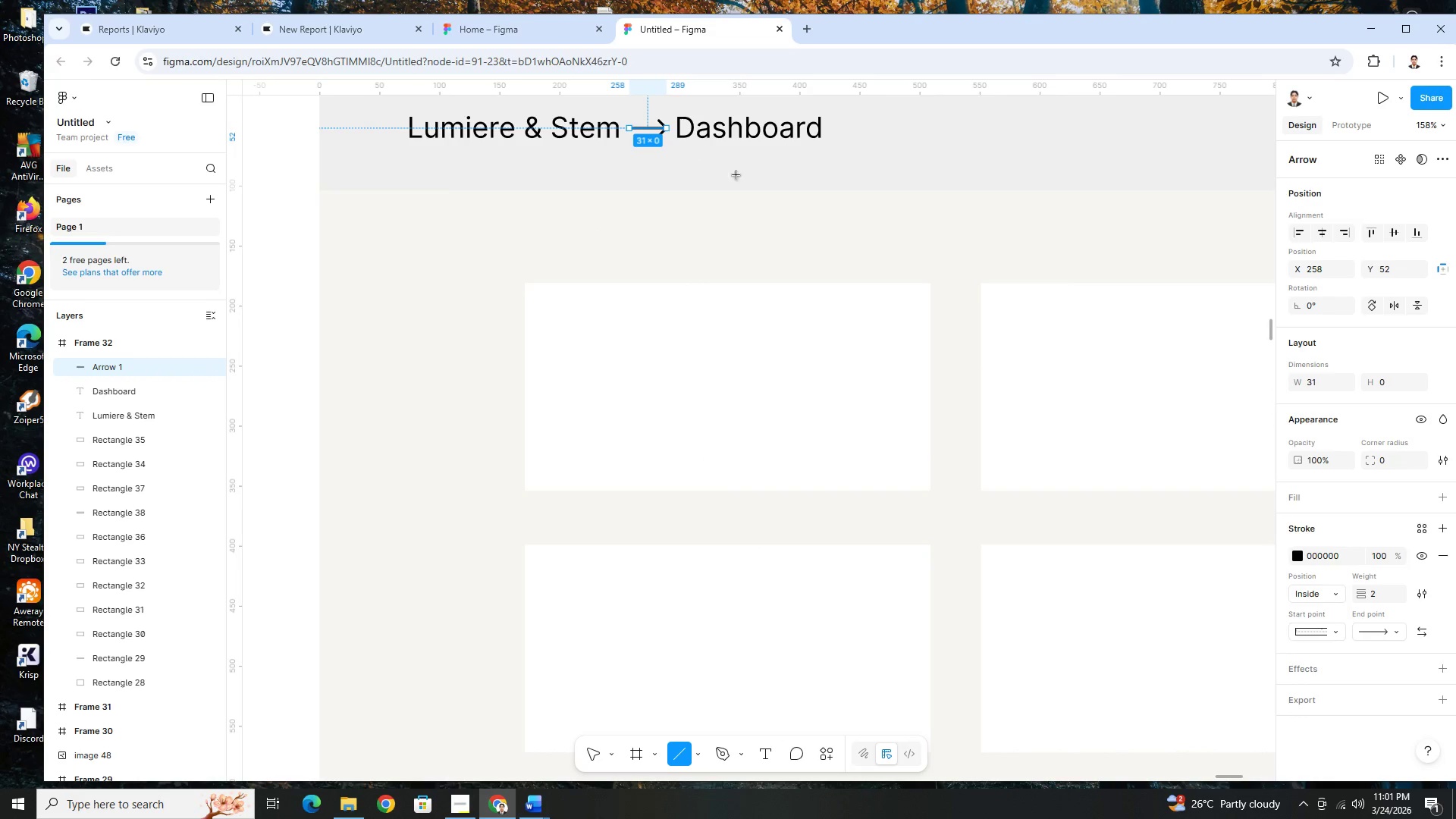 
key(Control+Z)
 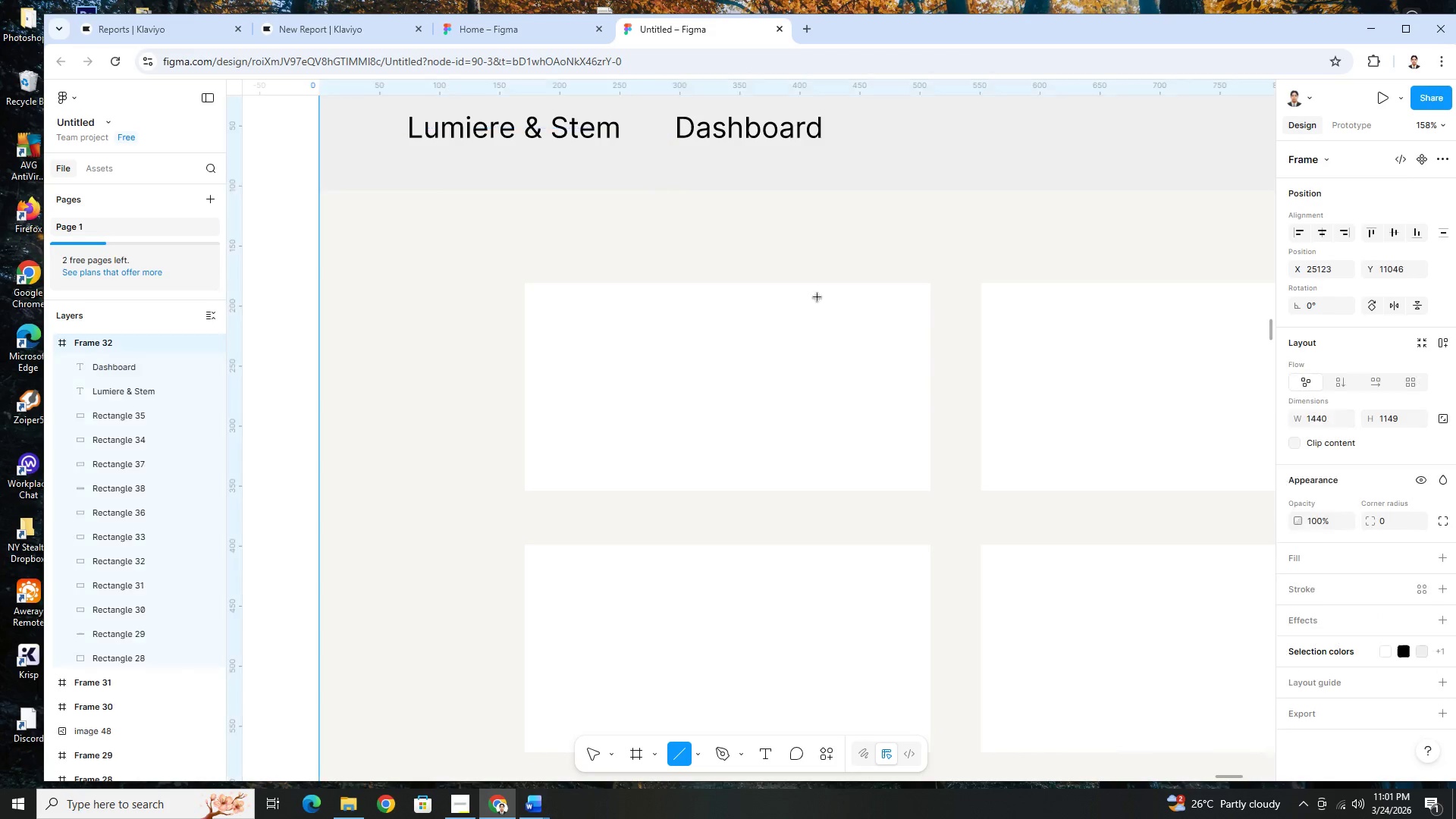 
key(Control+ControlLeft)
 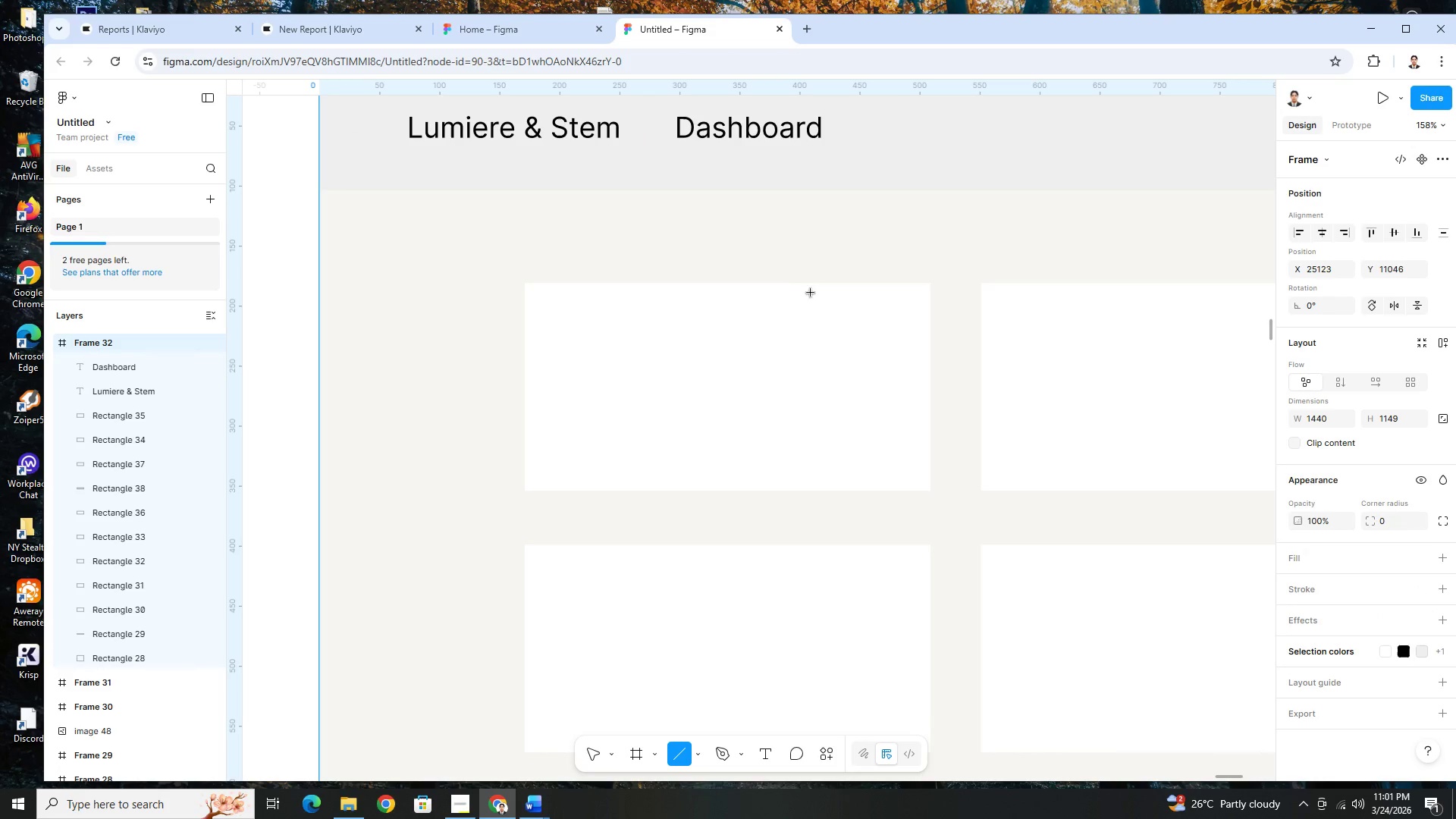 
key(Control+Z)
 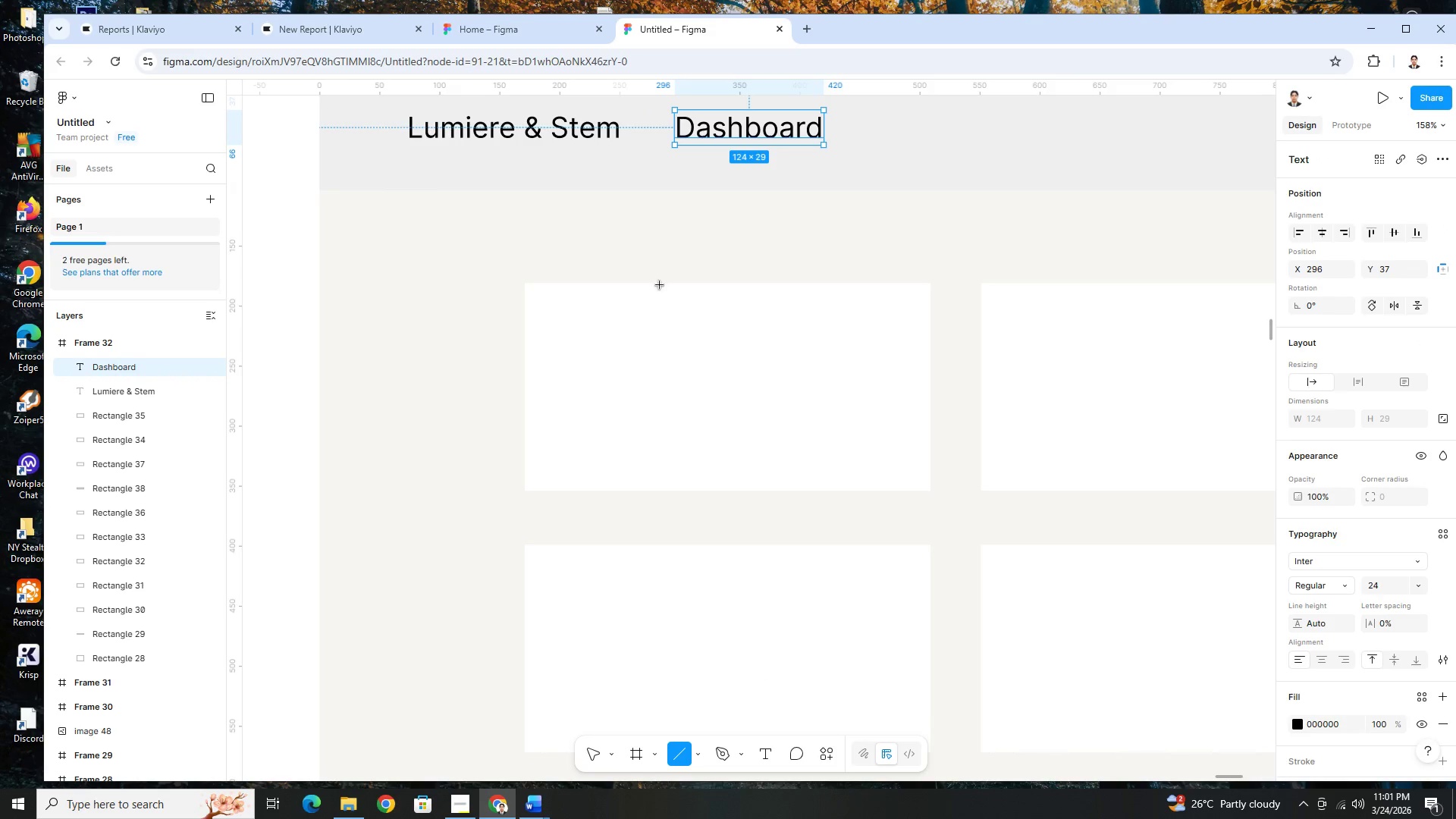 
left_click([689, 190])
 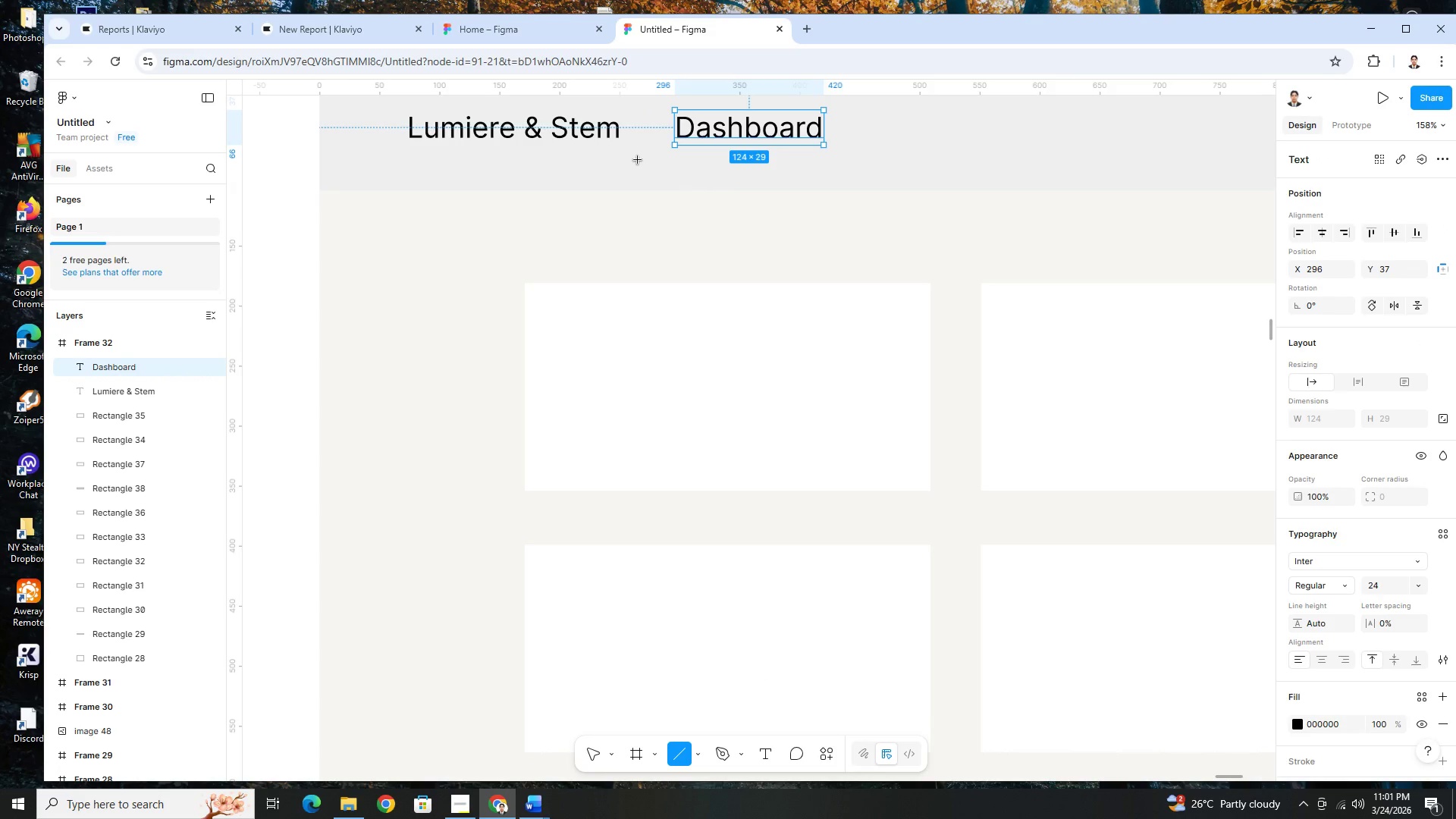 
left_click_drag(start_coordinate=[638, 162], to_coordinate=[677, 162])
 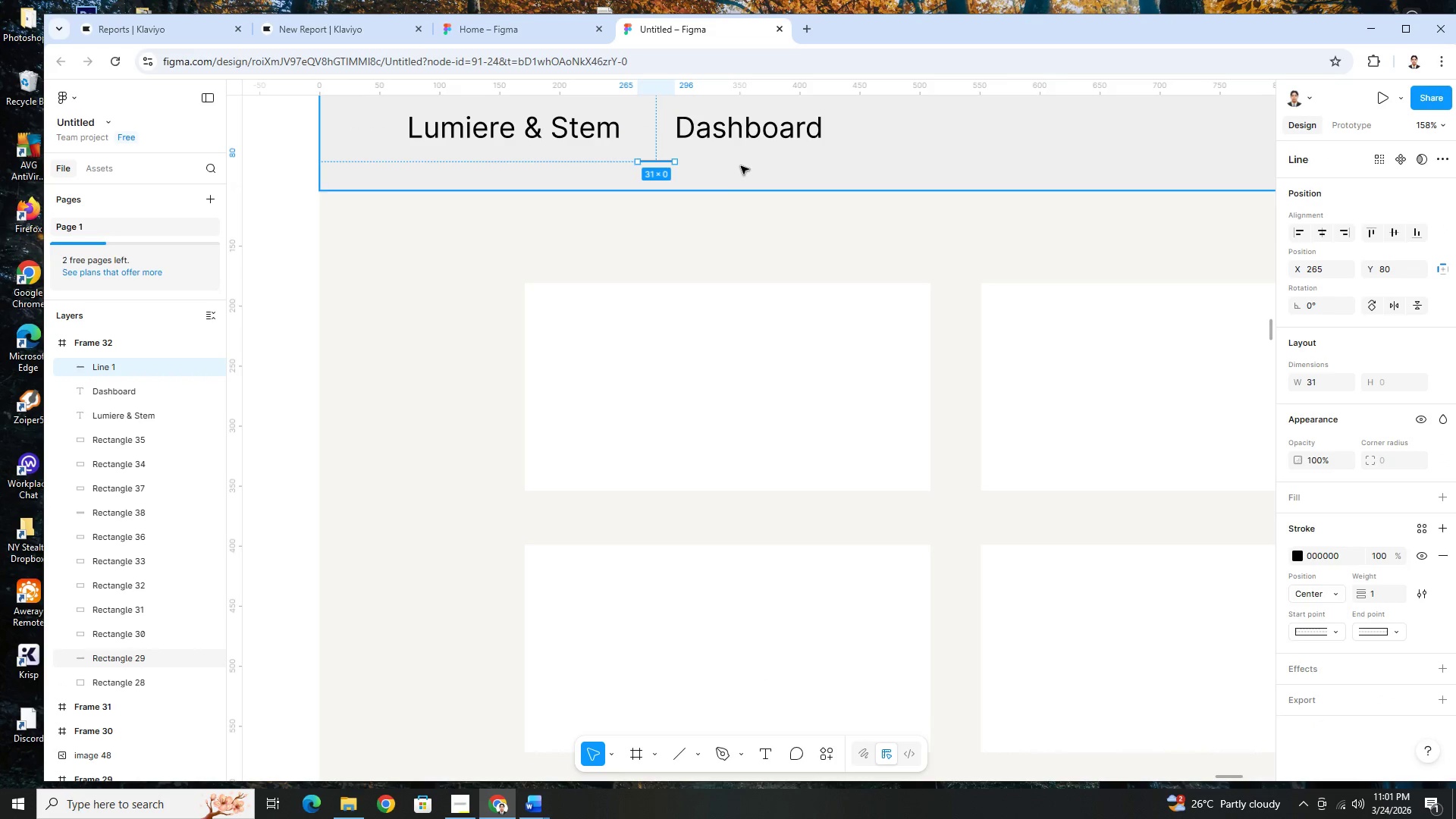 
left_click([741, 166])
 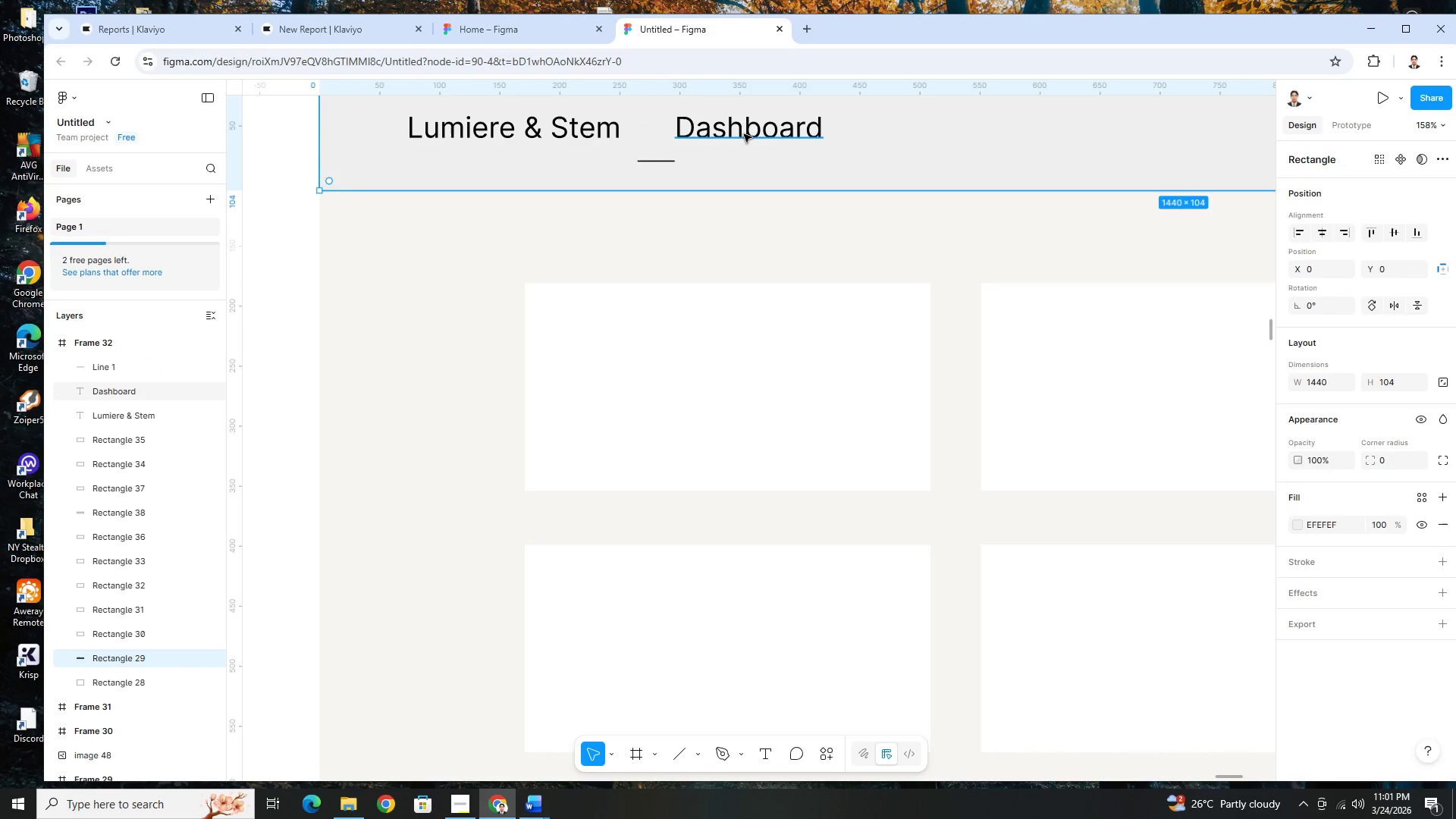 
left_click_drag(start_coordinate=[744, 132], to_coordinate=[772, 133])
 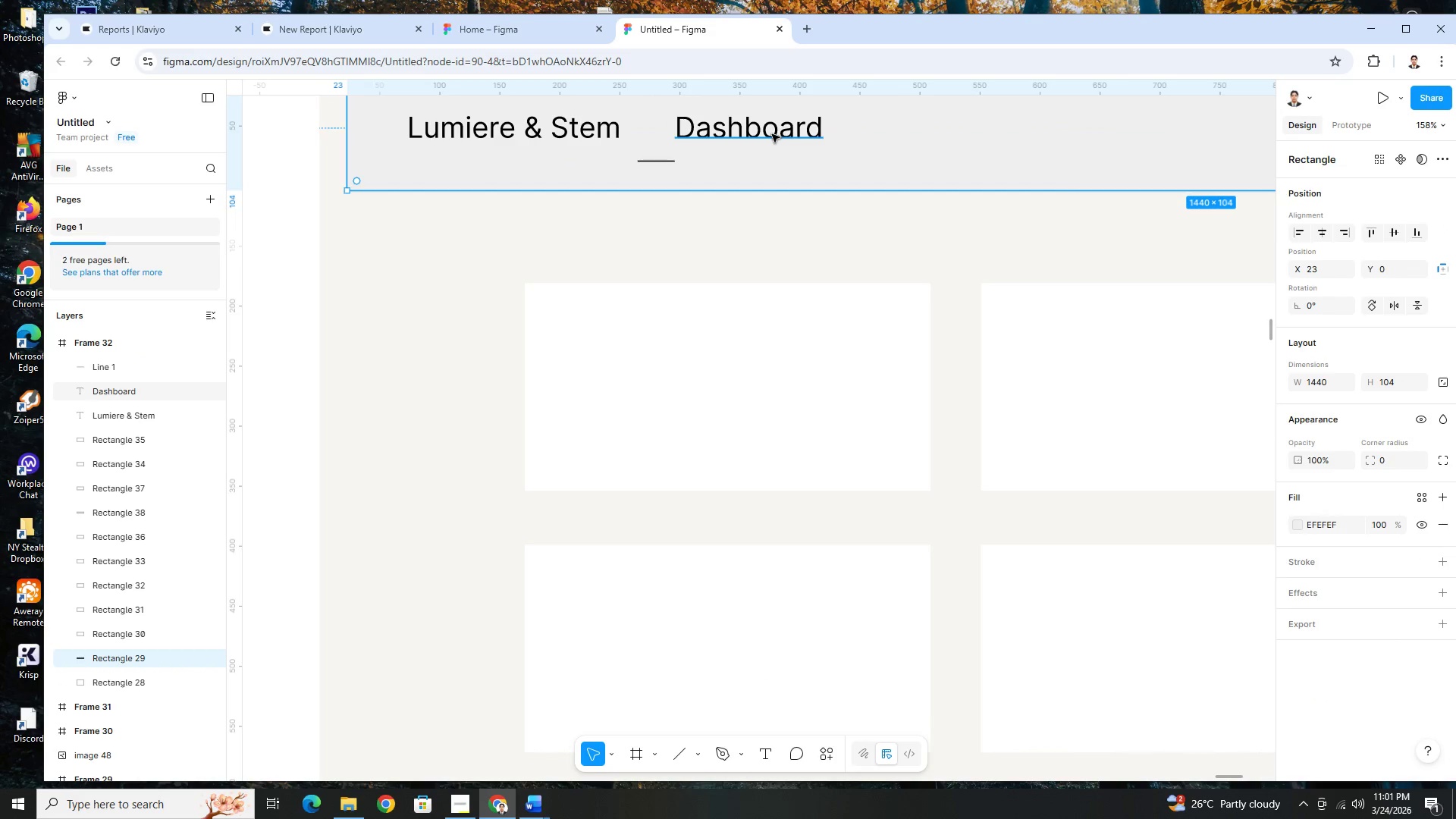 
key(Control+Z)
 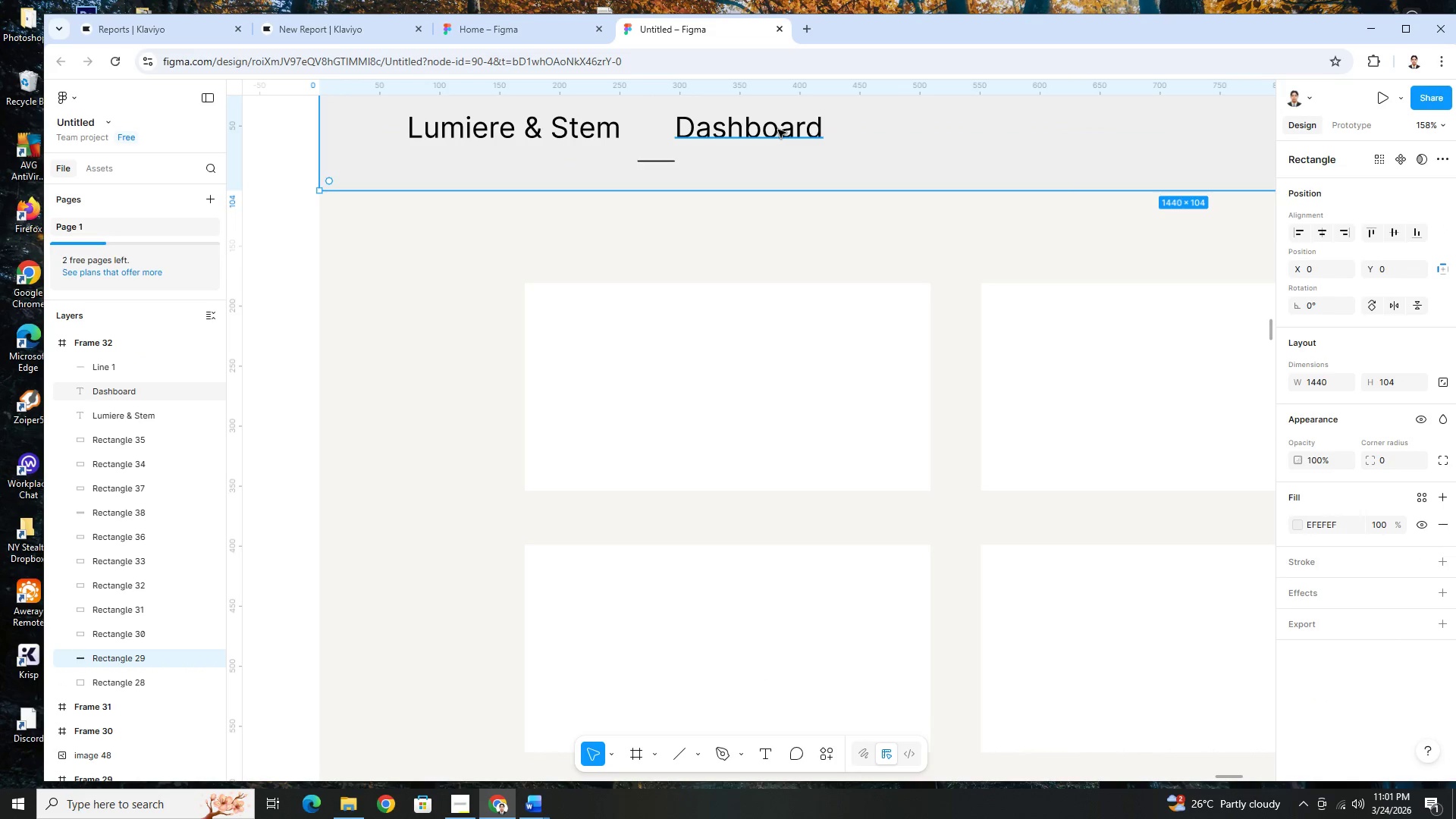 
left_click([778, 130])
 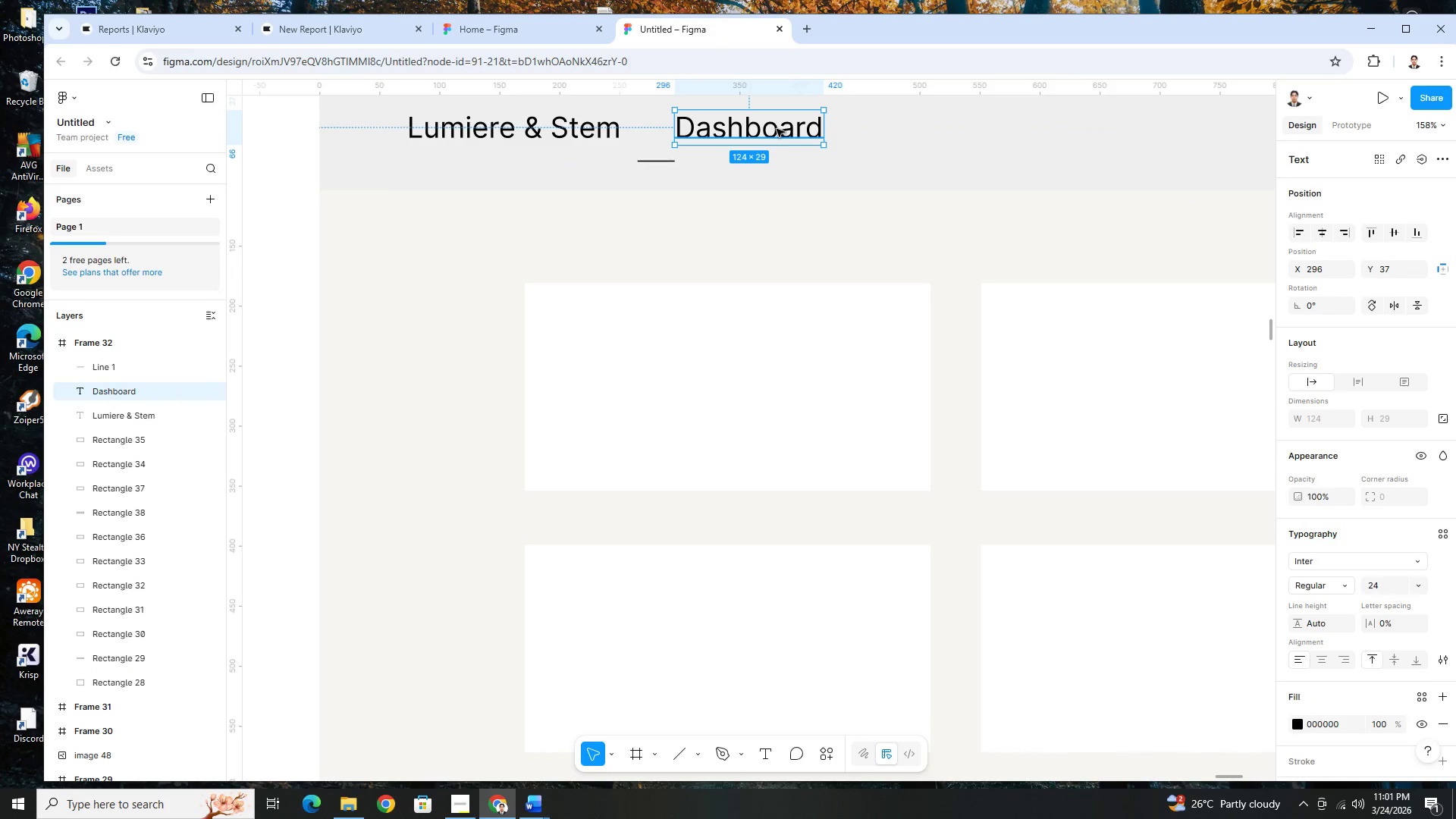 
left_click_drag(start_coordinate=[777, 129], to_coordinate=[791, 130])
 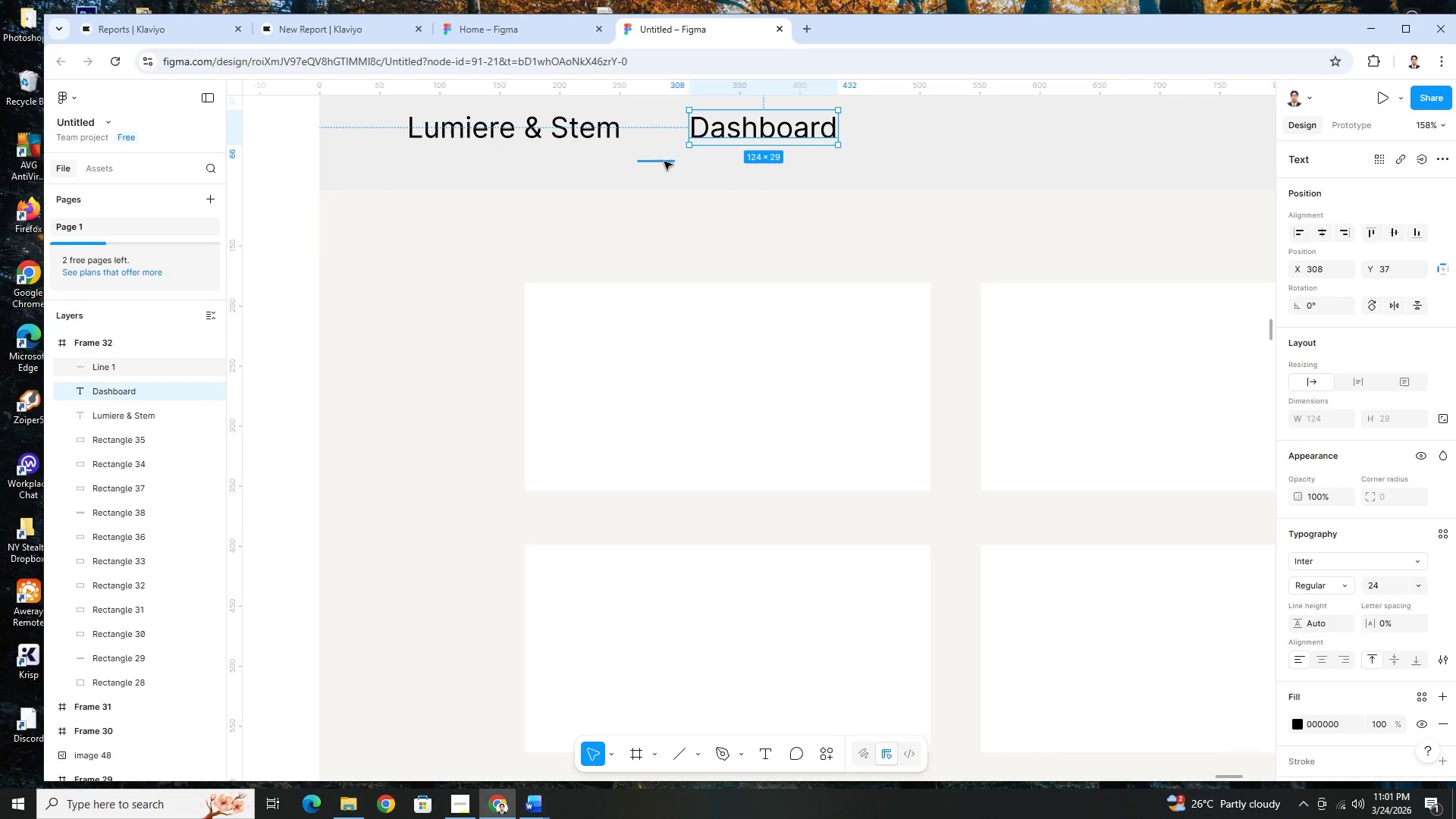 
left_click([664, 162])
 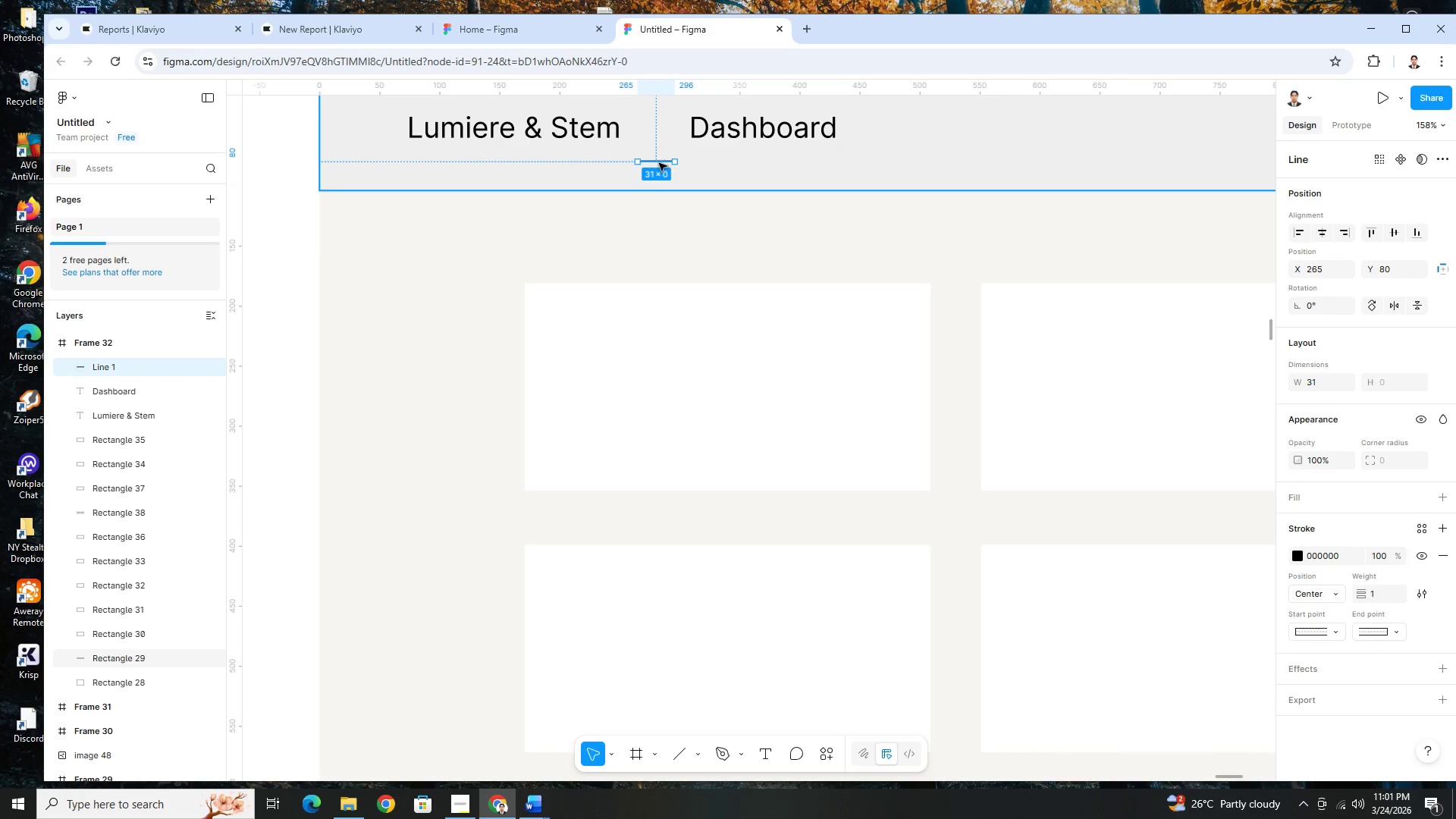 
left_click_drag(start_coordinate=[657, 162], to_coordinate=[659, 131])
 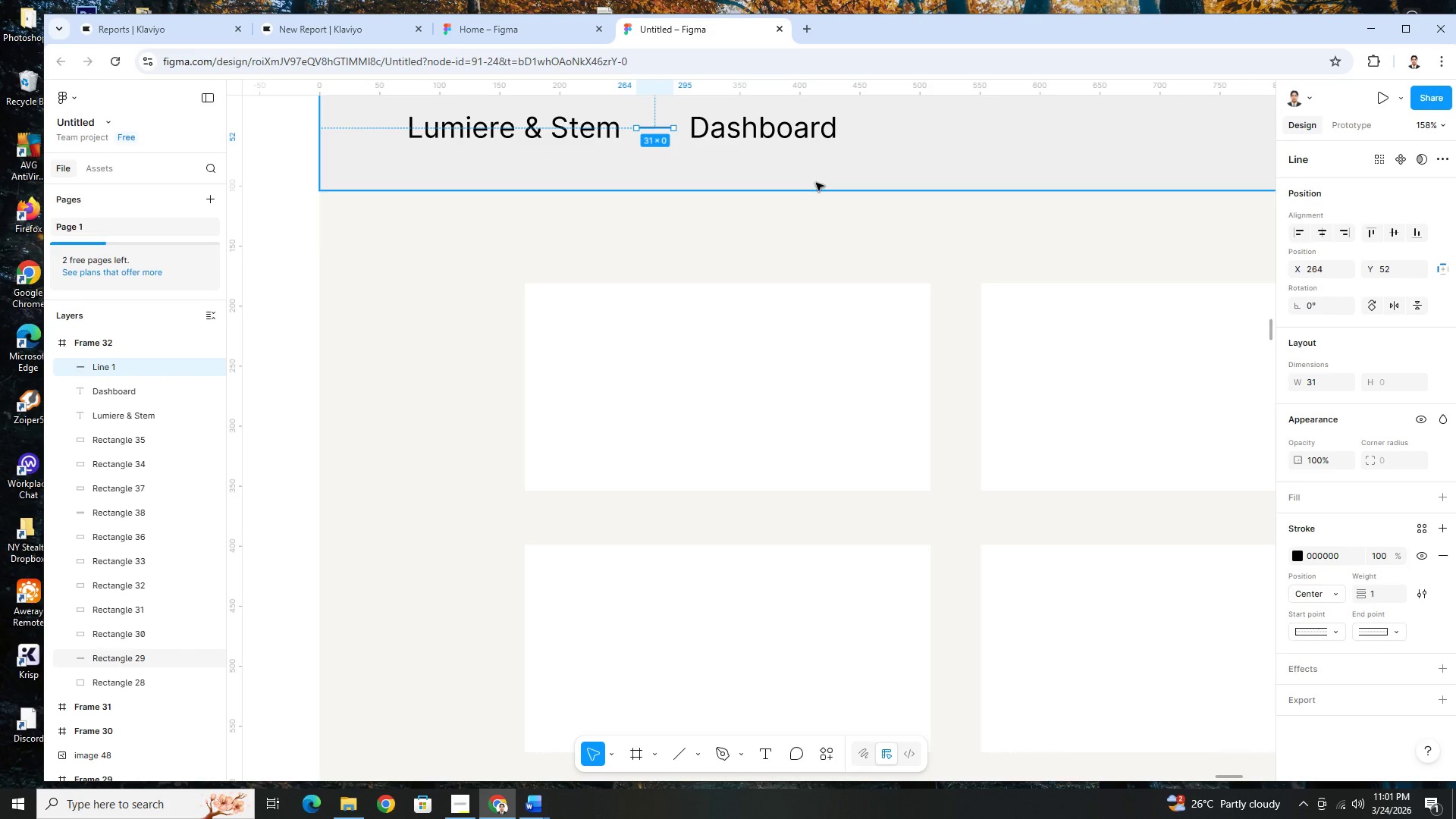 
left_click([816, 183])
 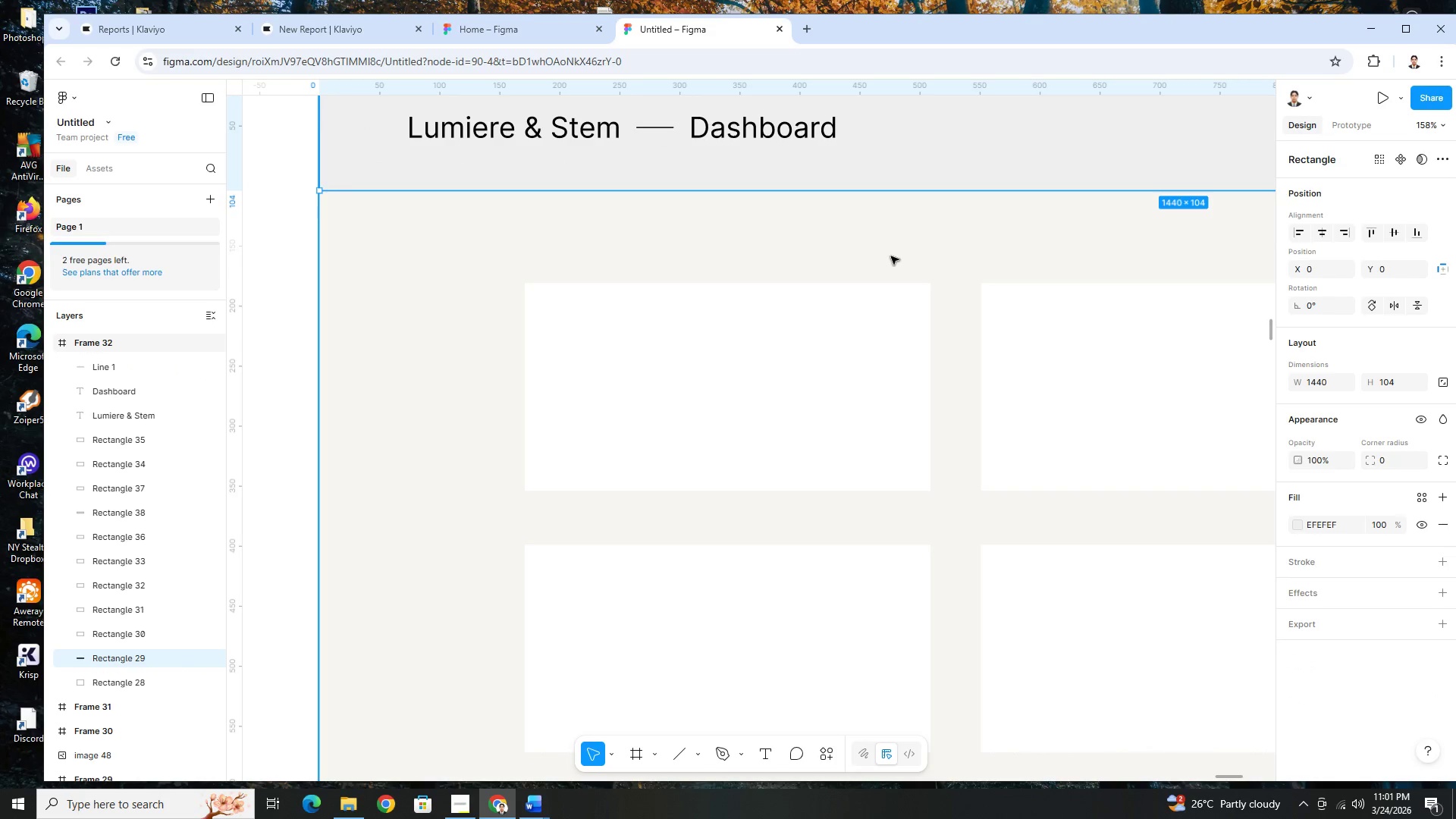 
hold_key(key=ControlLeft, duration=1.5)
 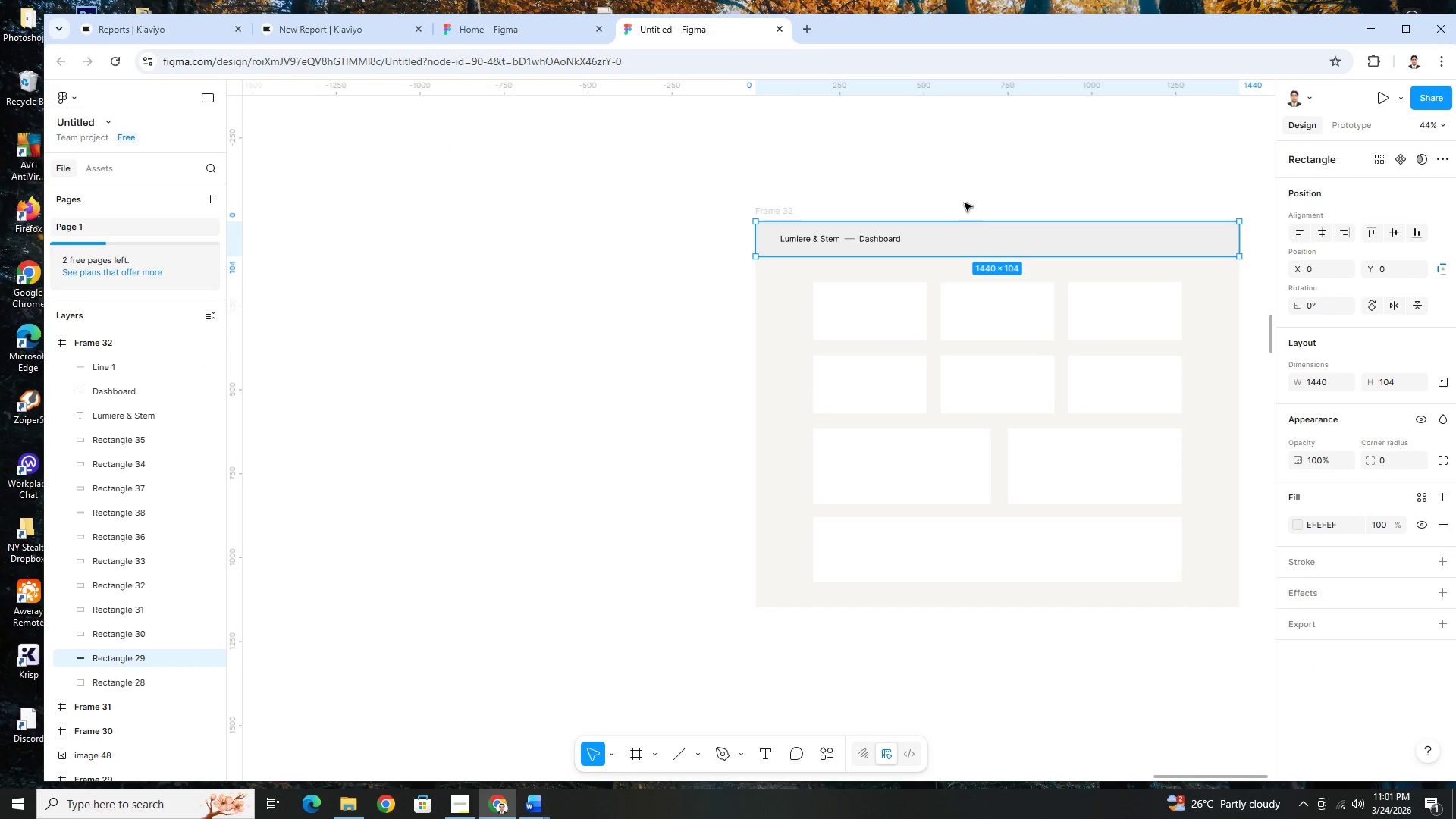 
hold_key(key=ControlLeft, duration=1.52)
 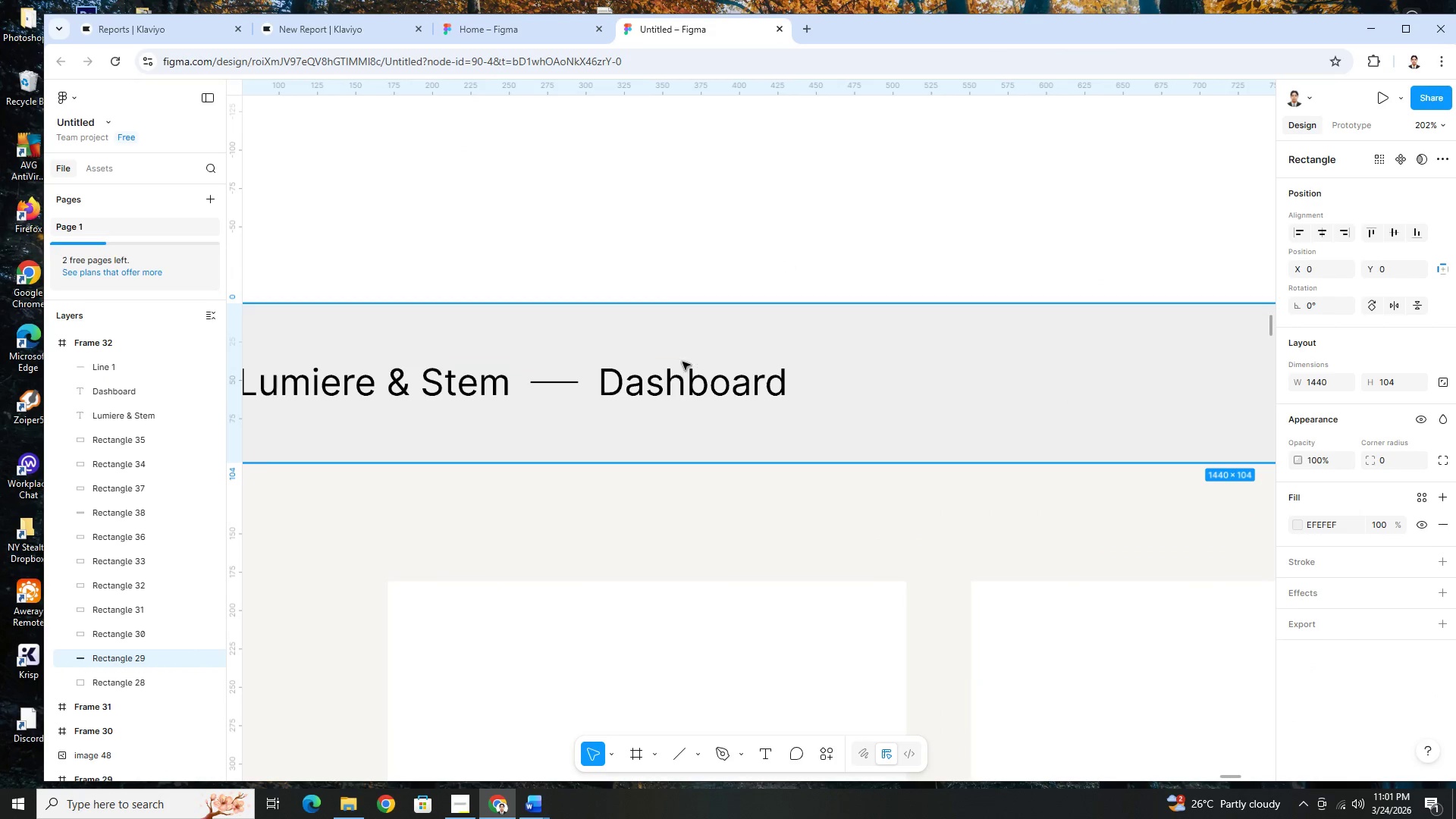 
scroll: coordinate [974, 287], scroll_direction: down, amount: 12.0
 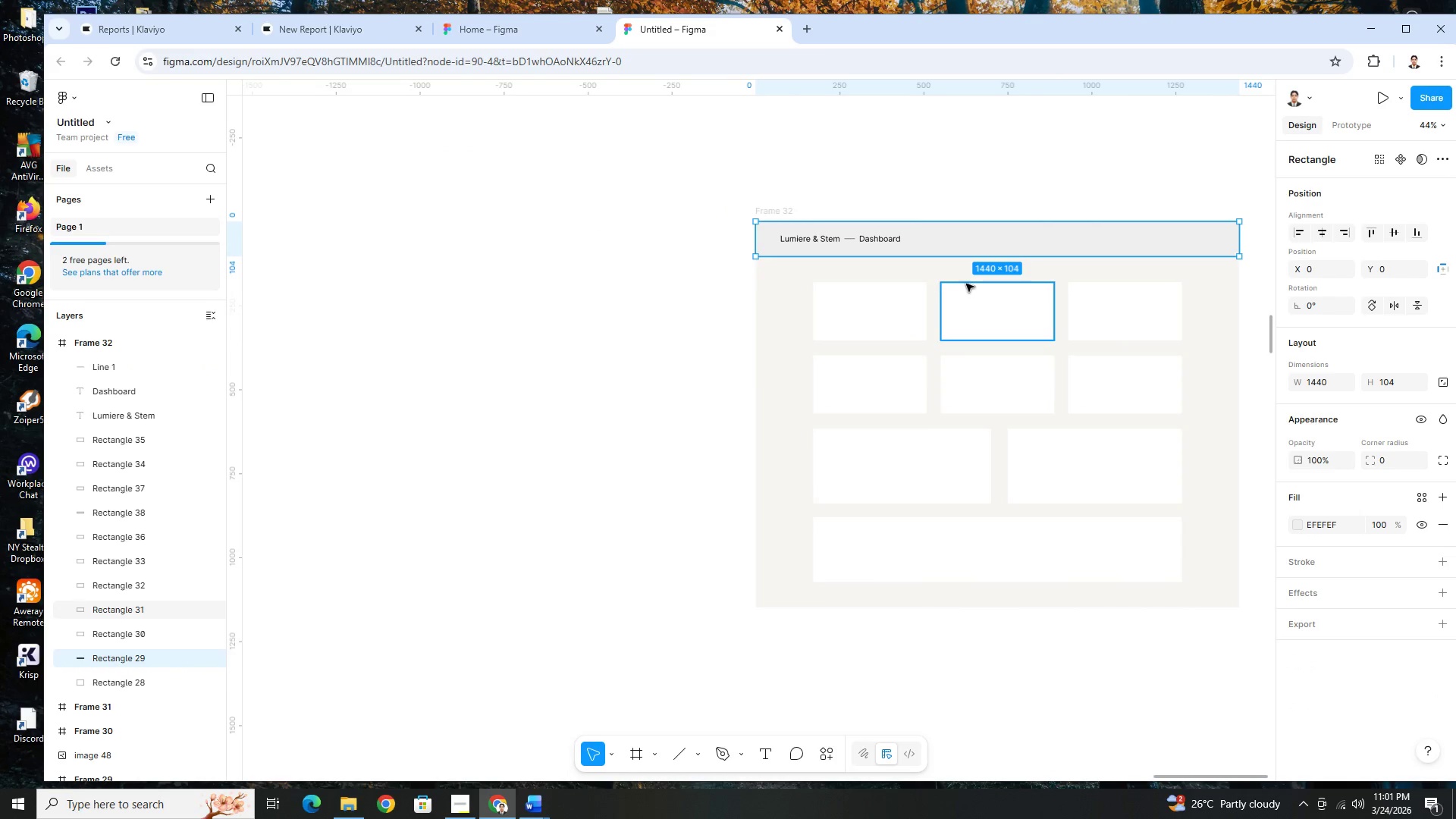 
hold_key(key=ControlLeft, duration=0.64)
scroll: coordinate [831, 218], scroll_direction: up, amount: 13.0
 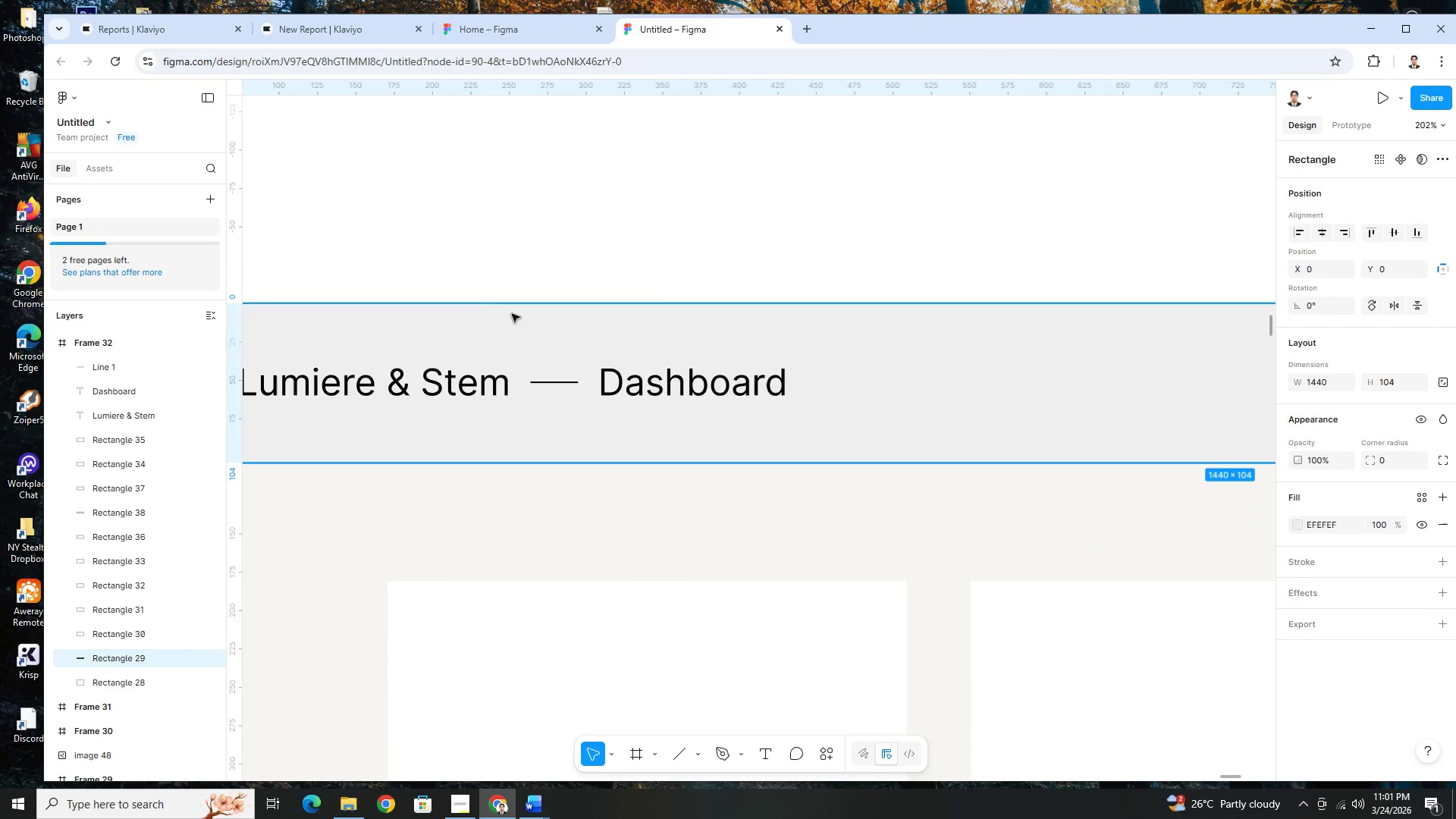 
hold_key(key=ControlLeft, duration=1.47)
scroll: coordinate [504, 418], scroll_direction: down, amount: 6.0
 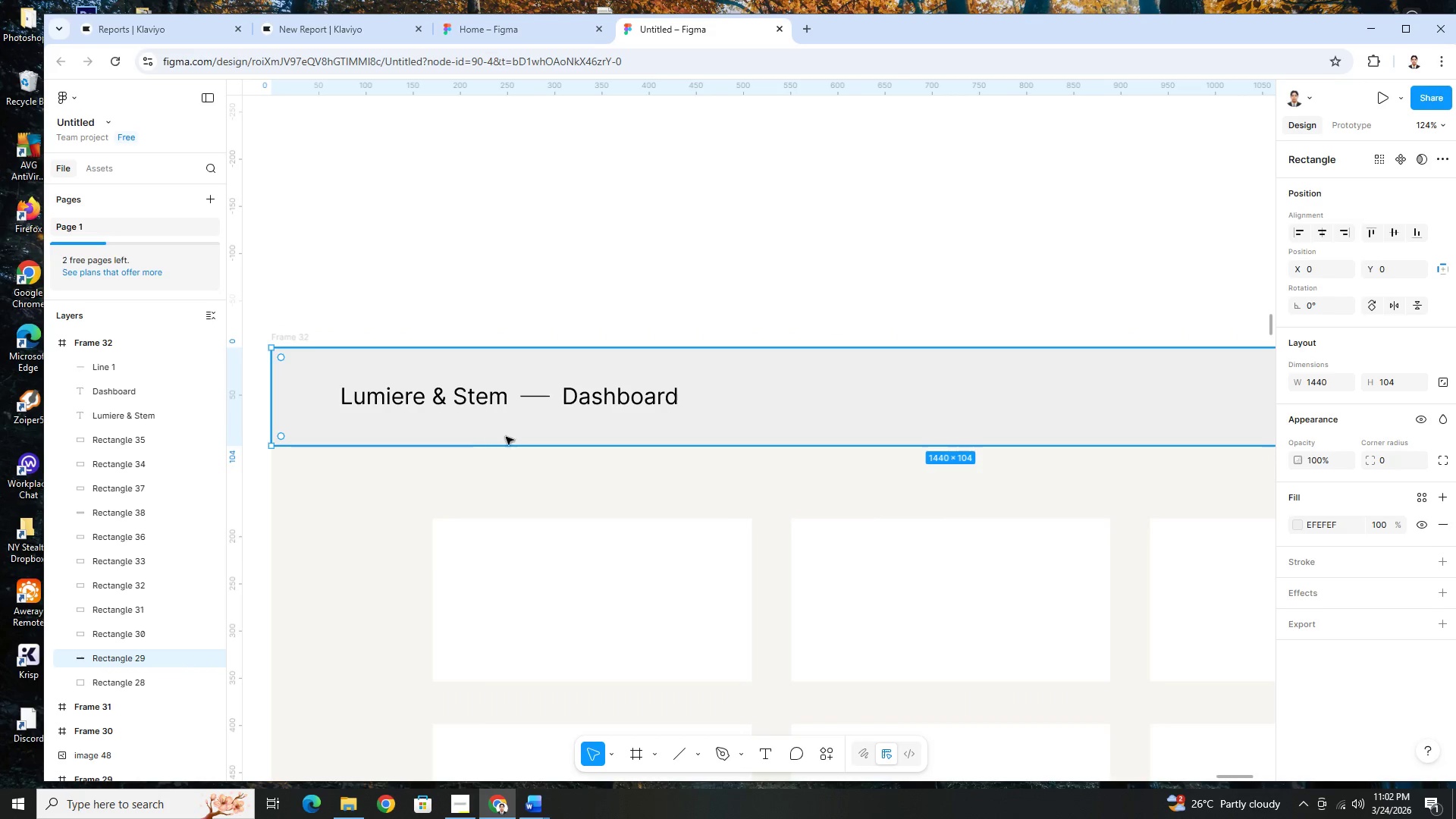 
left_click([402, 362])
 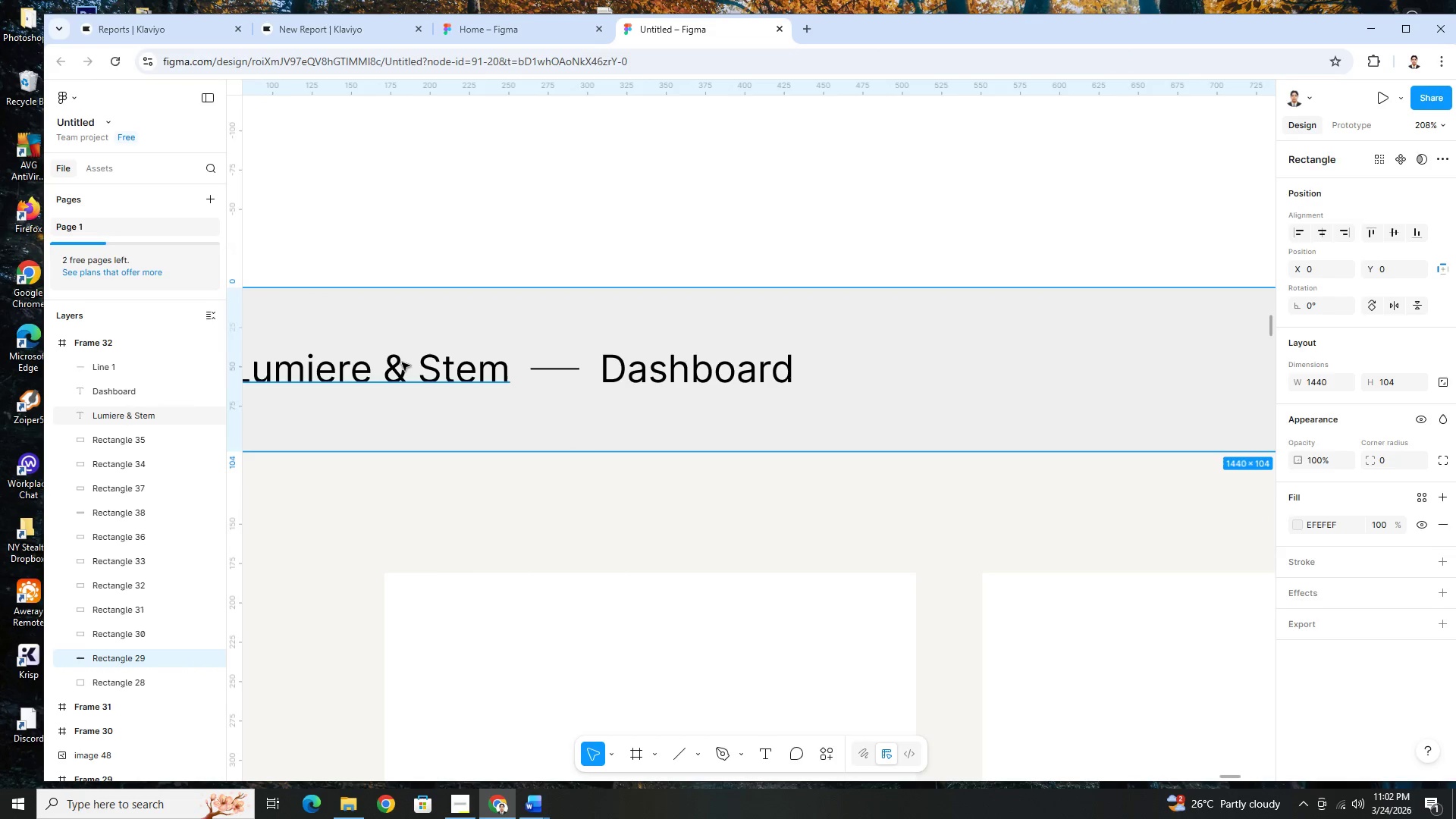 
scroll: coordinate [506, 437], scroll_direction: up, amount: 5.0
 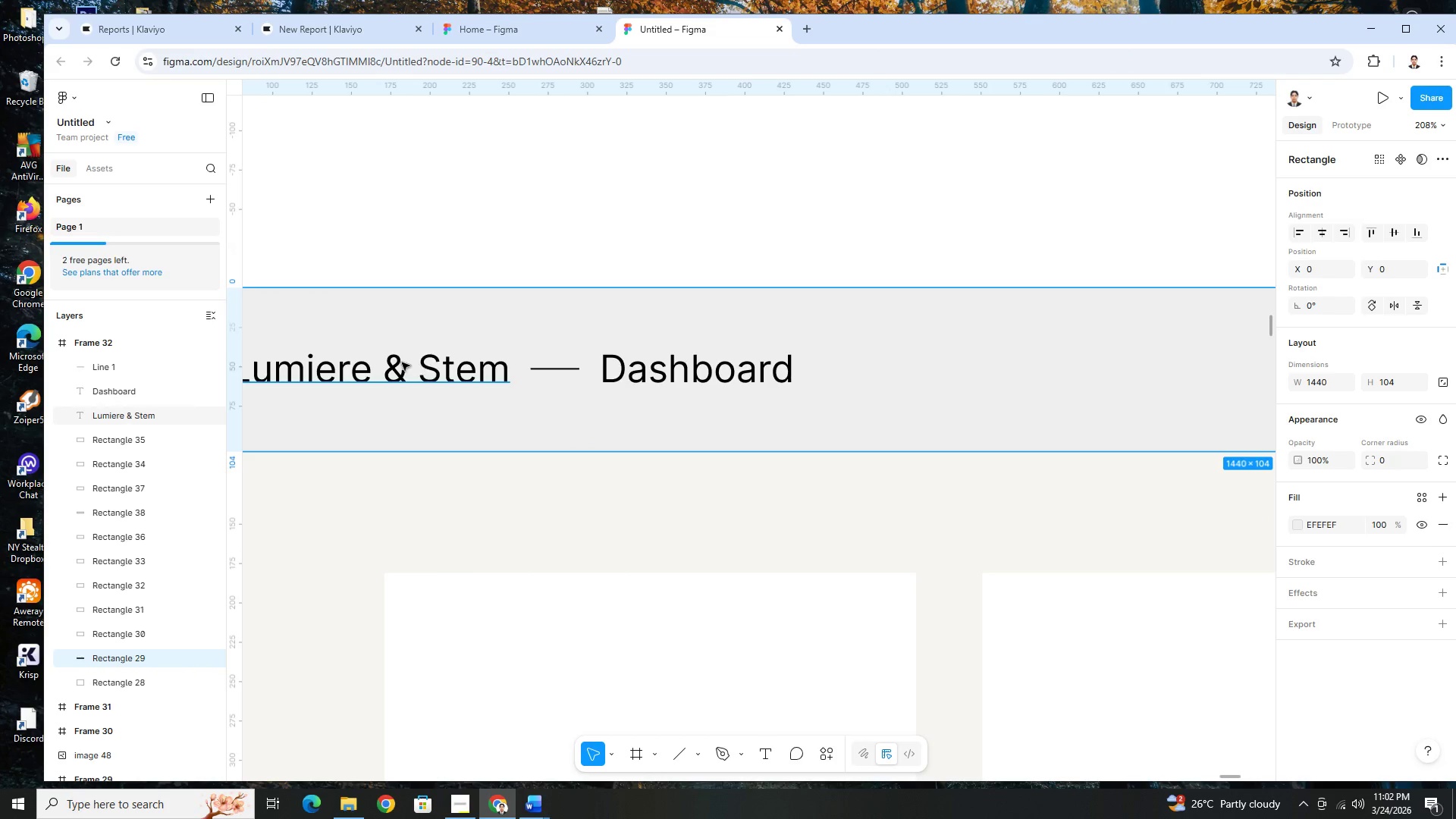 
hold_key(key=ControlLeft, duration=1.31)
scroll: coordinate [419, 361], scroll_direction: down, amount: 7.0
 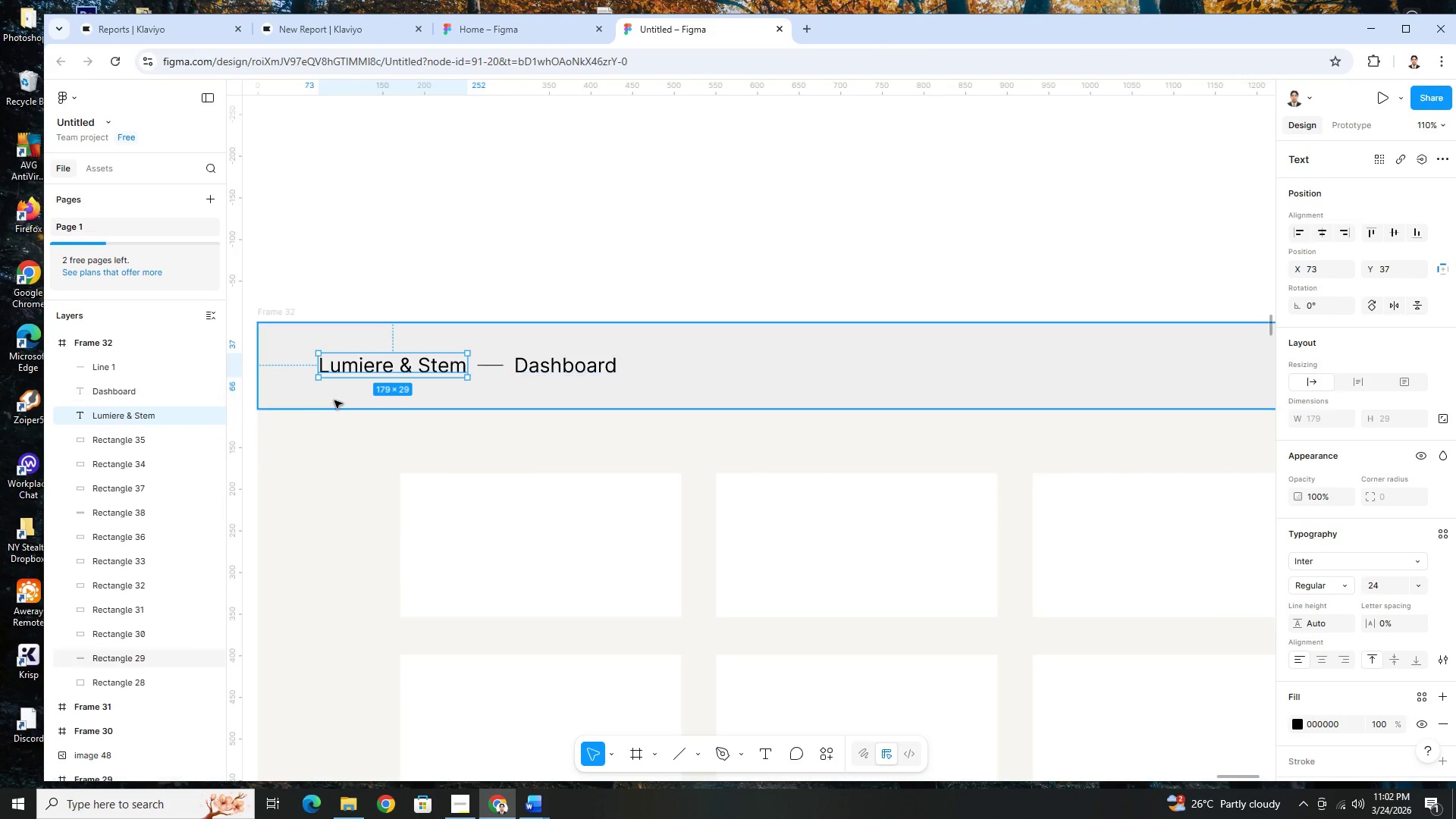 
left_click([397, 337])
 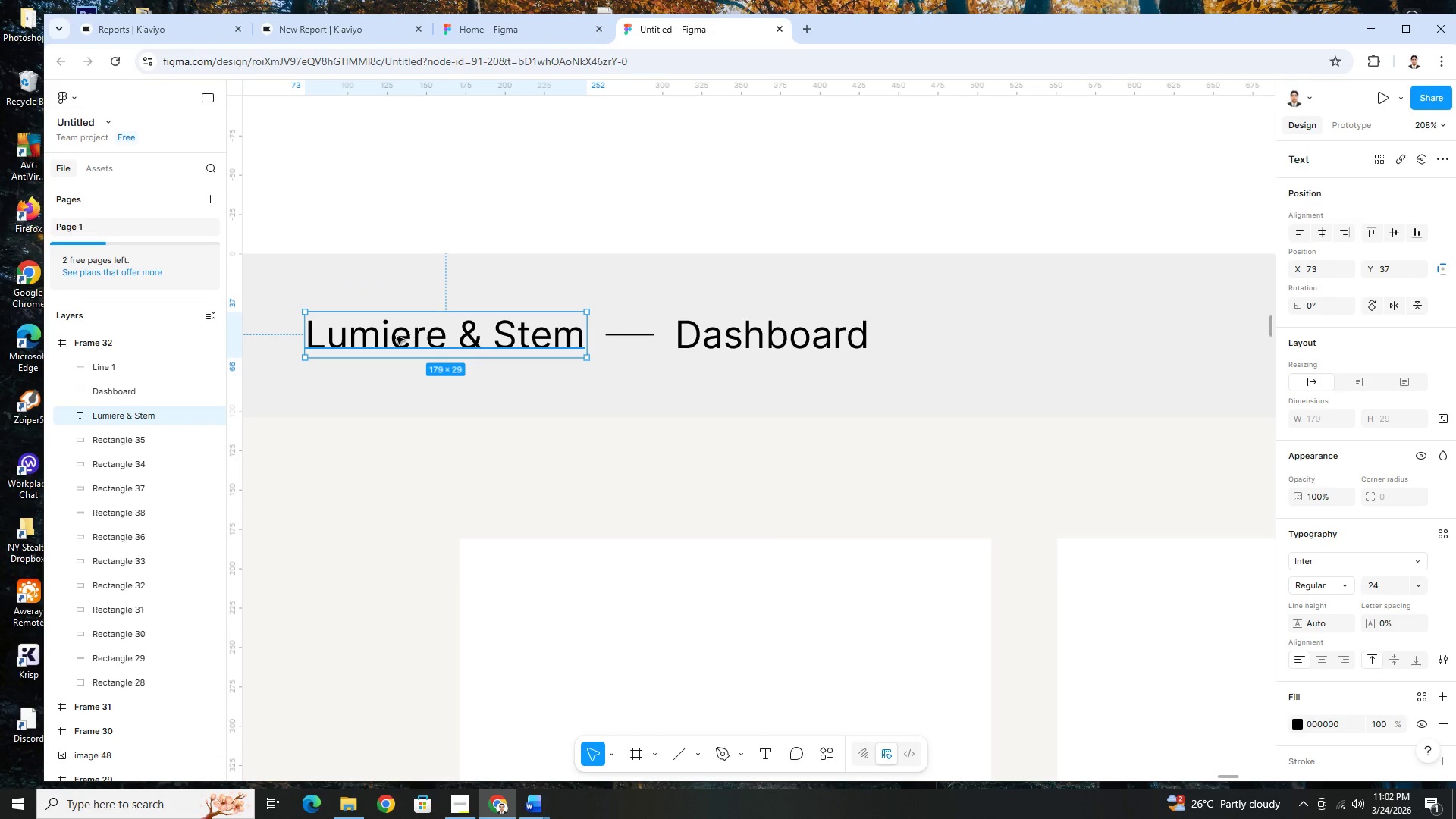 
scroll: coordinate [334, 399], scroll_direction: up, amount: 5.0
 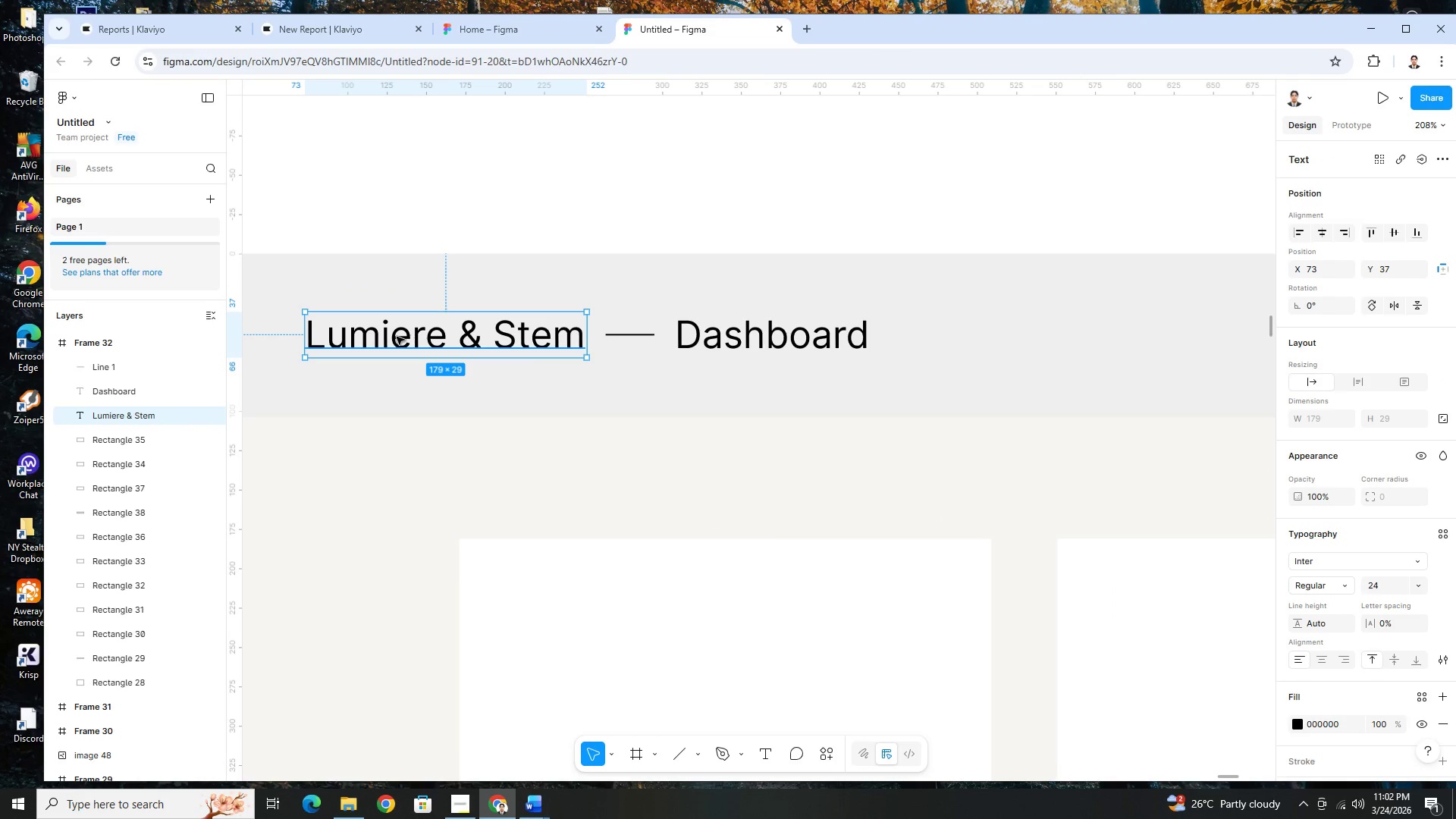 
double_click([397, 337])
 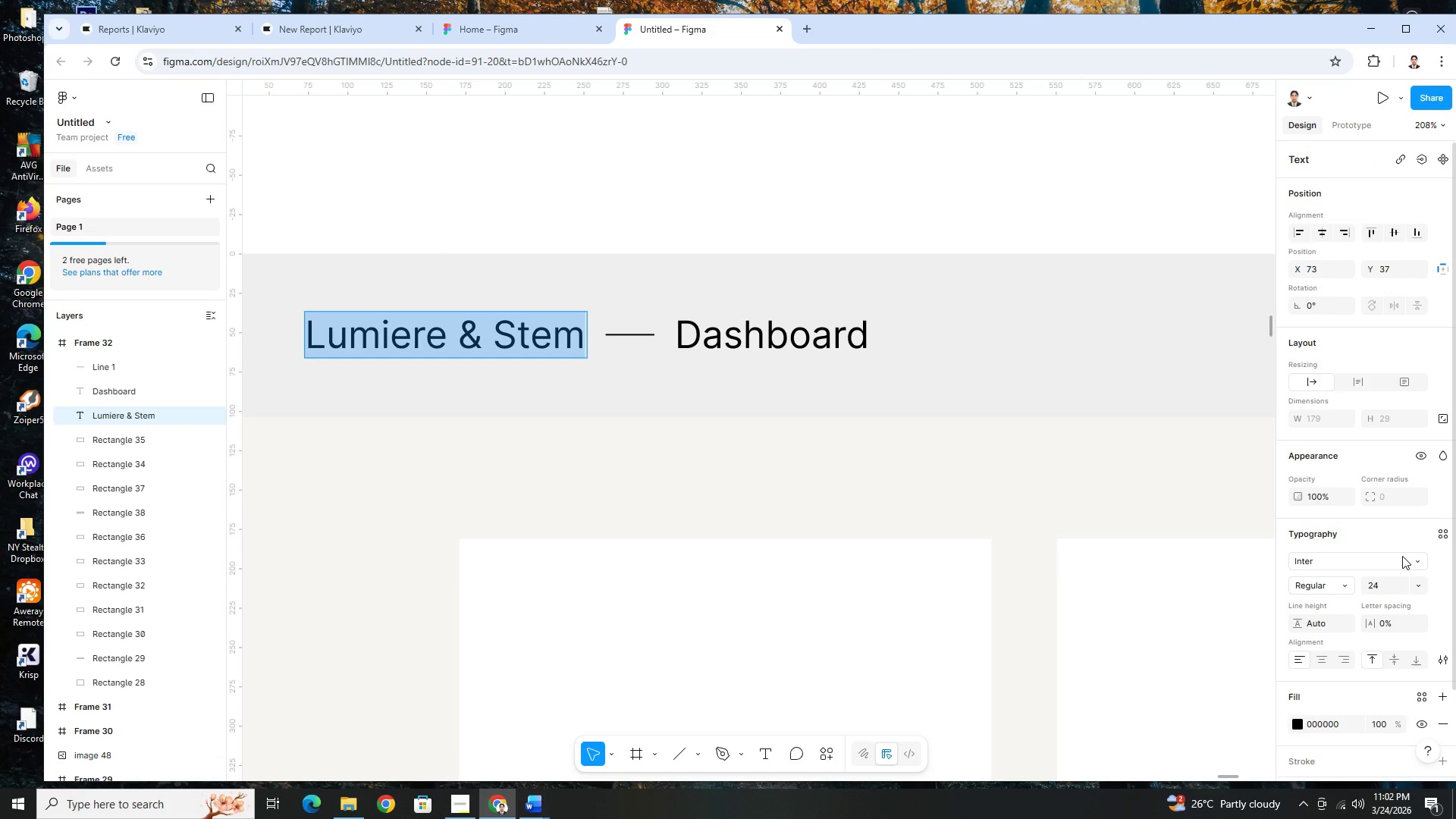 
left_click([1420, 561])
 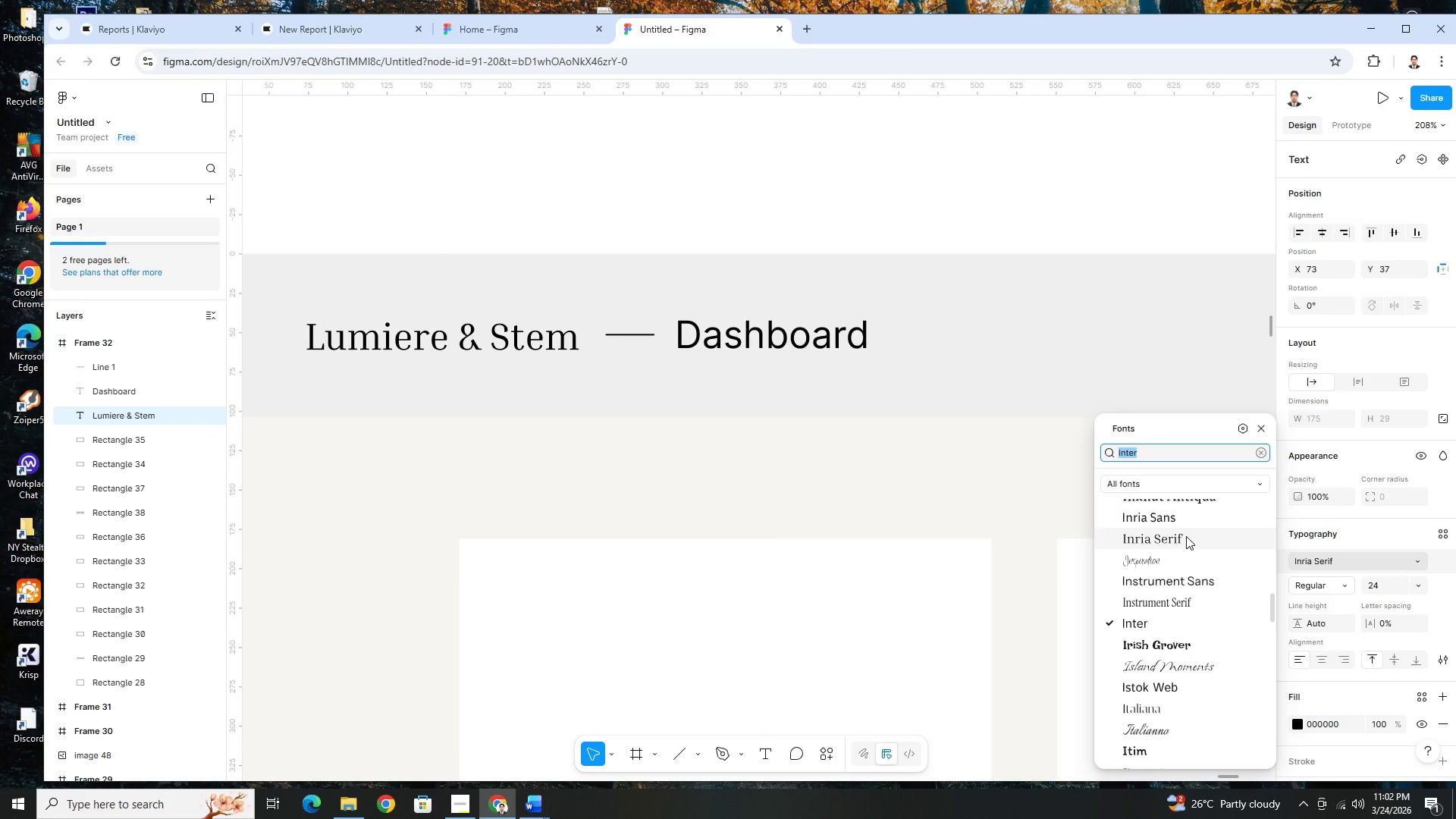 
left_click([1186, 536])
 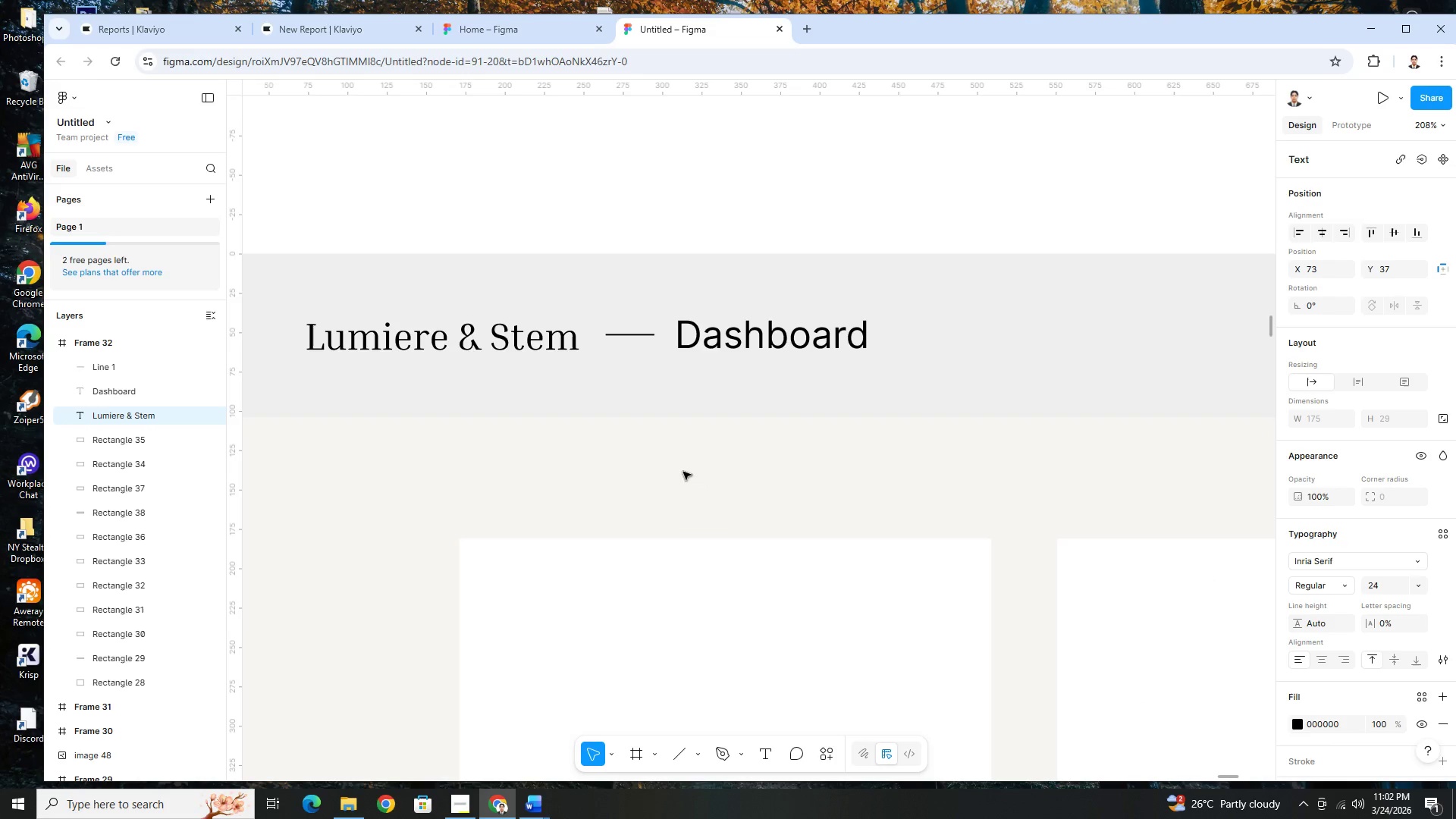 
left_click([686, 454])
 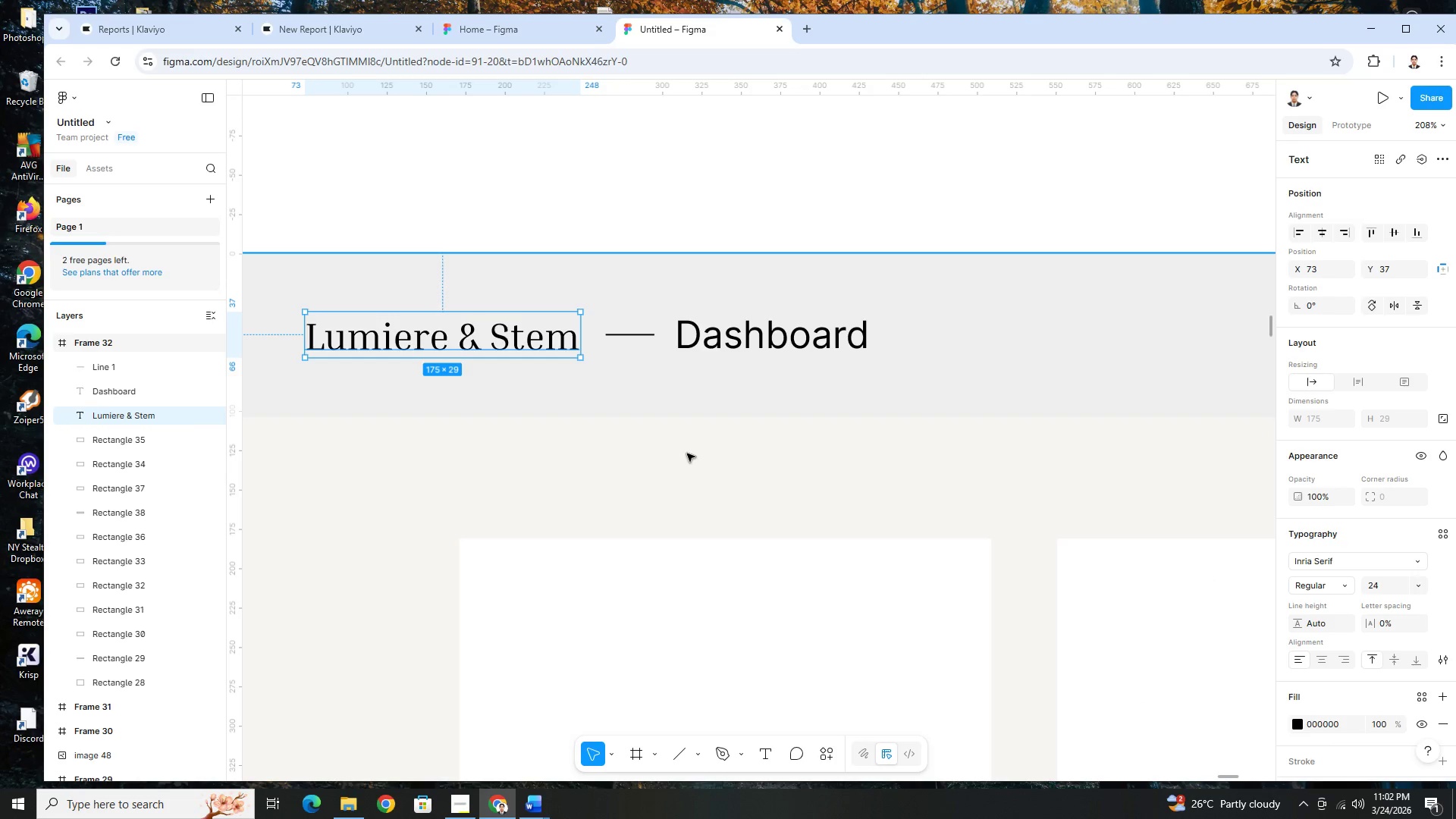 
hold_key(key=ControlLeft, duration=0.53)
 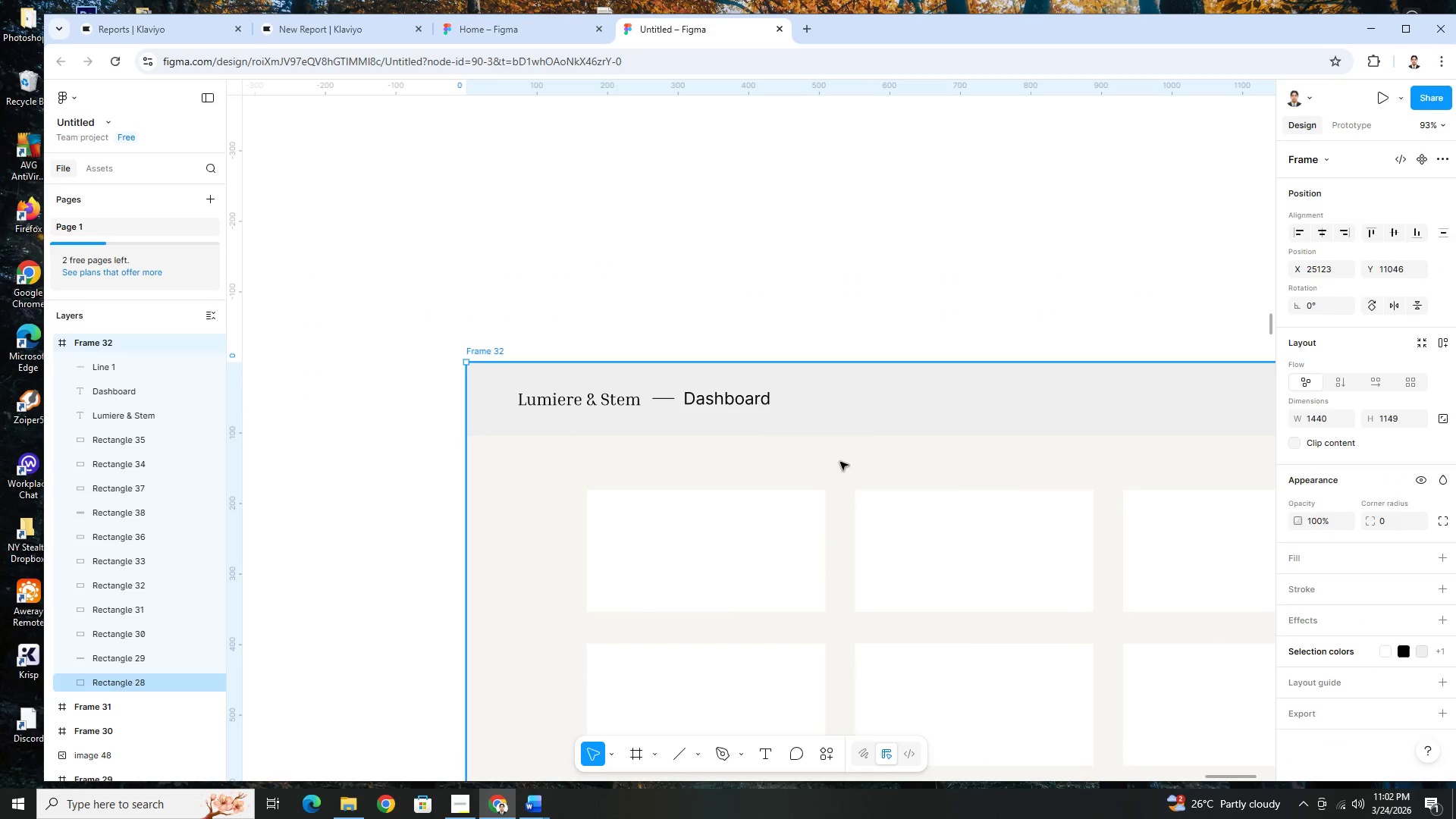 
left_click([840, 462])
 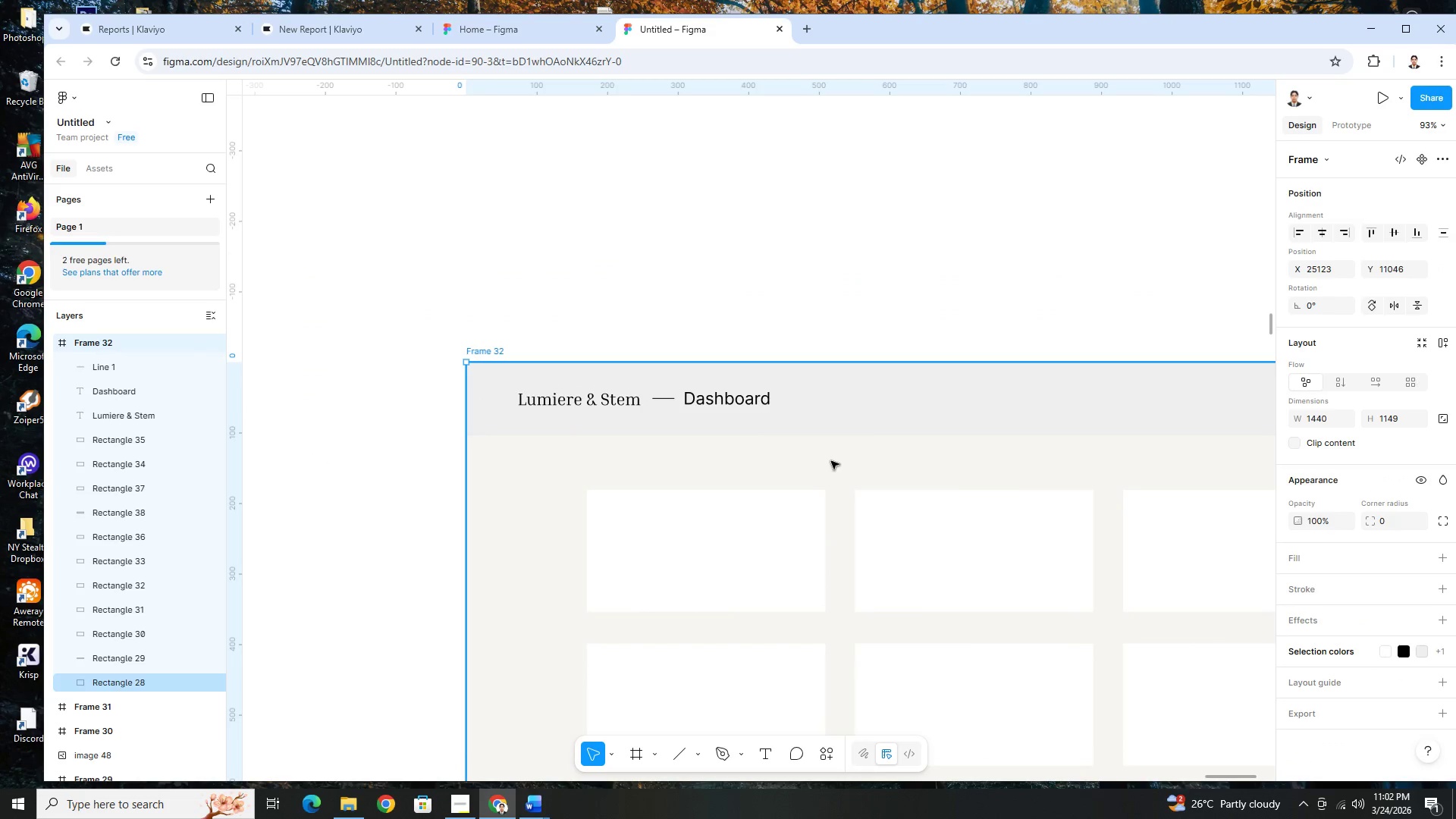 
scroll: coordinate [692, 450], scroll_direction: down, amount: 7.0
 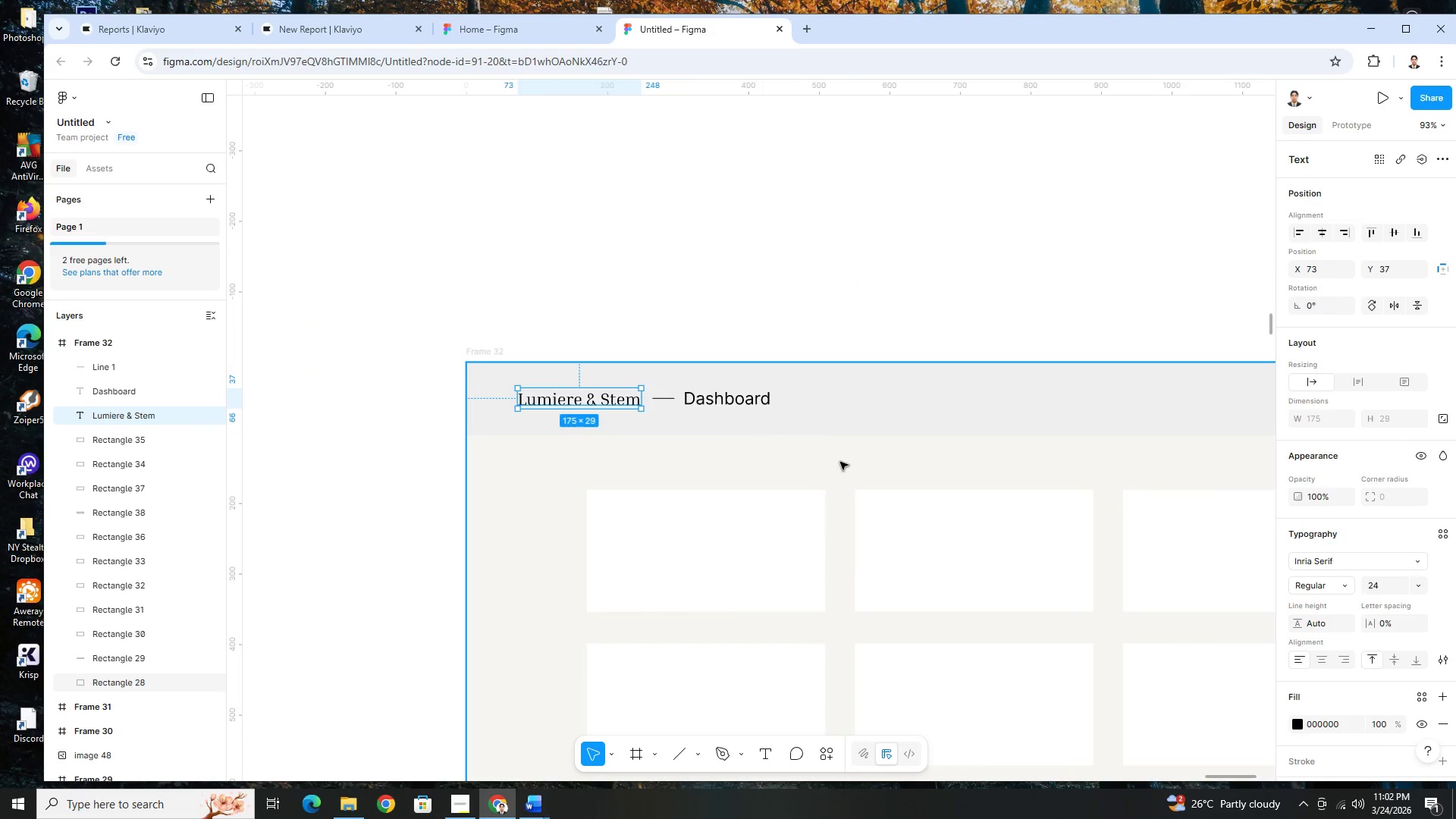 
hold_key(key=ControlLeft, duration=1.5)
scroll: coordinate [819, 461], scroll_direction: down, amount: 6.0
 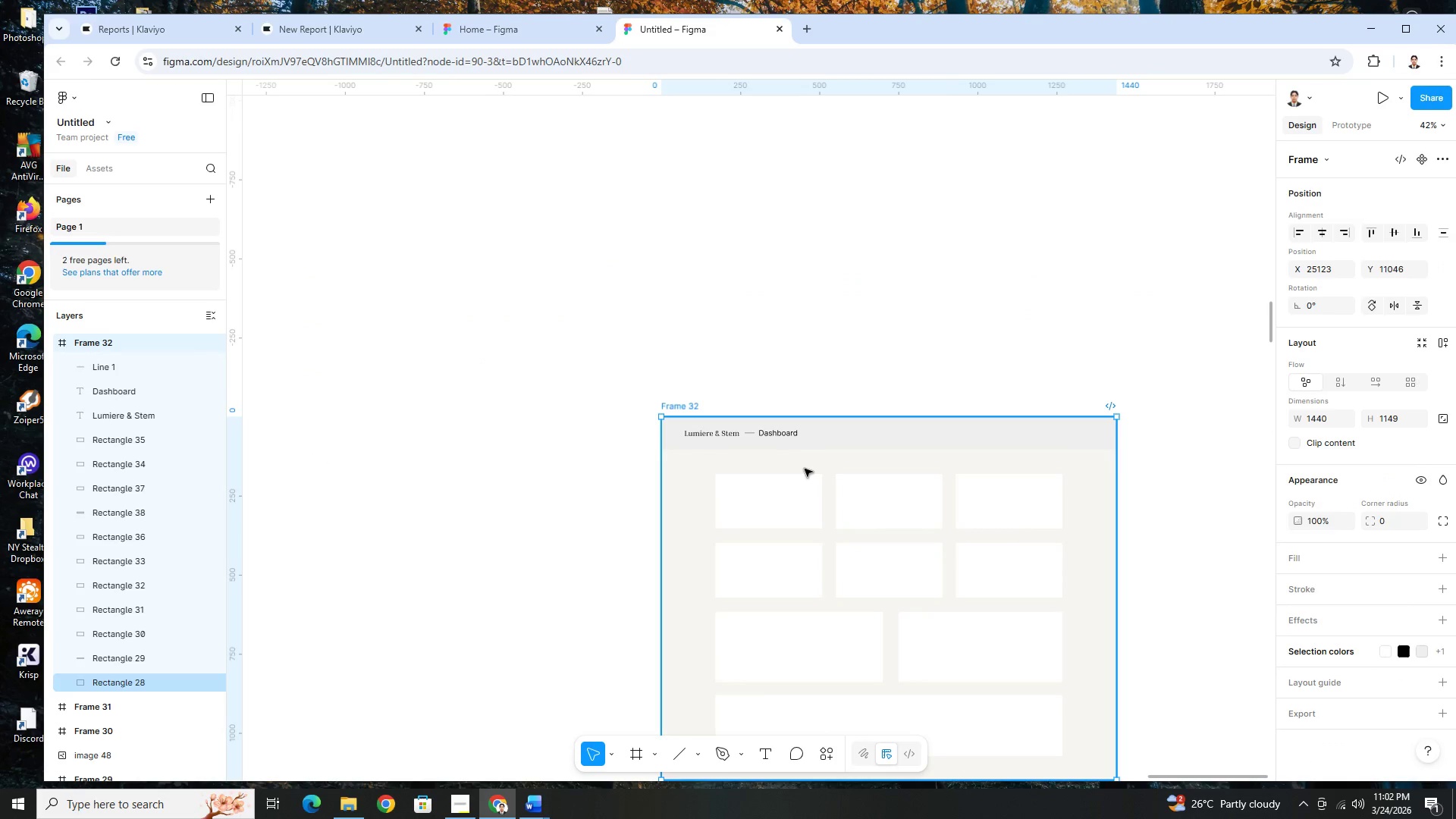 
hold_key(key=ControlLeft, duration=0.89)
 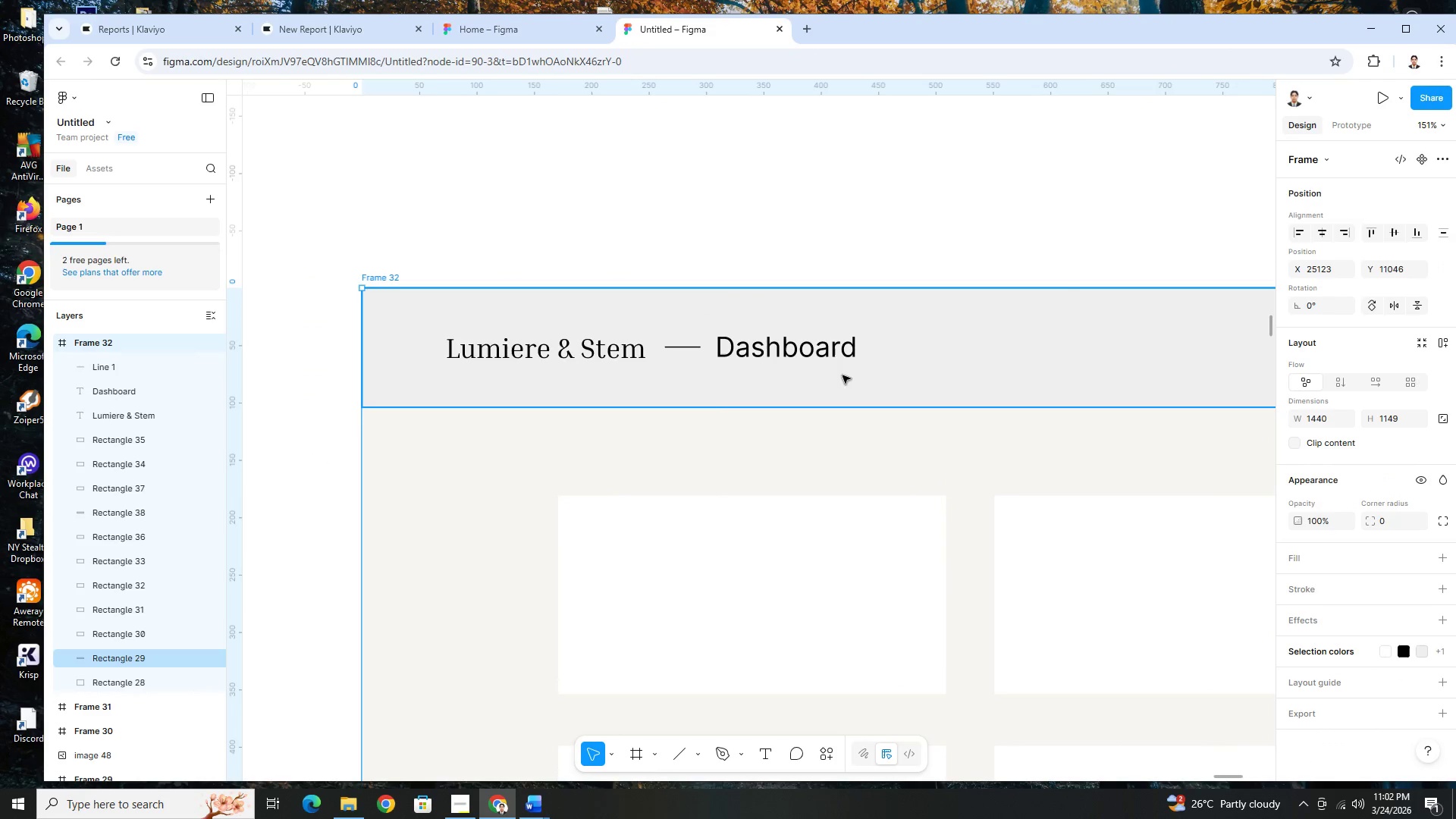 
scroll: coordinate [780, 423], scroll_direction: up, amount: 12.0
 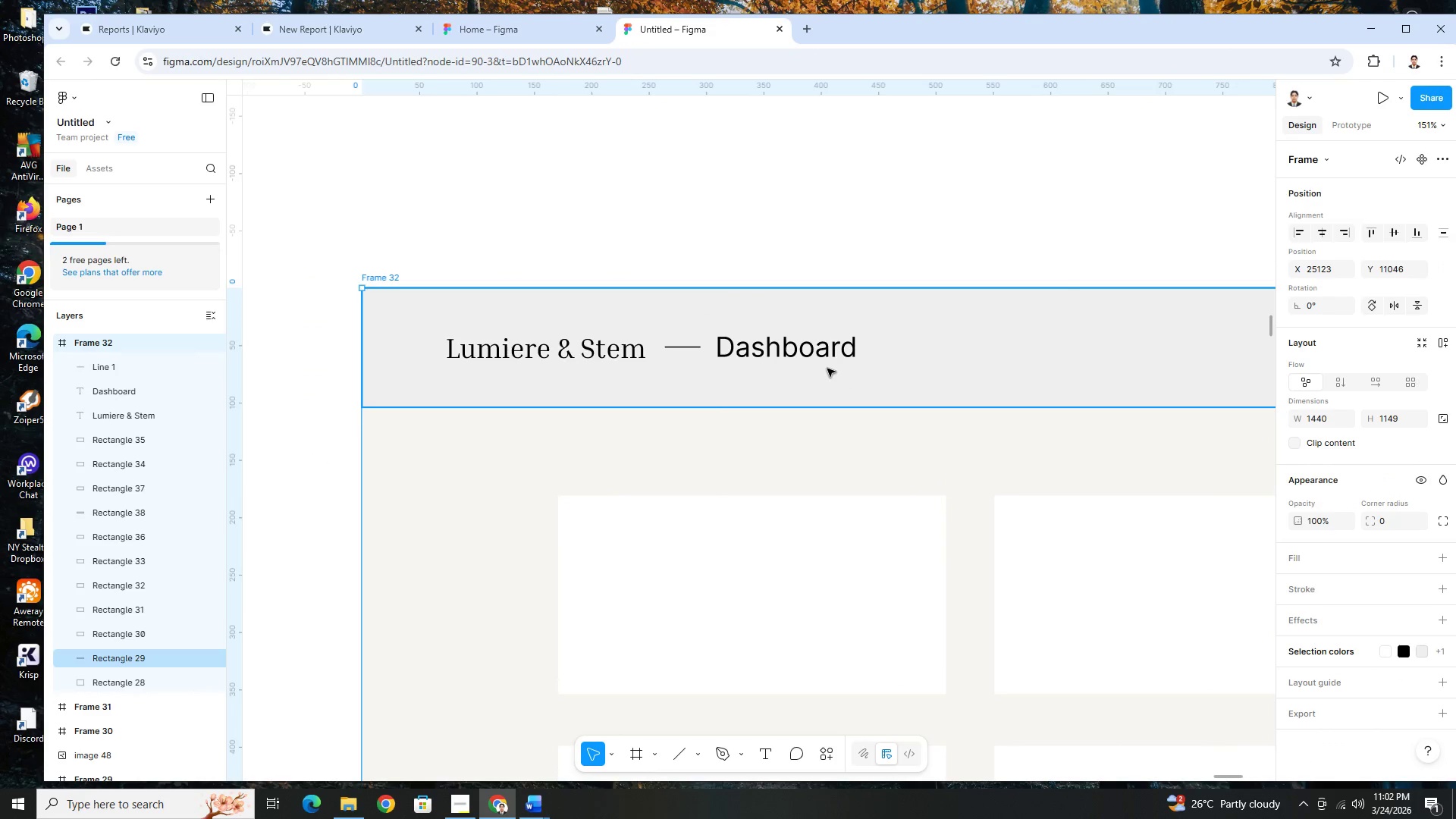 
left_click([802, 349])
 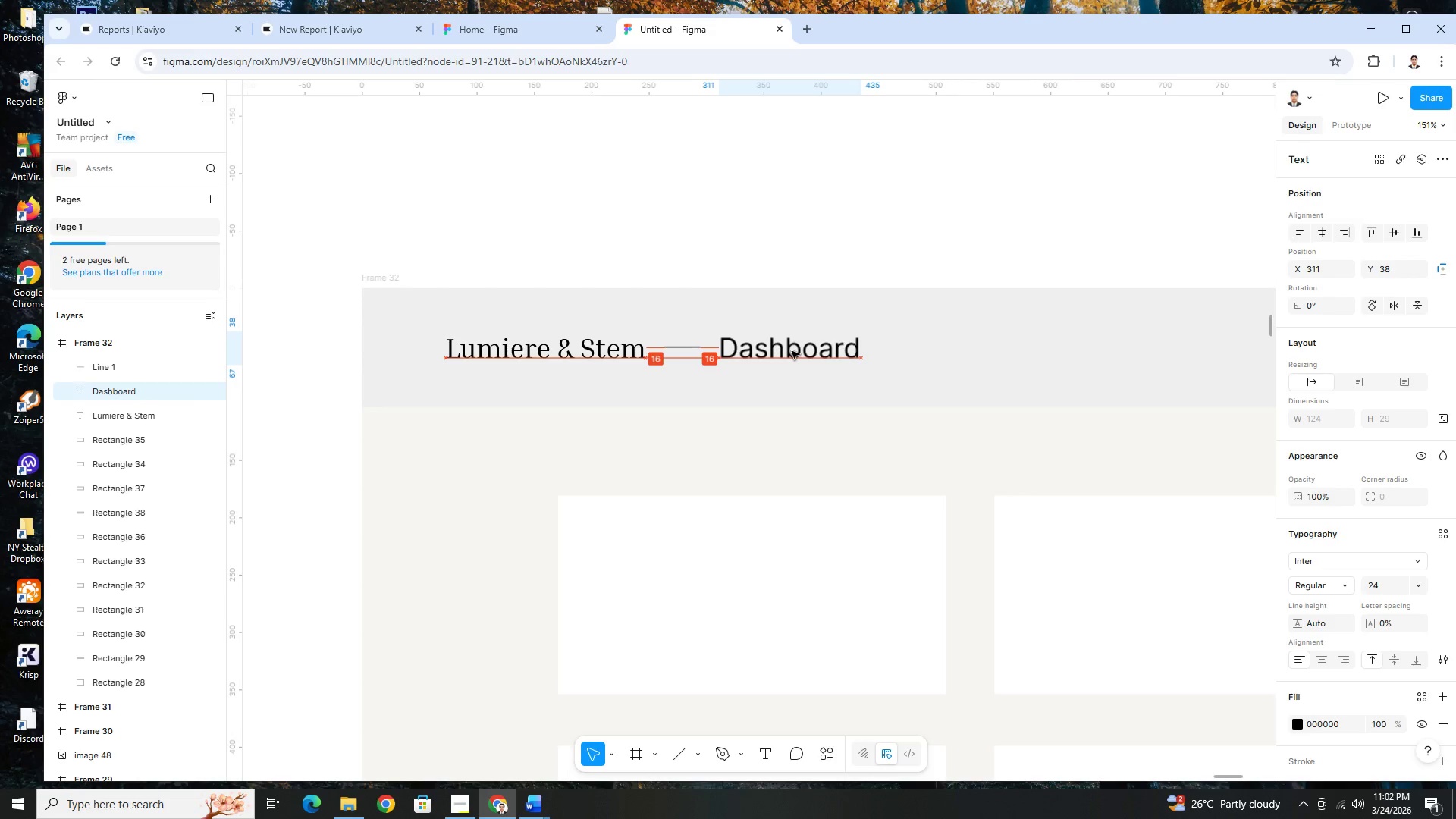 
wait(6.55)
 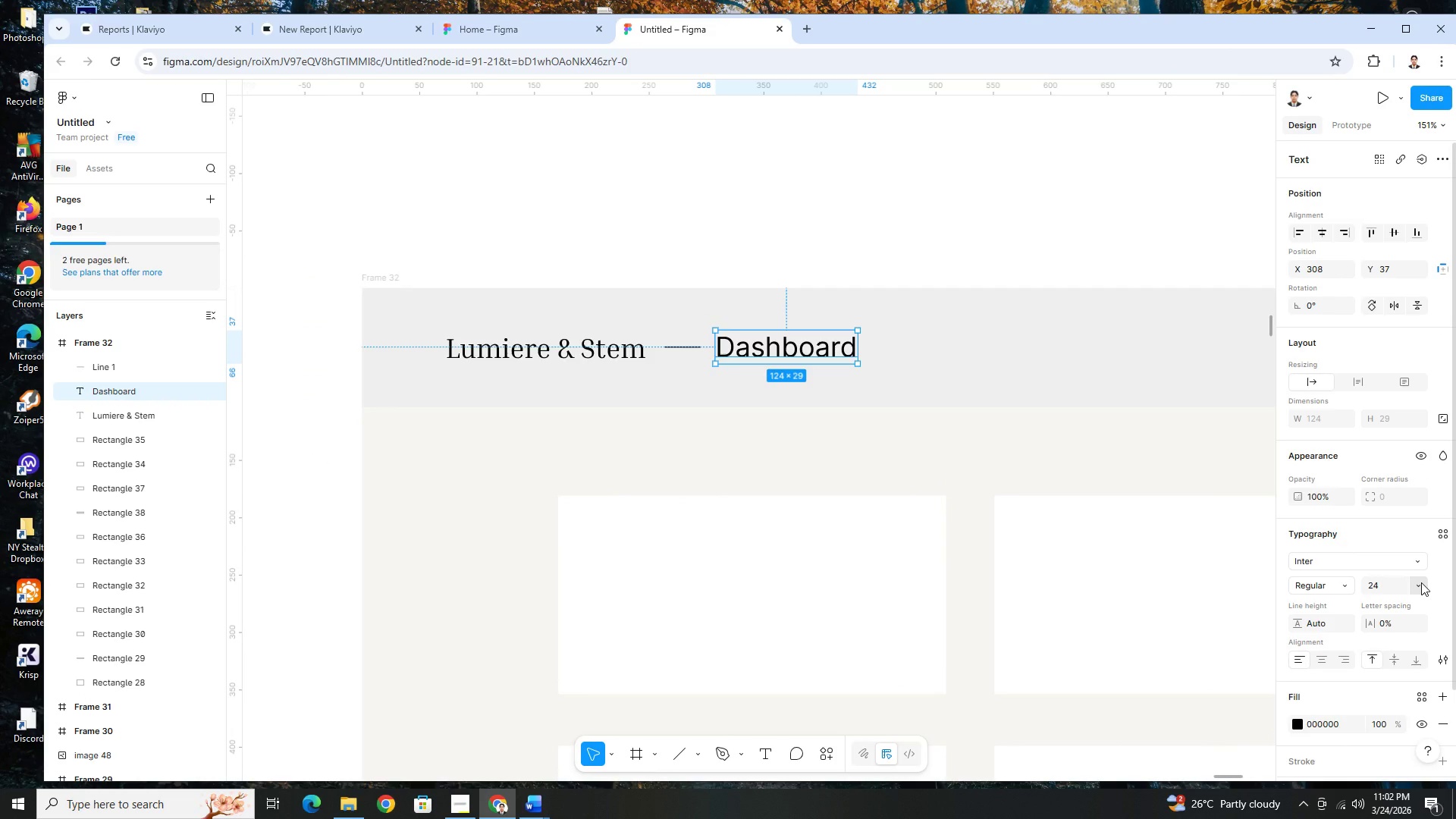 
left_click([900, 353])
 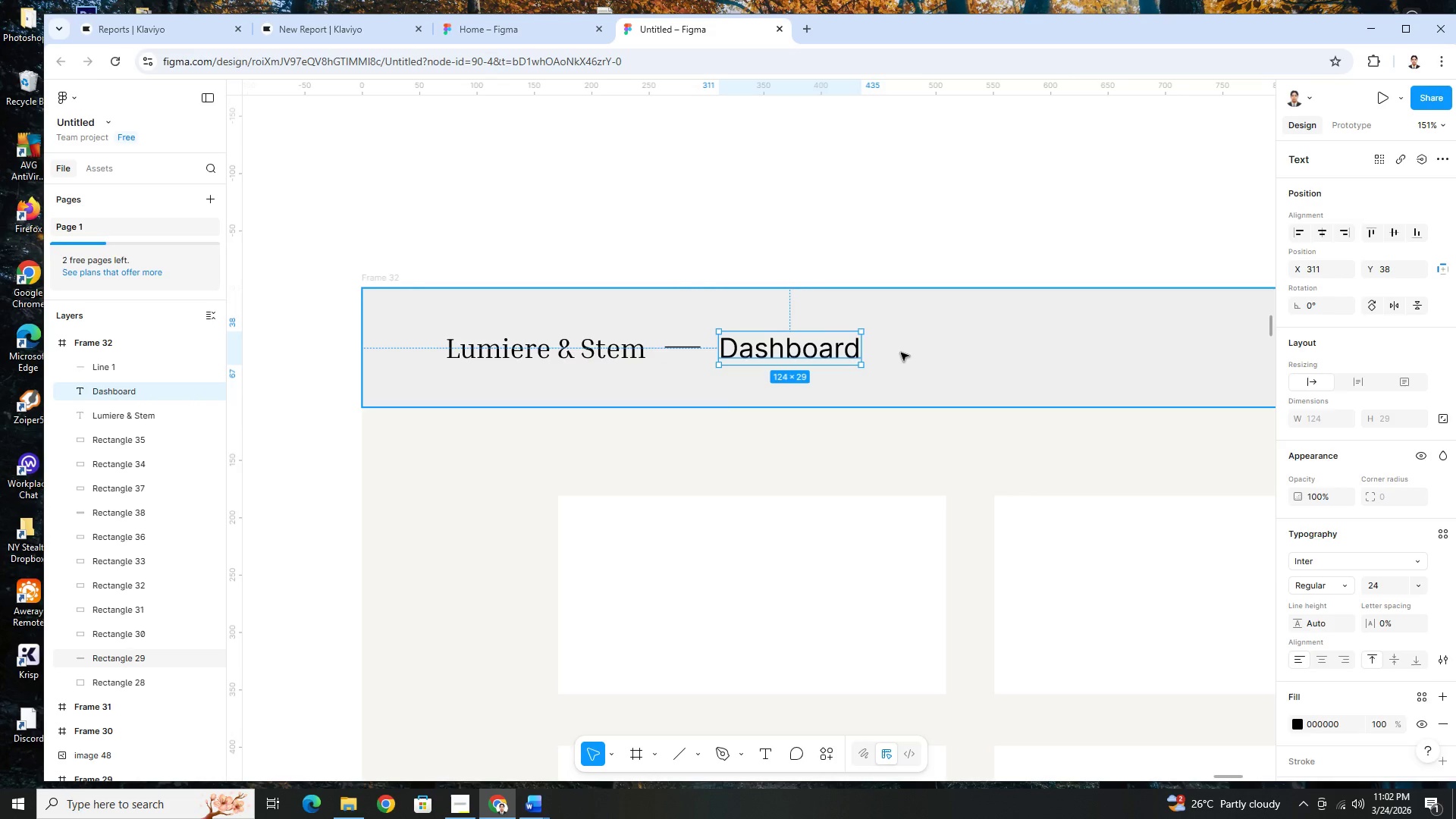 
hold_key(key=ControlLeft, duration=1.5)
 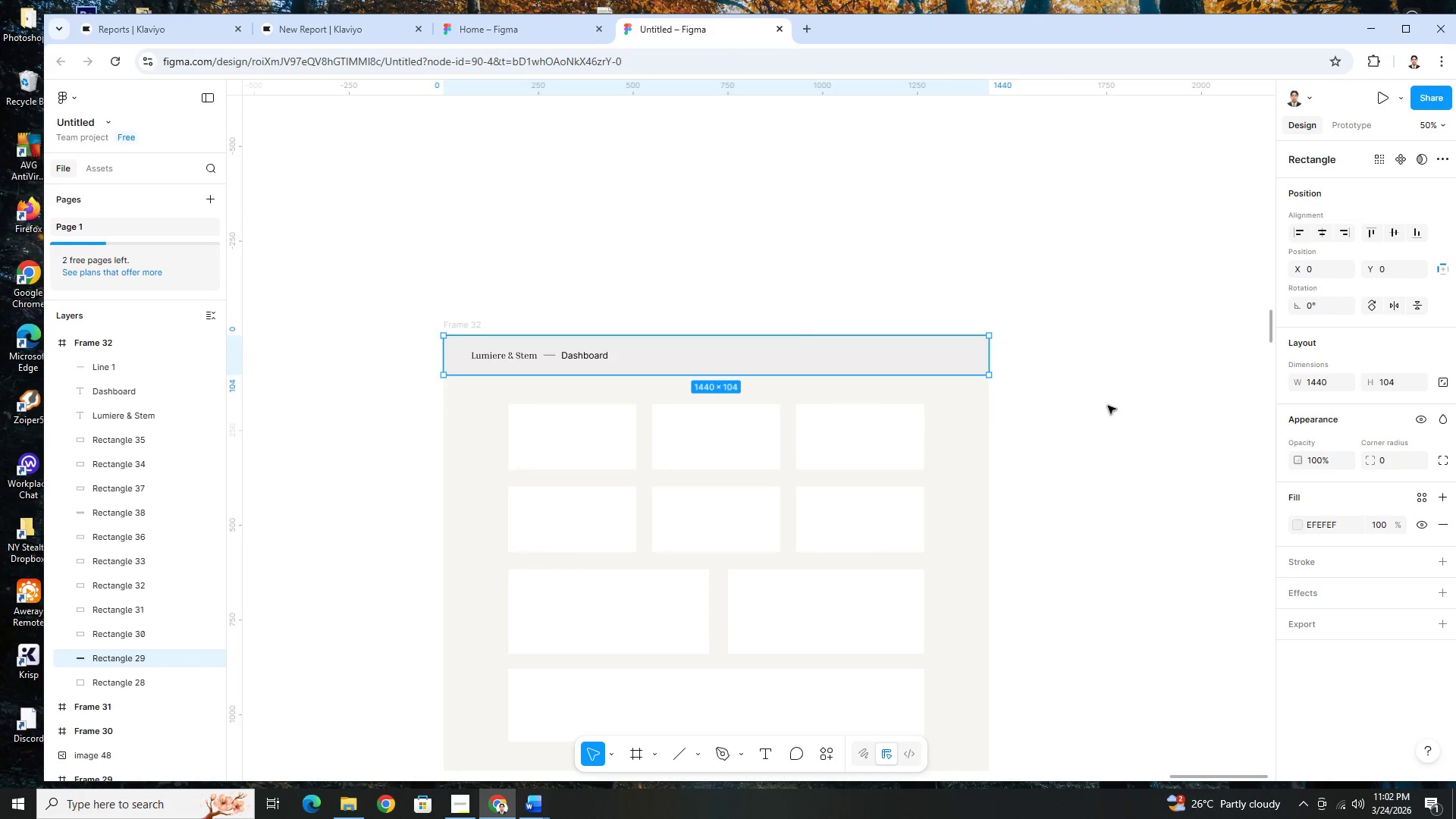 
hold_key(key=ControlLeft, duration=0.36)
 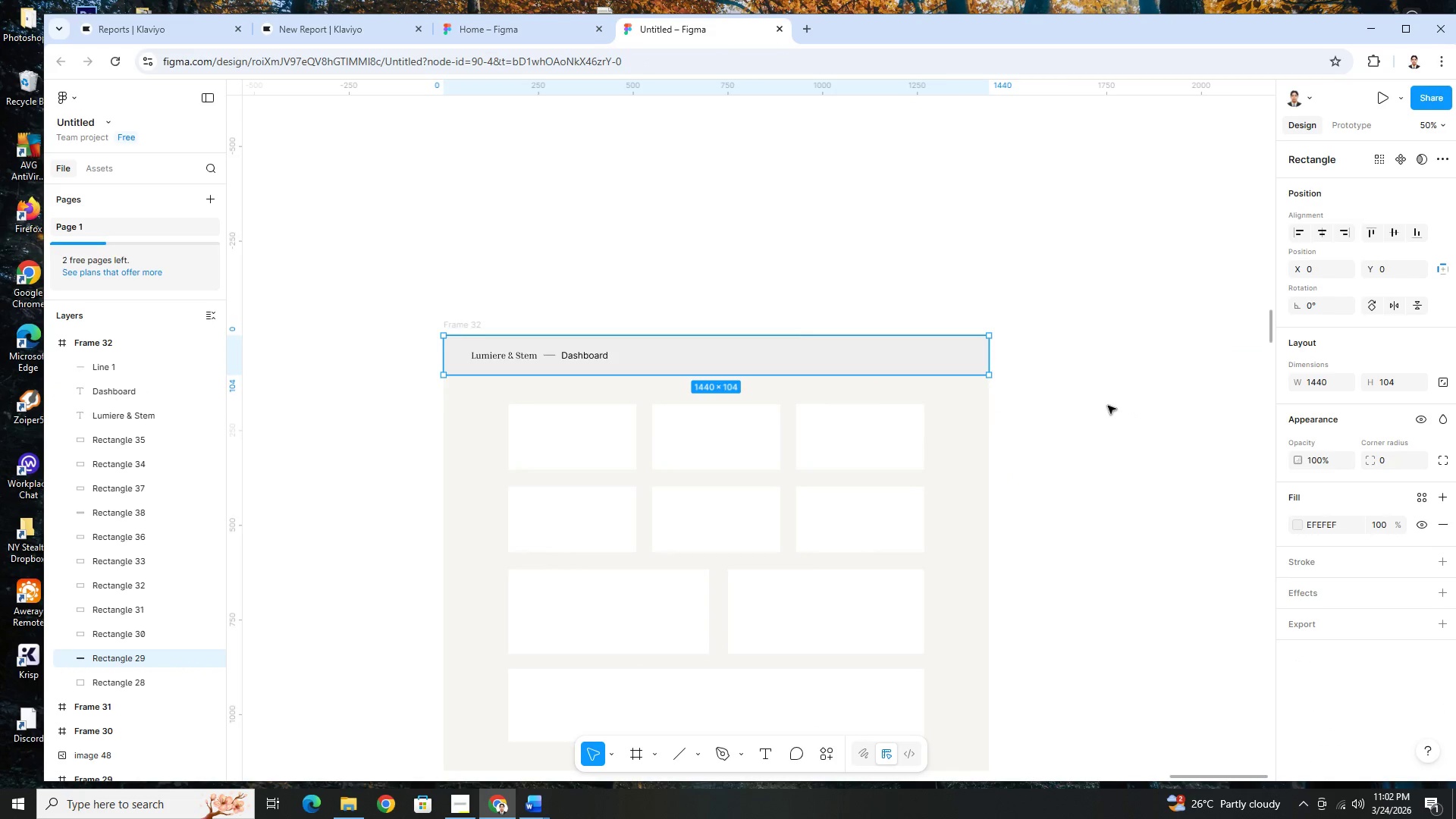 
left_click([1108, 406])
 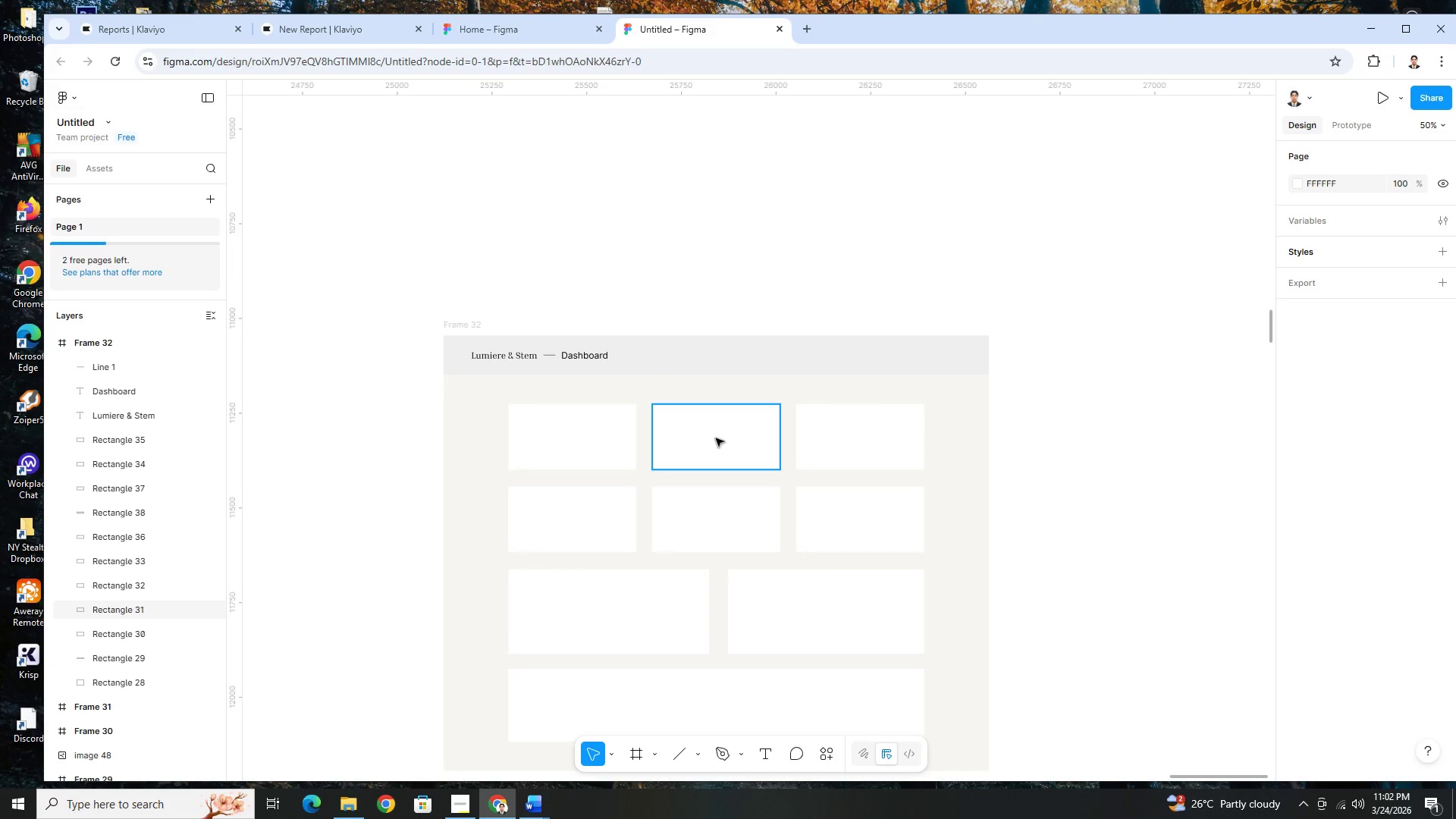 
scroll: coordinate [1141, 405], scroll_direction: down, amount: 11.0
 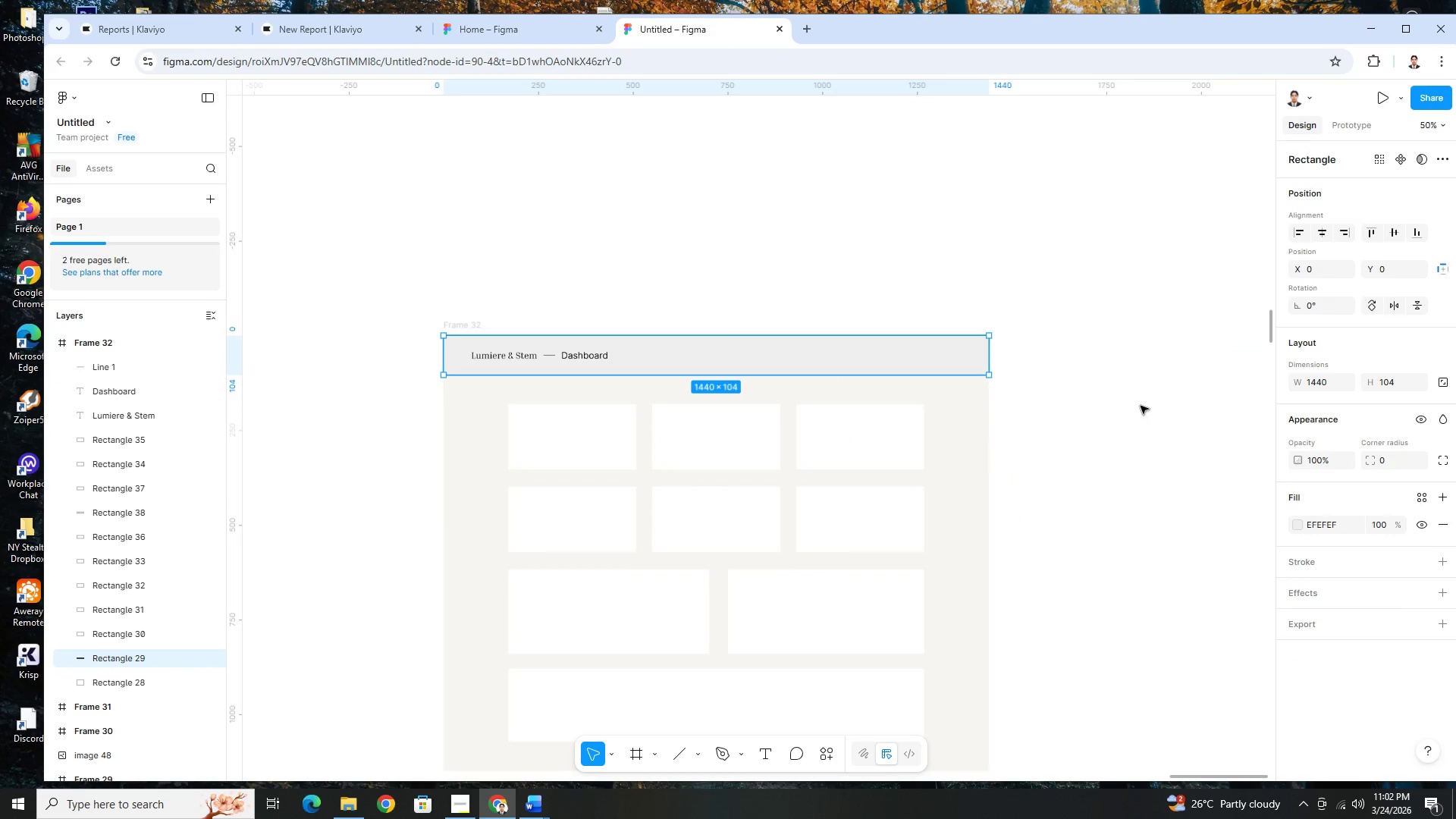 
key(Control+ControlLeft)
 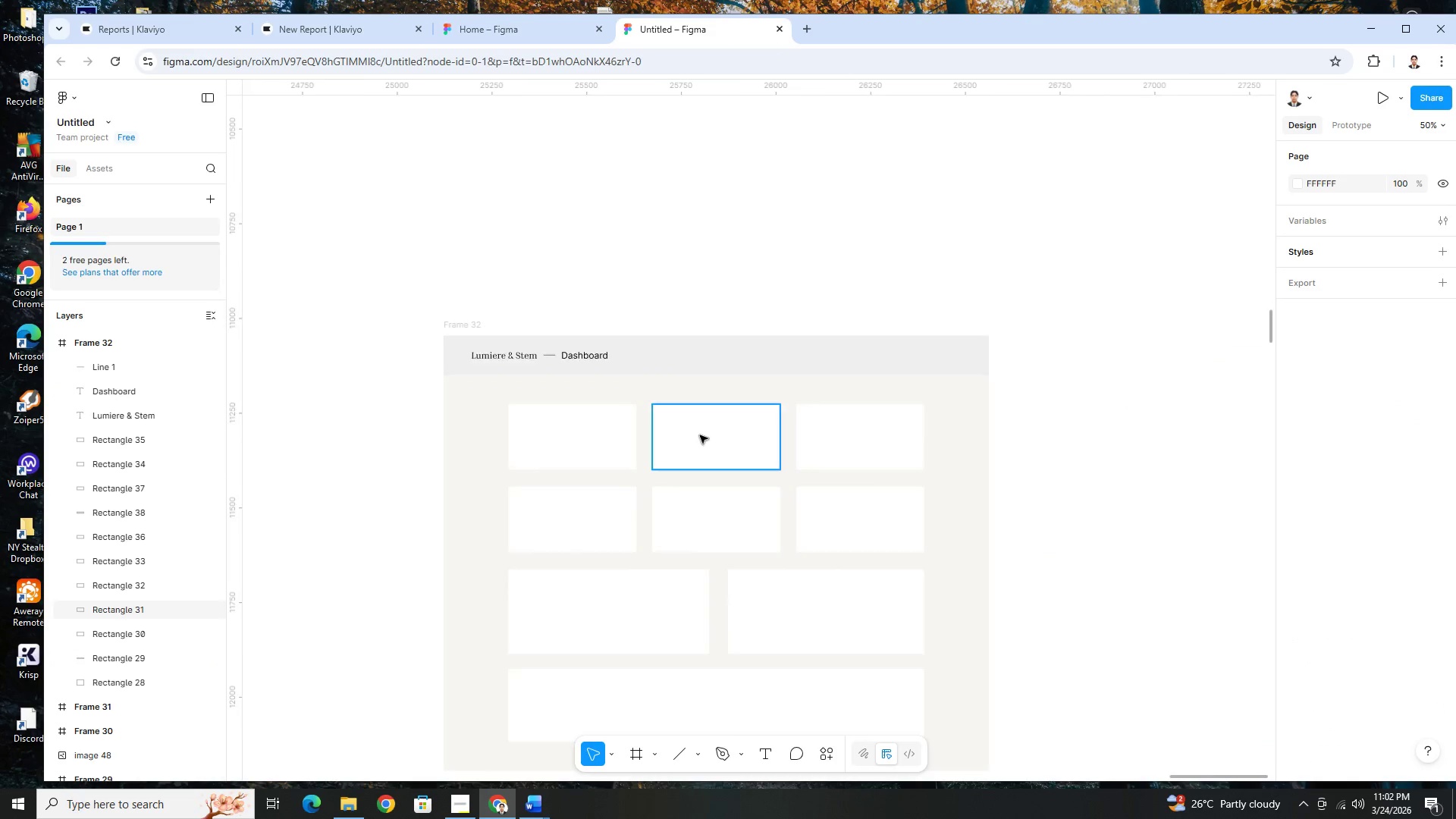 
scroll: coordinate [716, 429], scroll_direction: up, amount: 2.0
 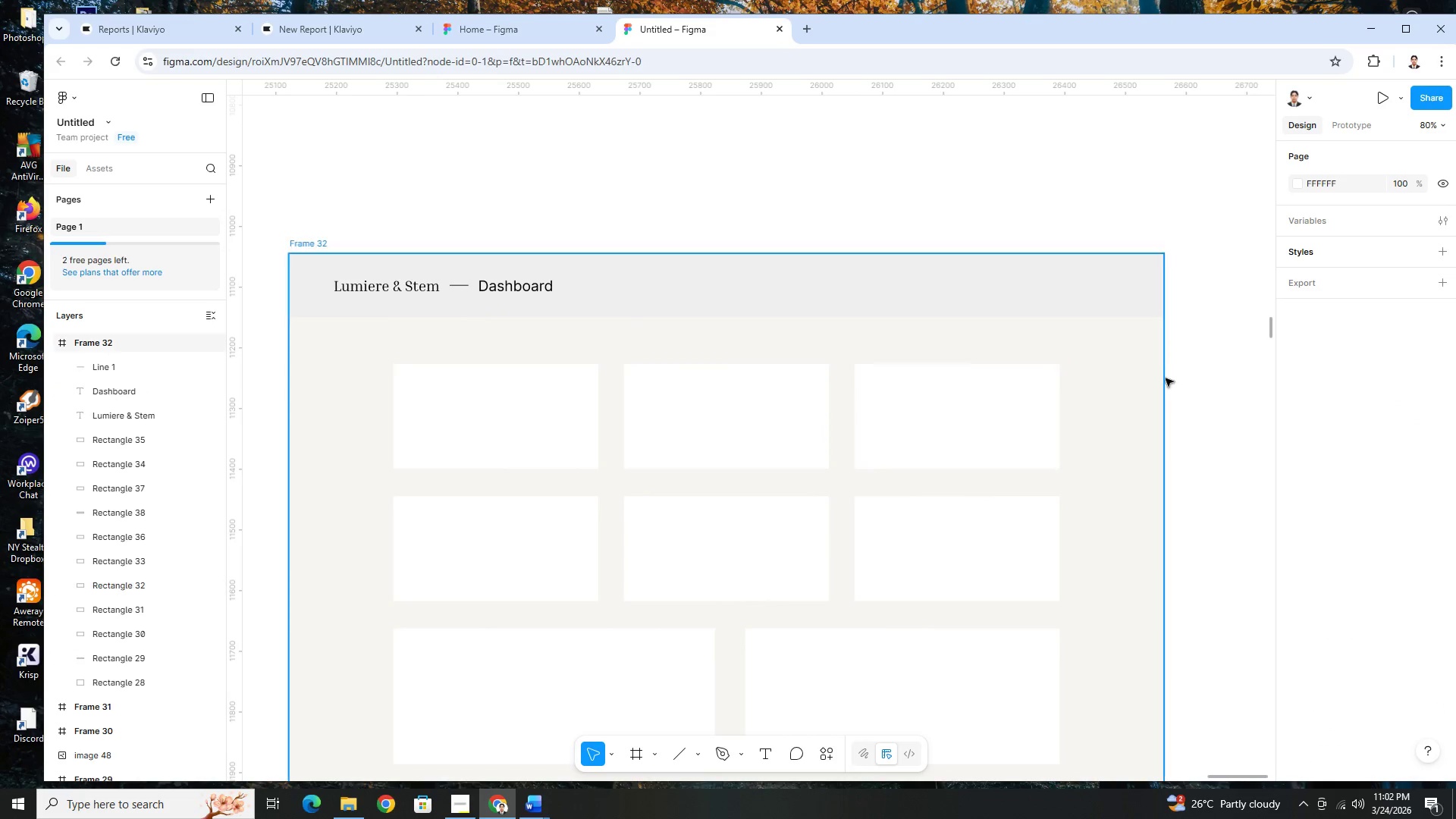 
scroll: coordinate [1167, 379], scroll_direction: down, amount: 3.0
 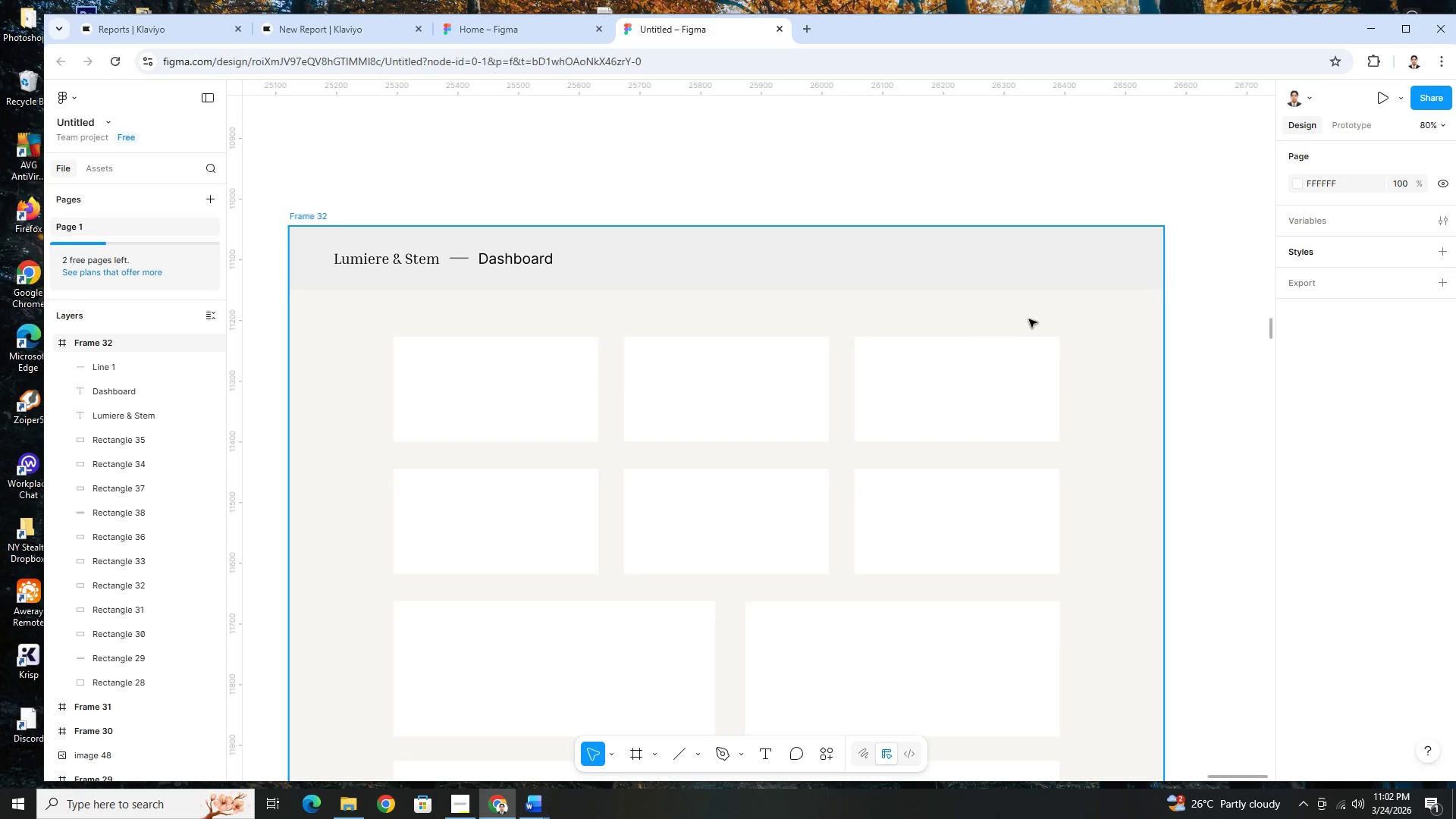 
wait(26.77)
 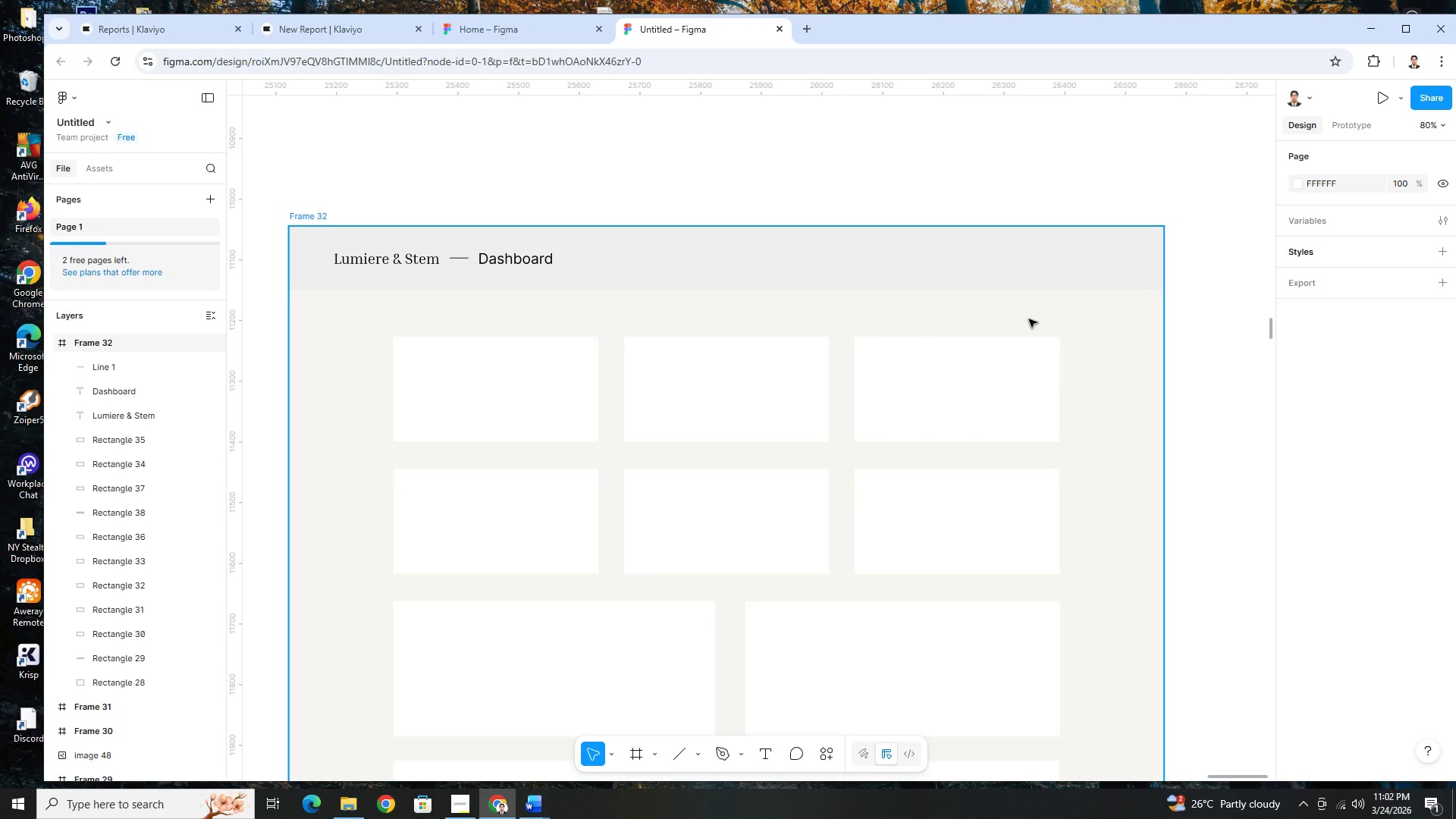 
double_click([657, 755])
 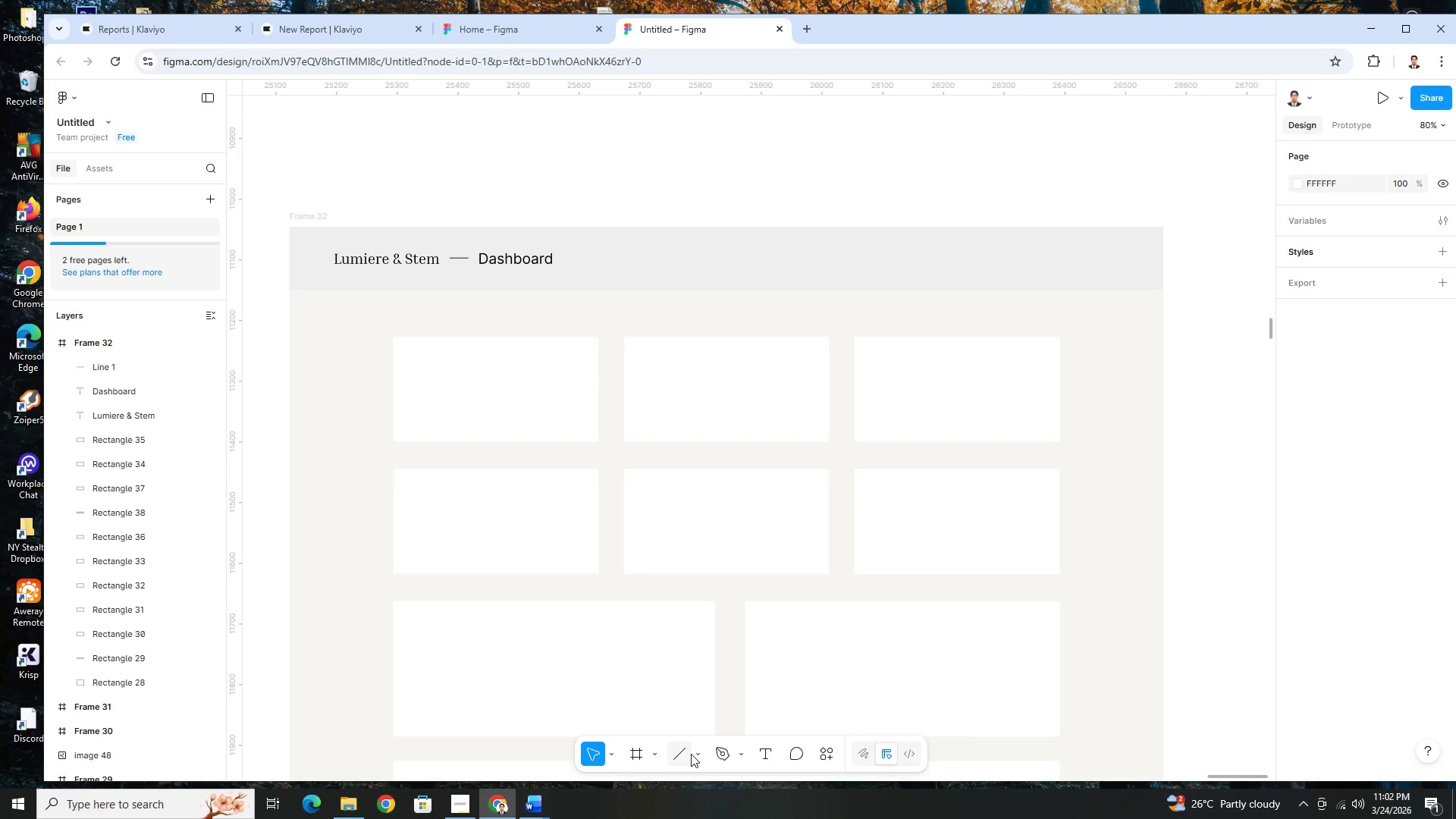 
left_click([697, 754])
 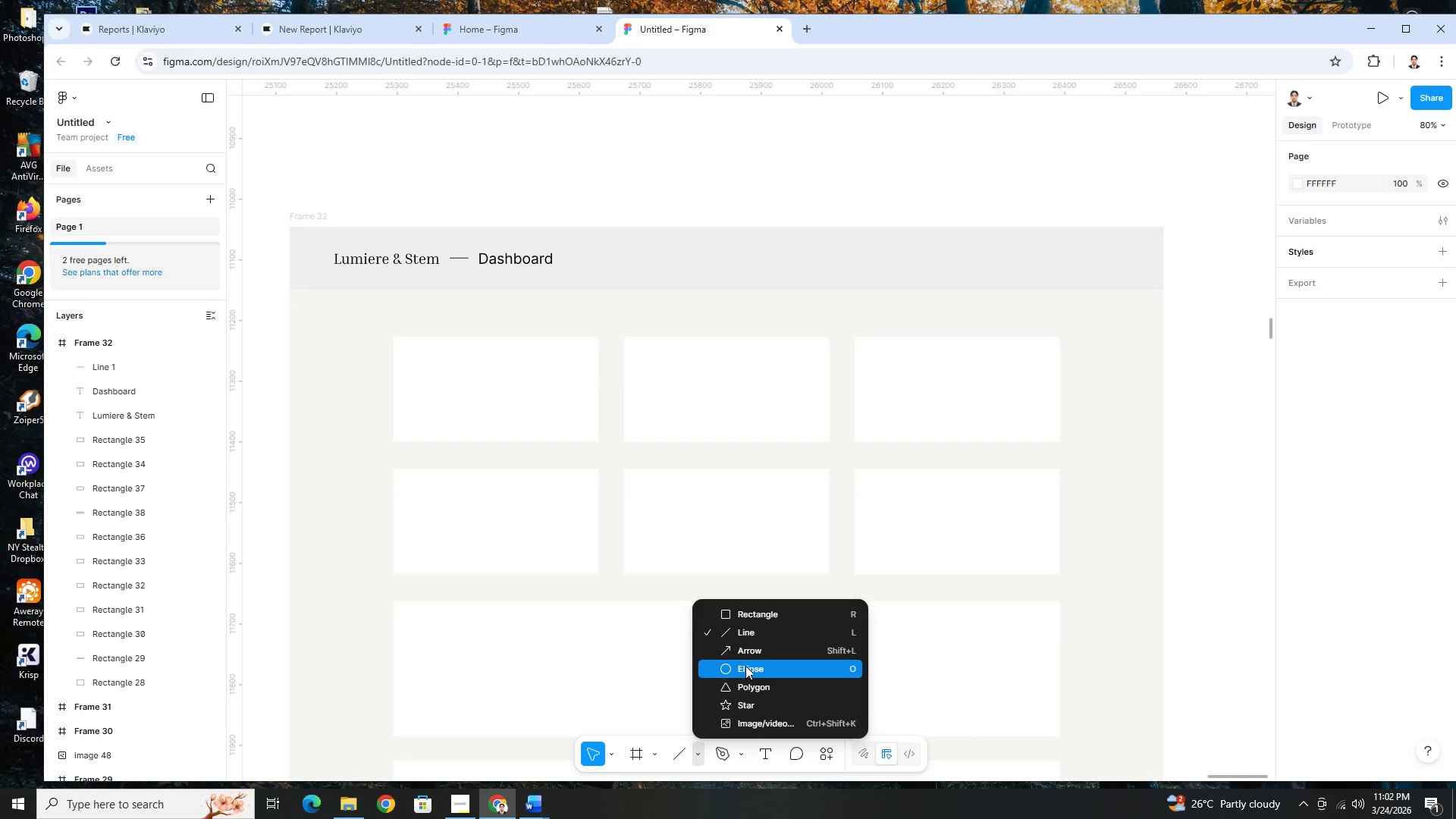 
left_click([748, 607])
 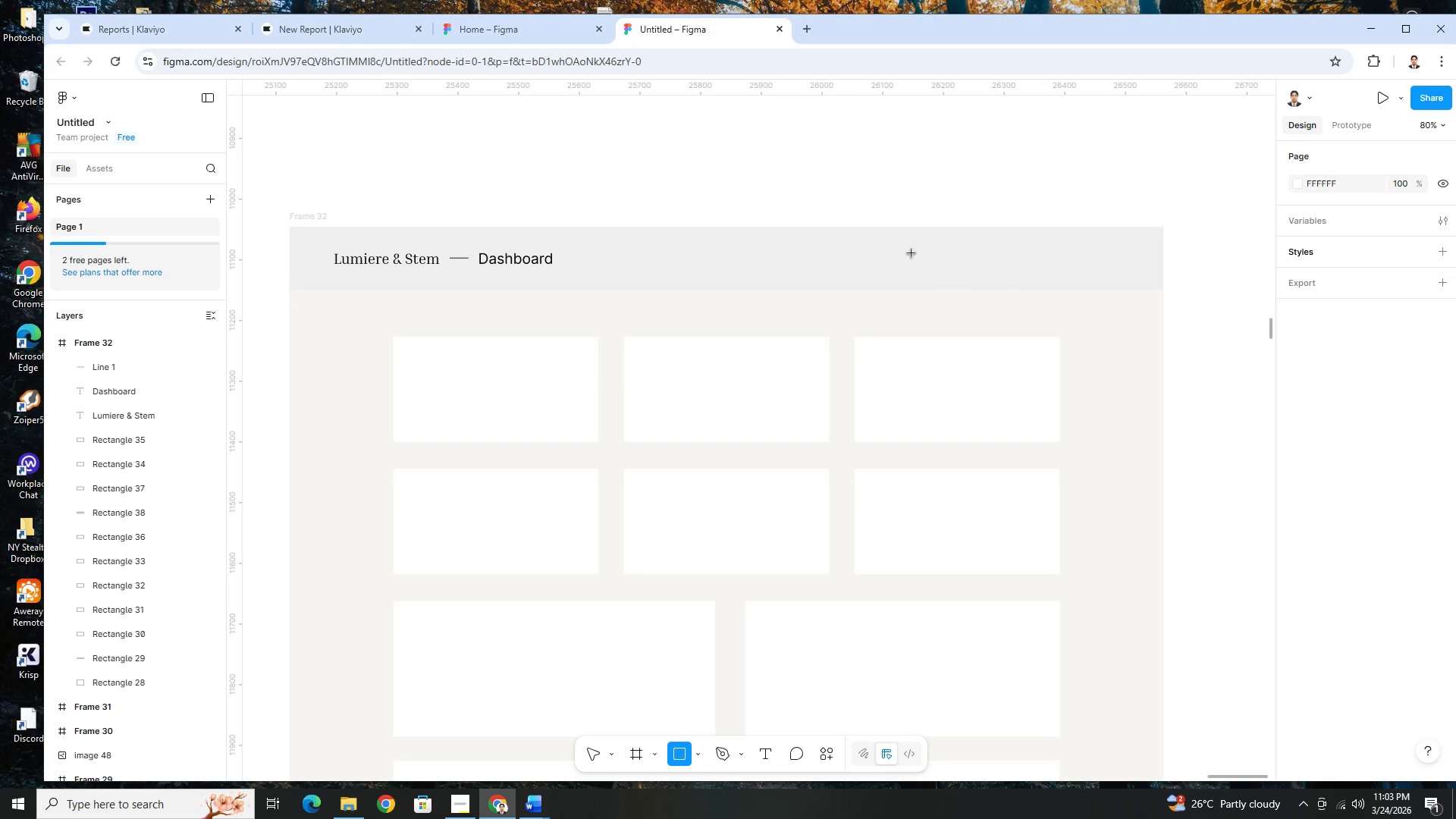 
left_click_drag(start_coordinate=[913, 247], to_coordinate=[1029, 269])
 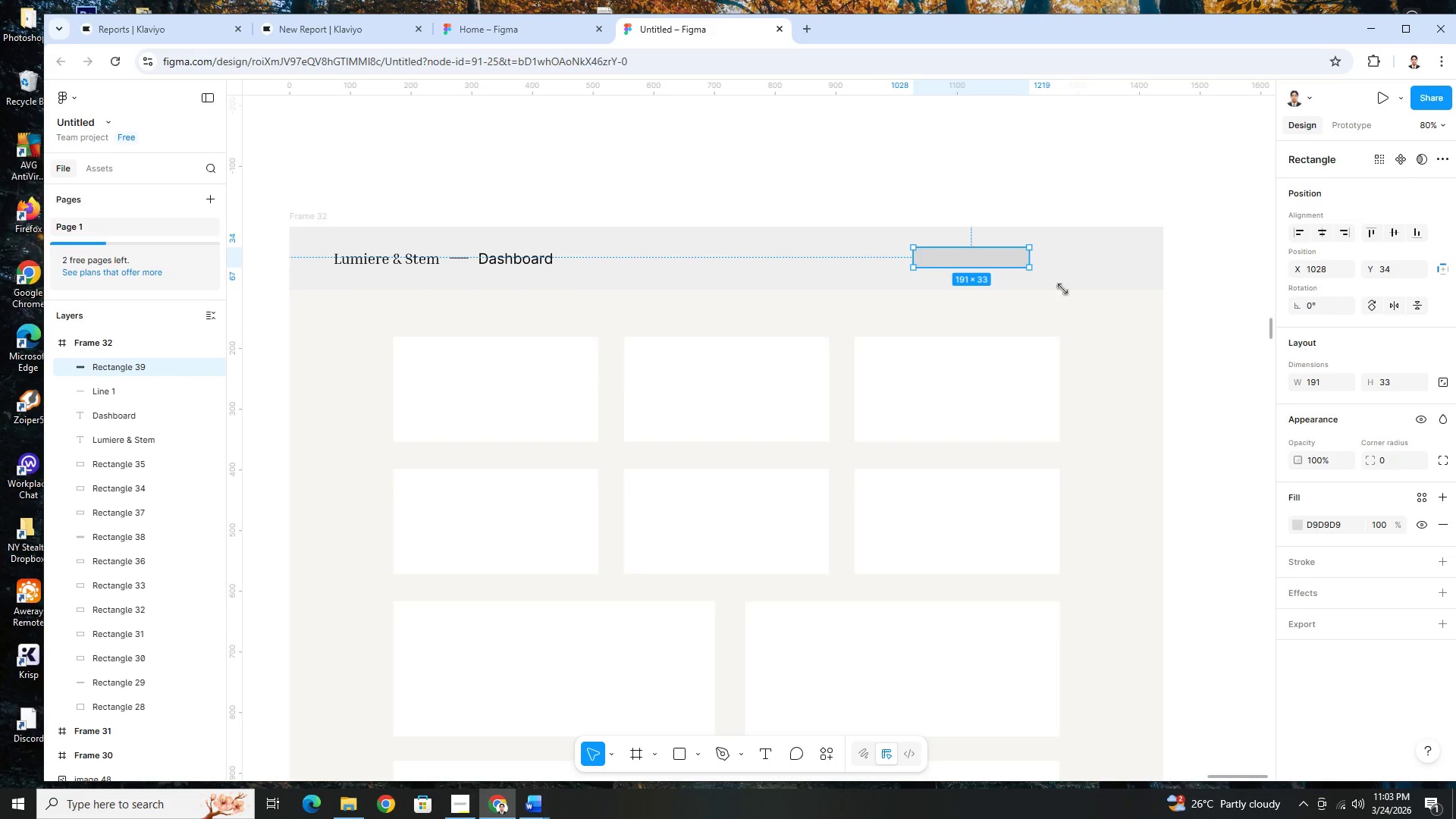 
left_click([1295, 525])
 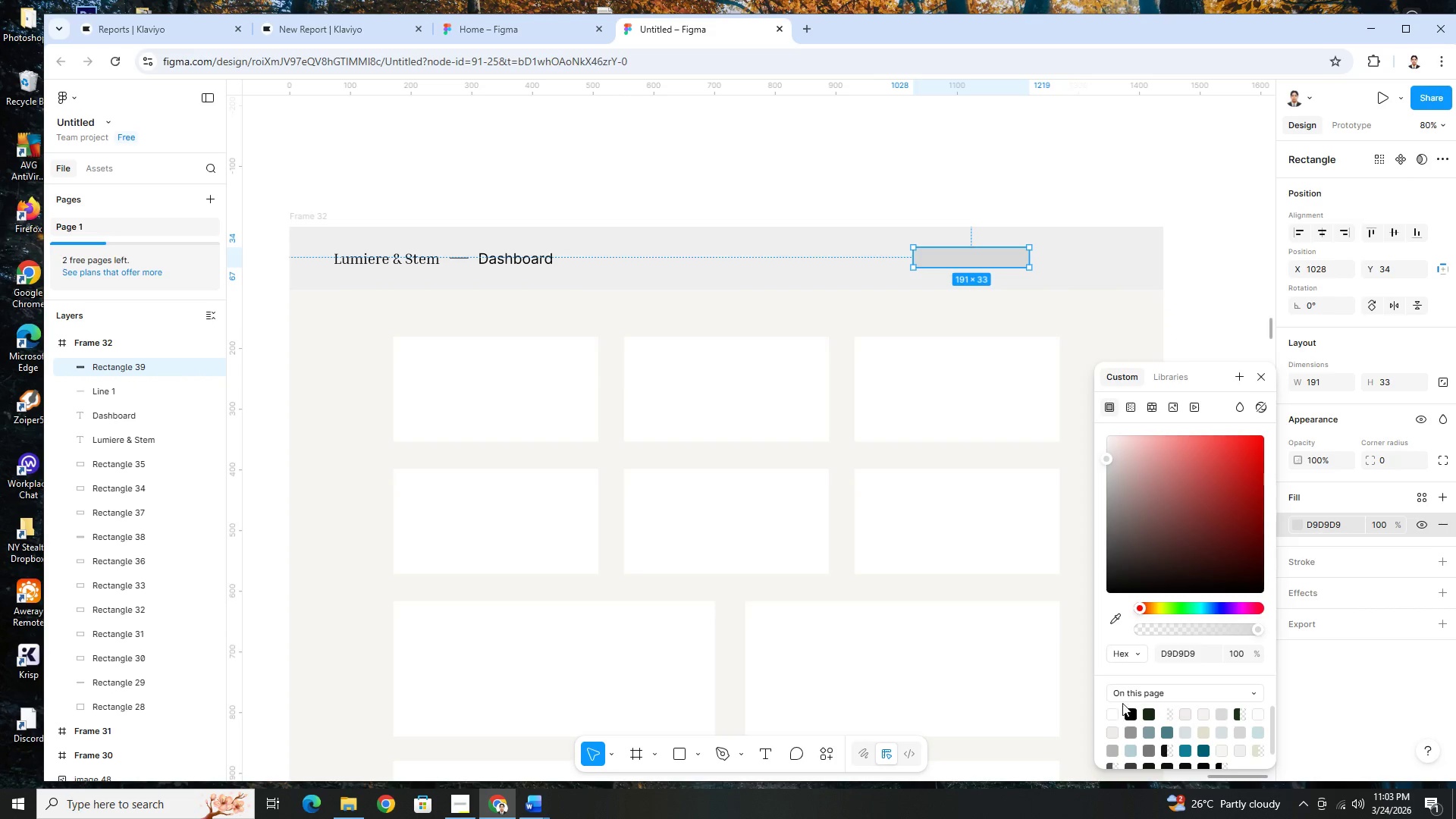 
left_click([1116, 712])
 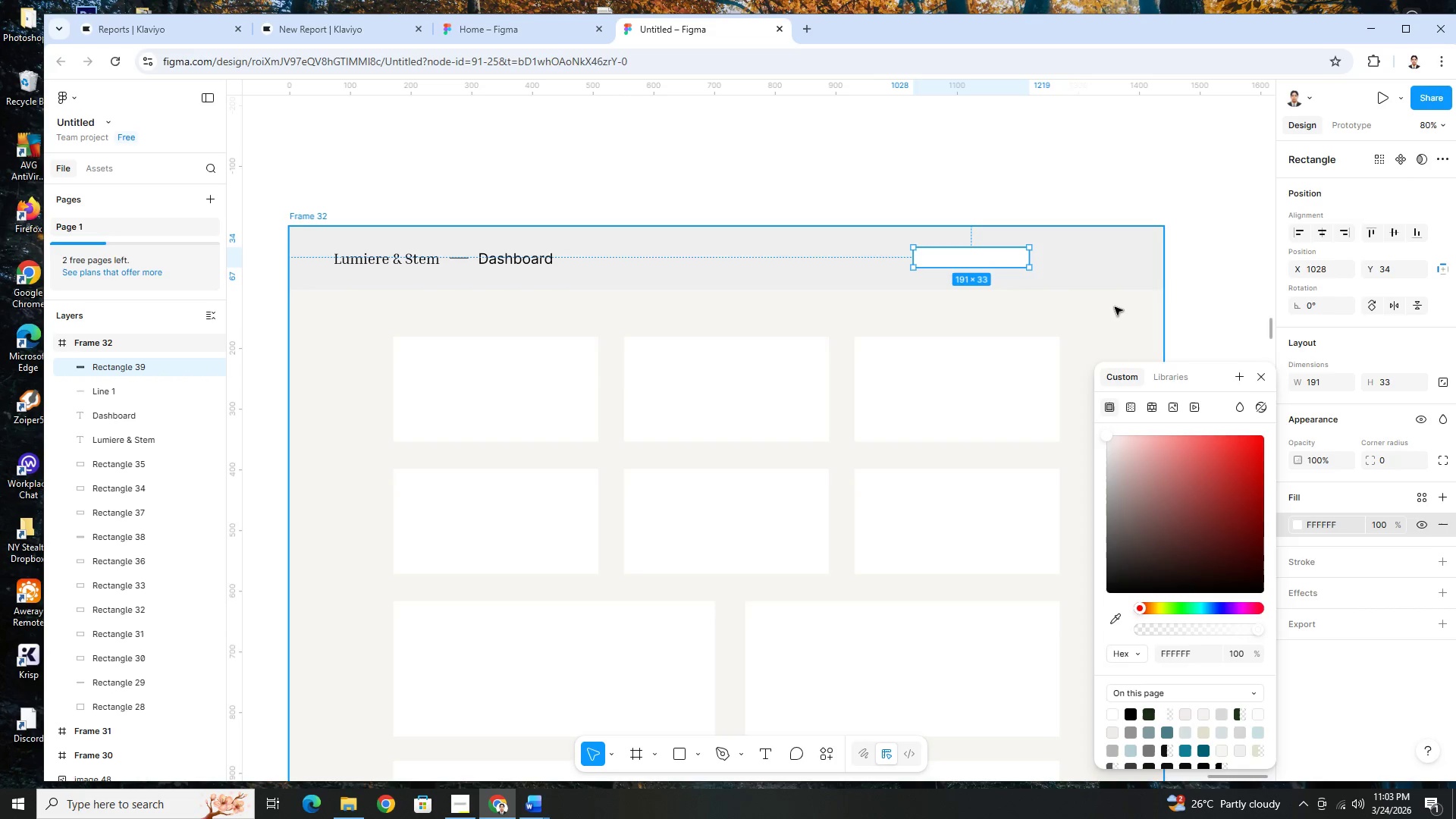 
left_click([1112, 312])
 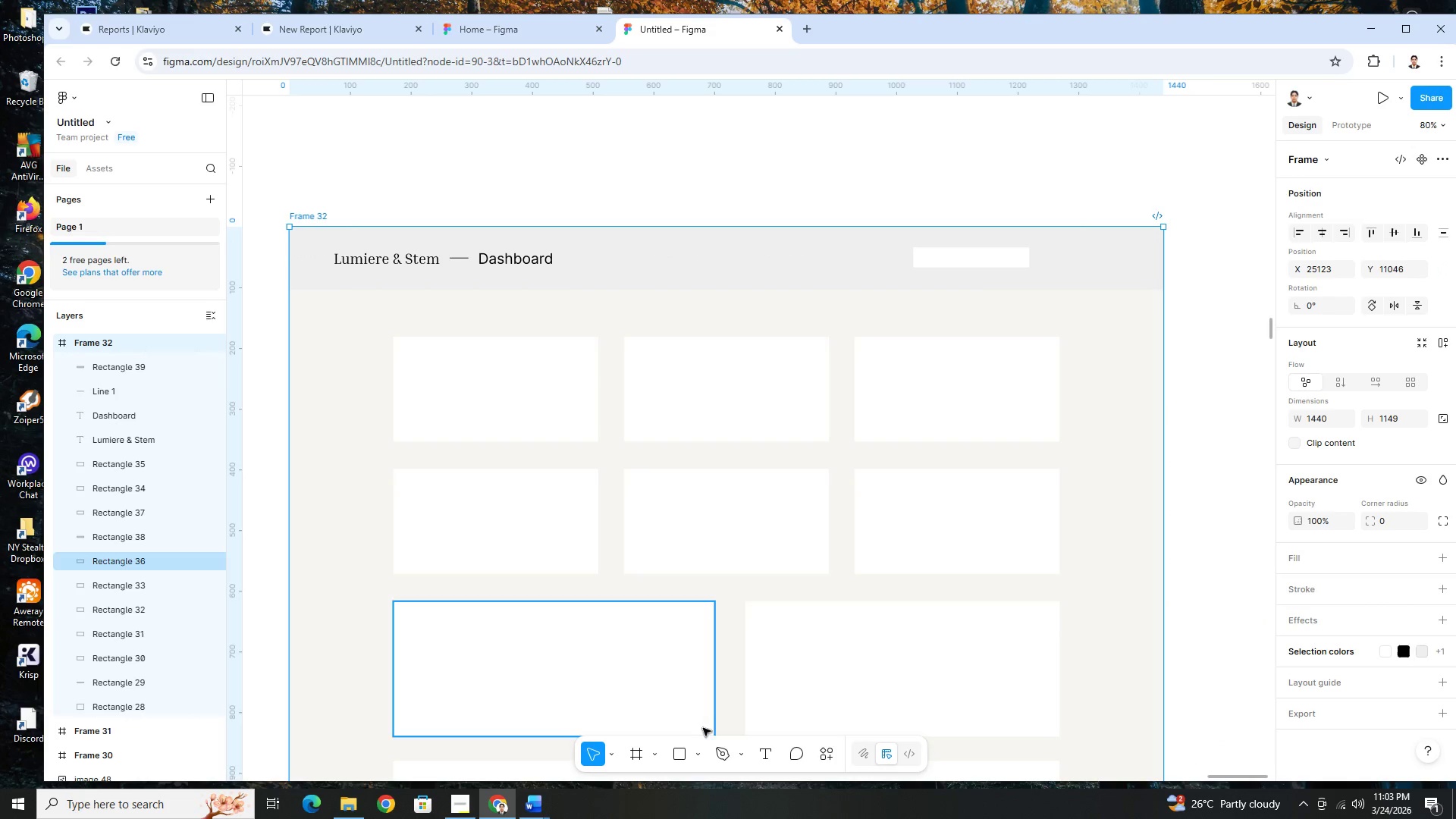 
left_click([695, 755])
 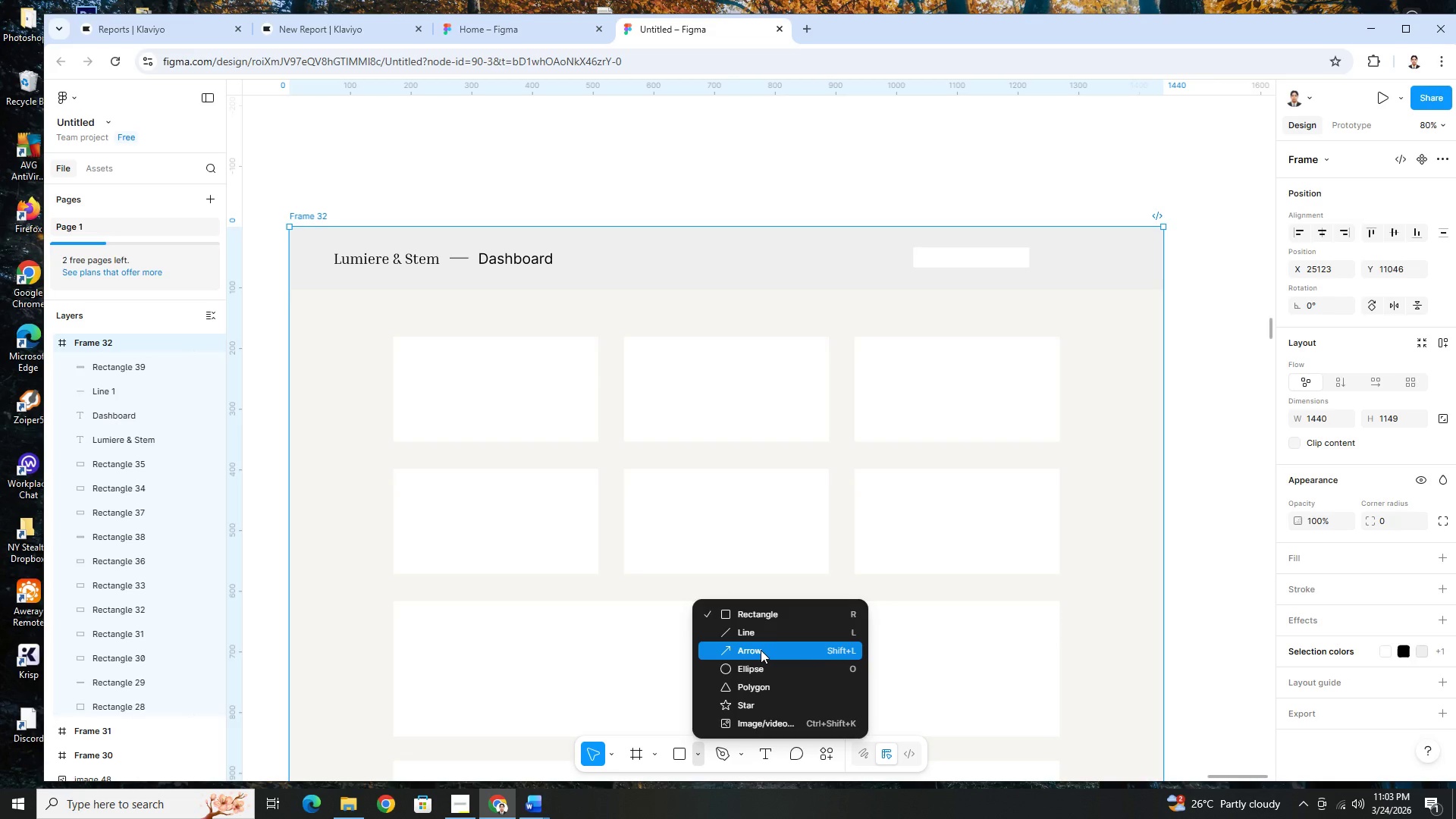 
left_click([1098, 320])
 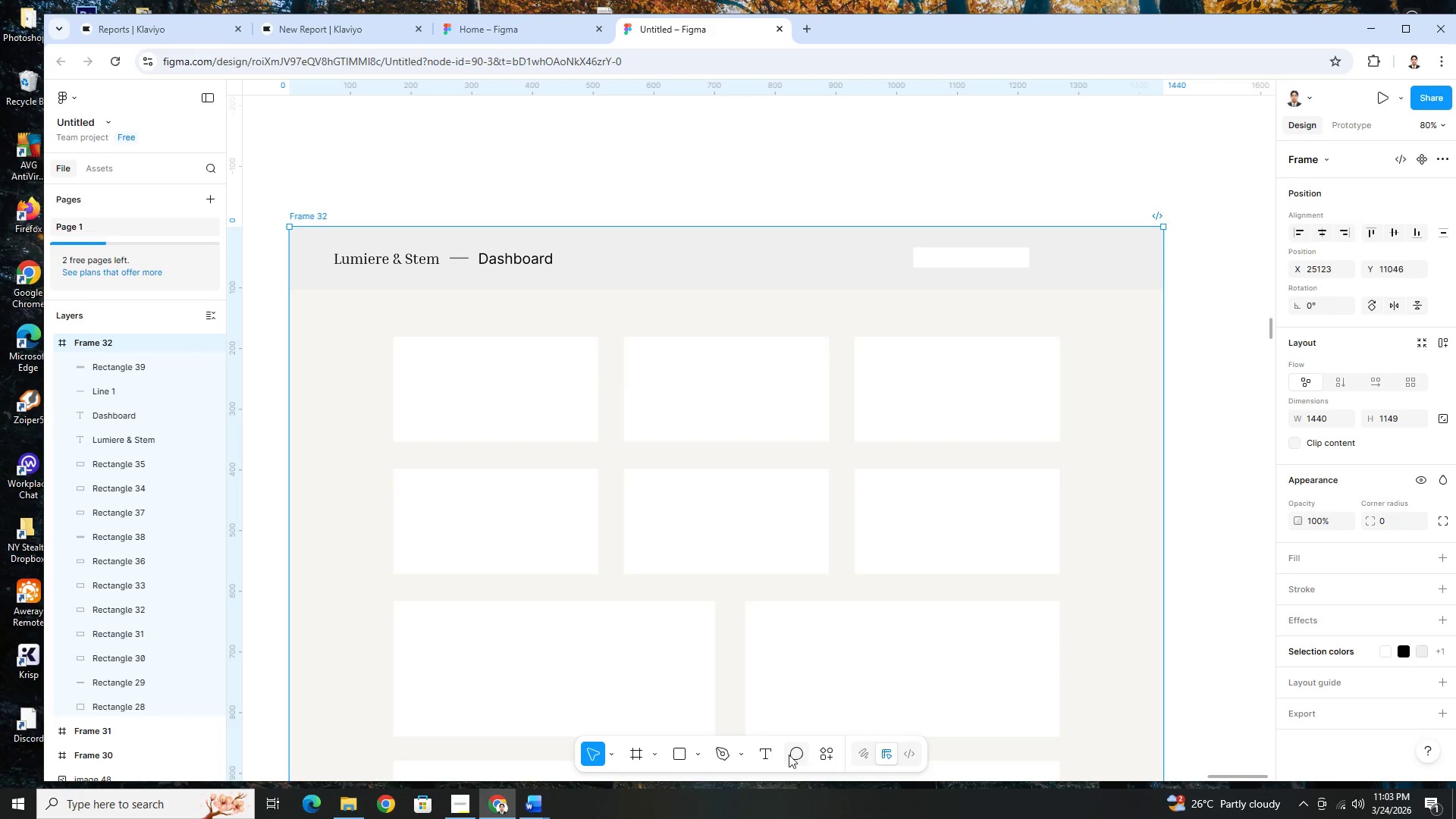 
left_click([769, 752])
 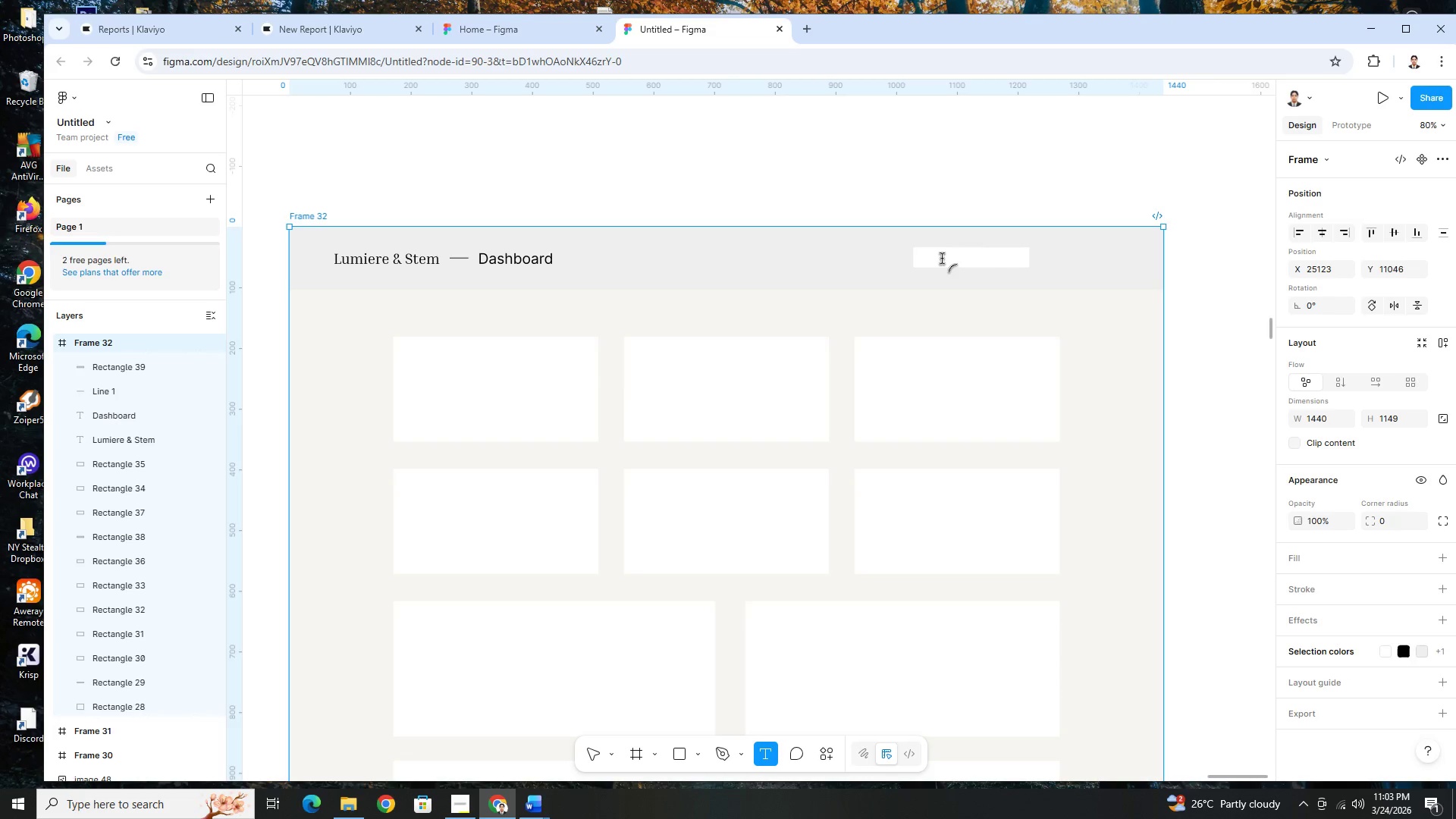 
left_click([935, 254])
 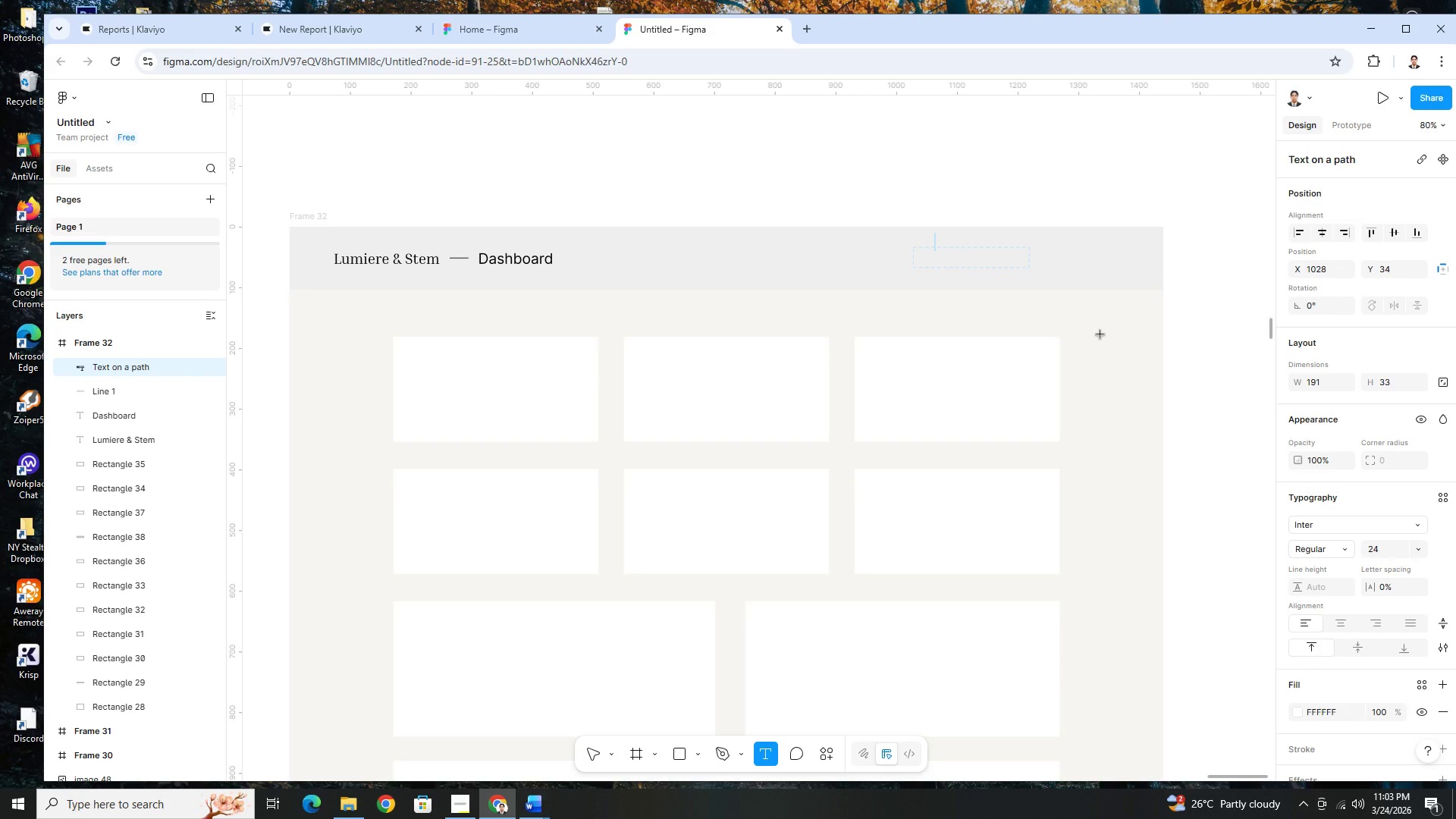 
key(Escape)
 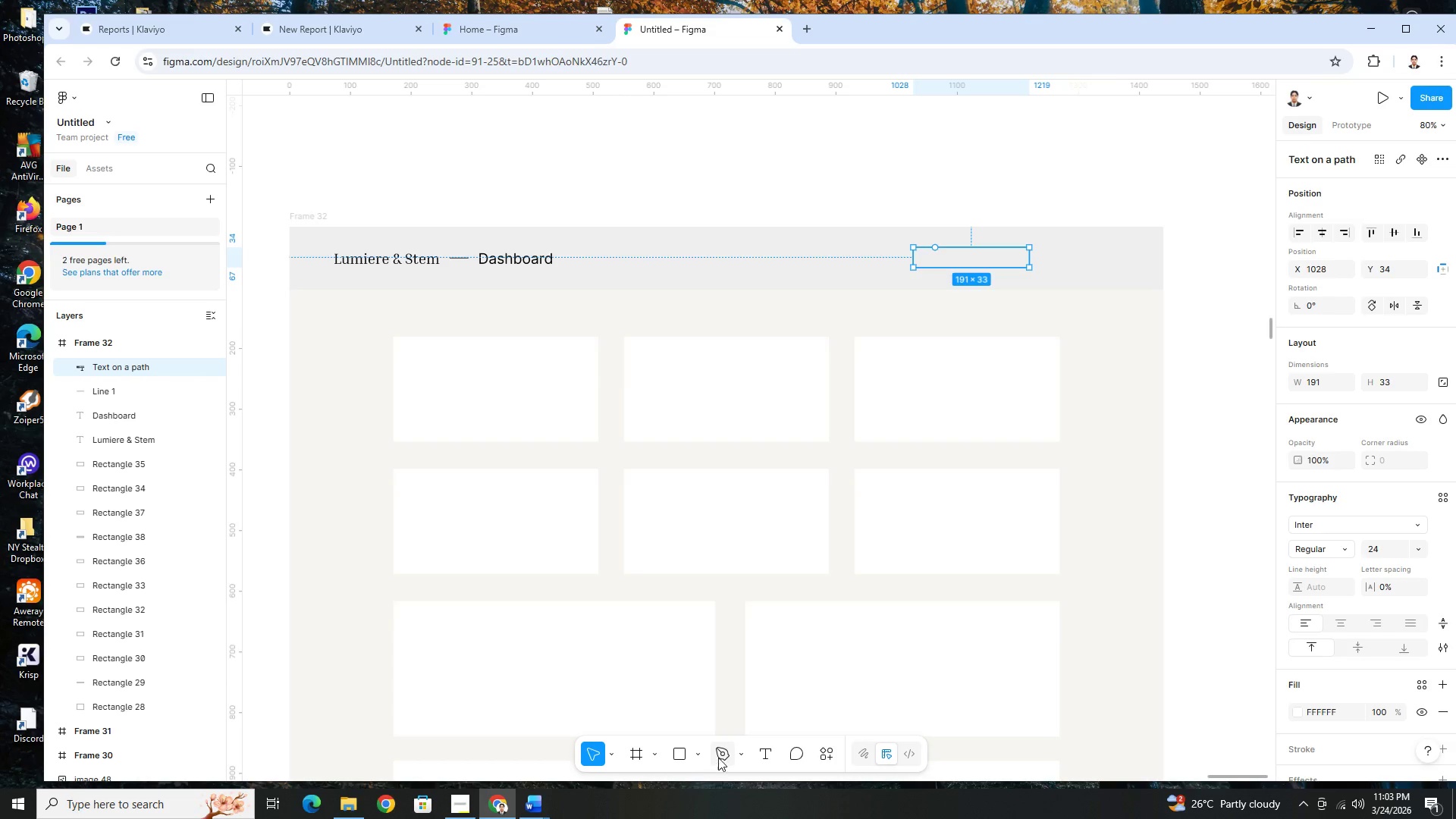 
left_click([775, 753])
 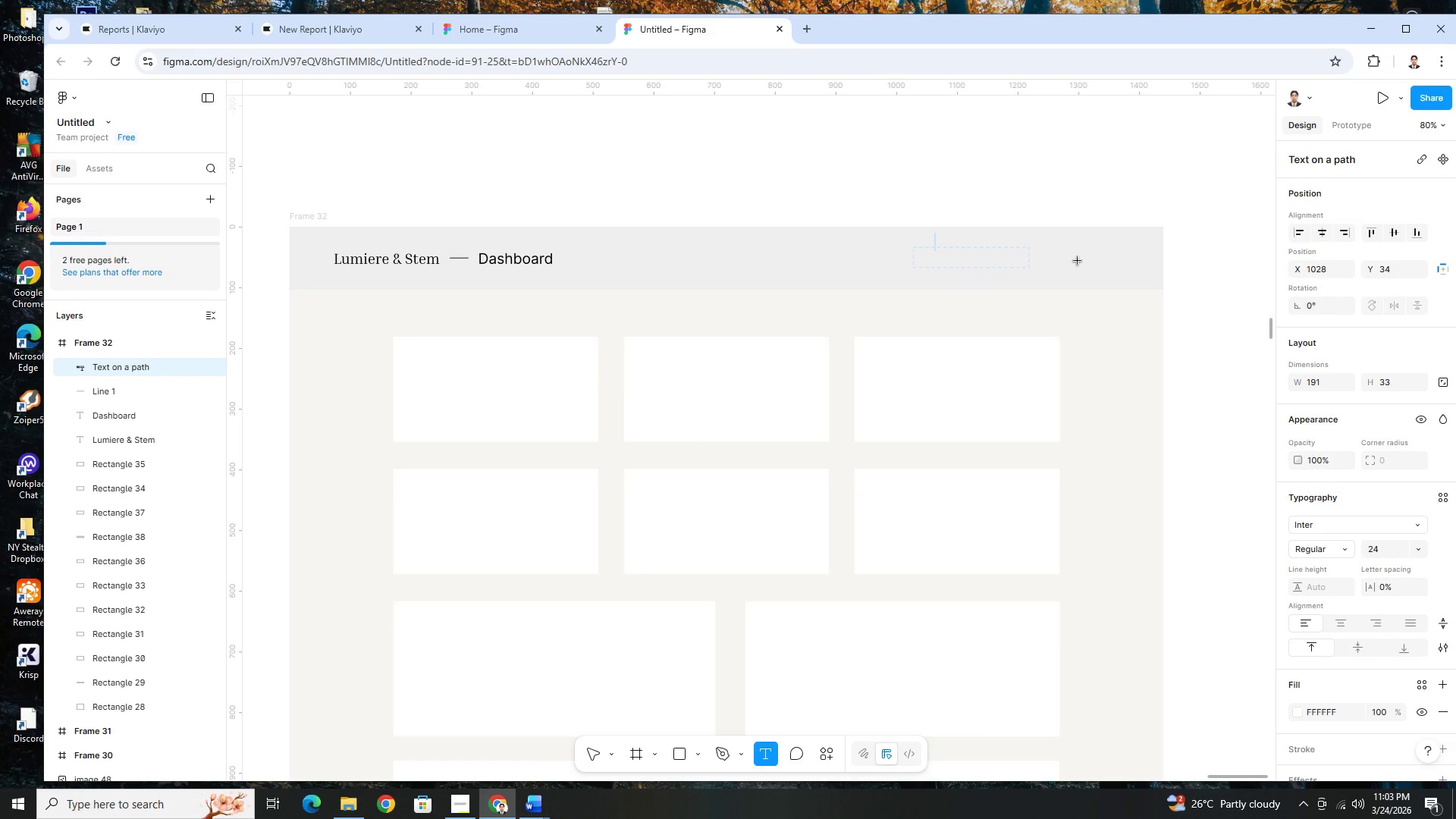 
key(Escape)
 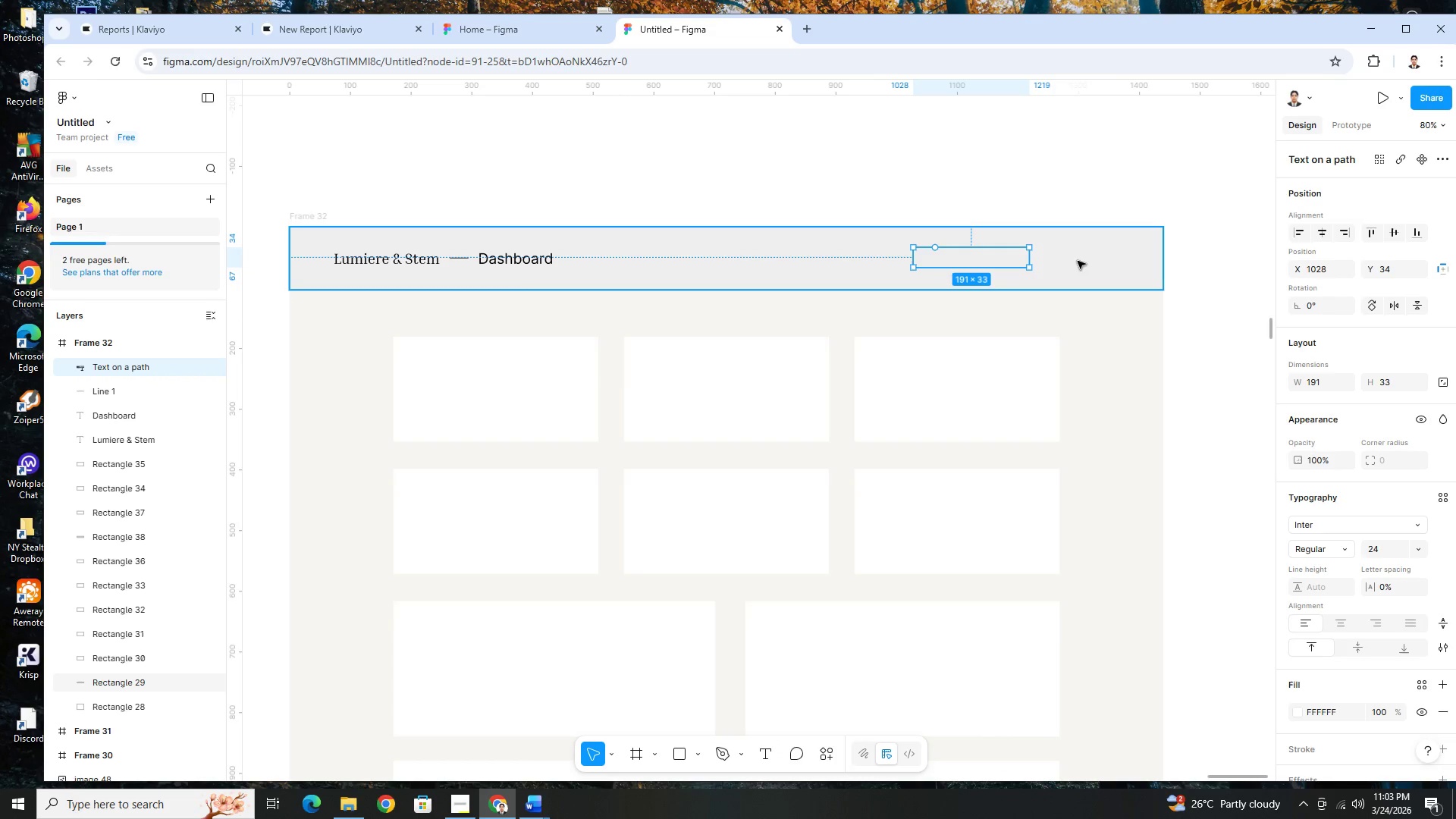 
key(Escape)
 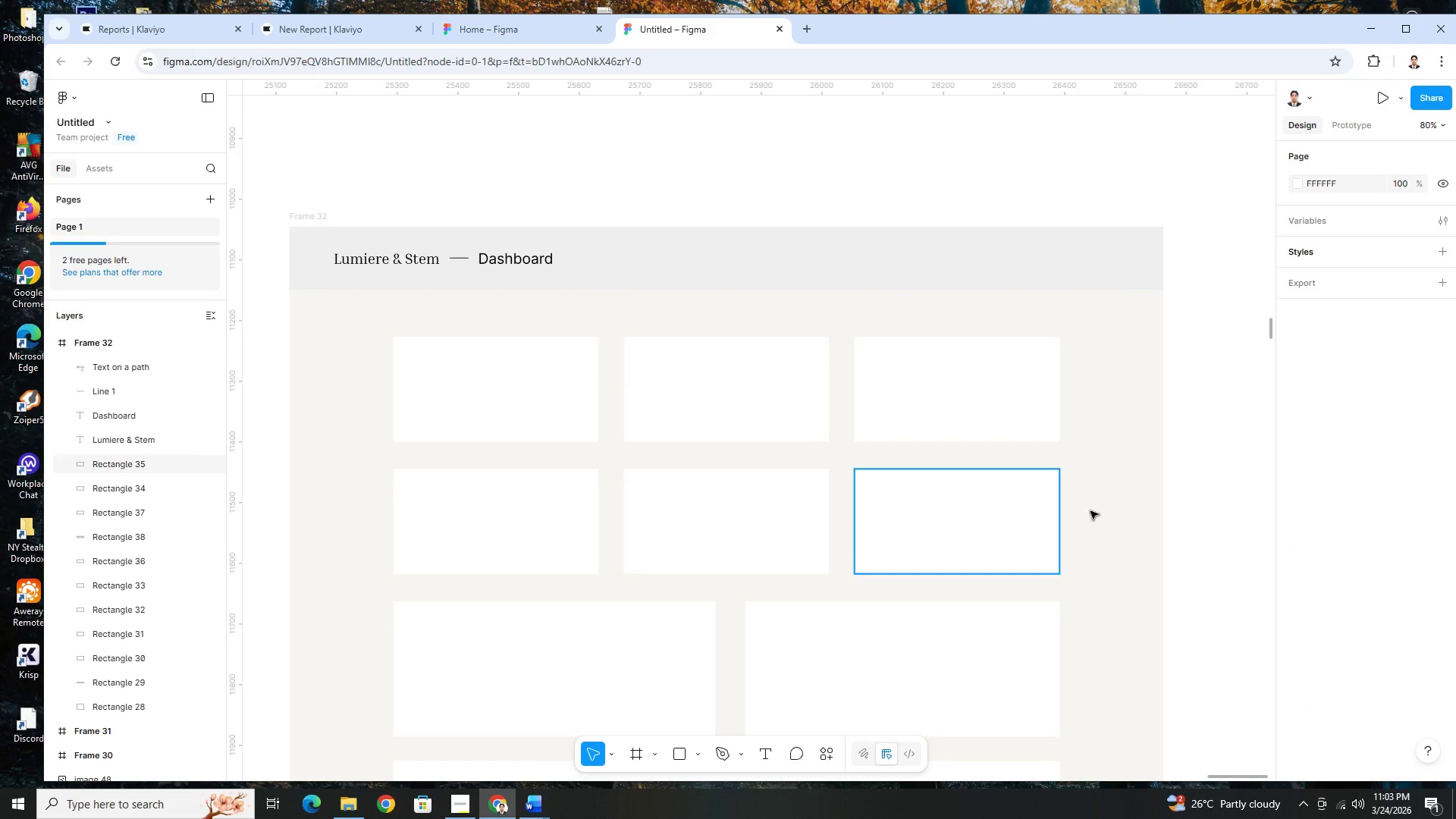 
left_click([1100, 400])
 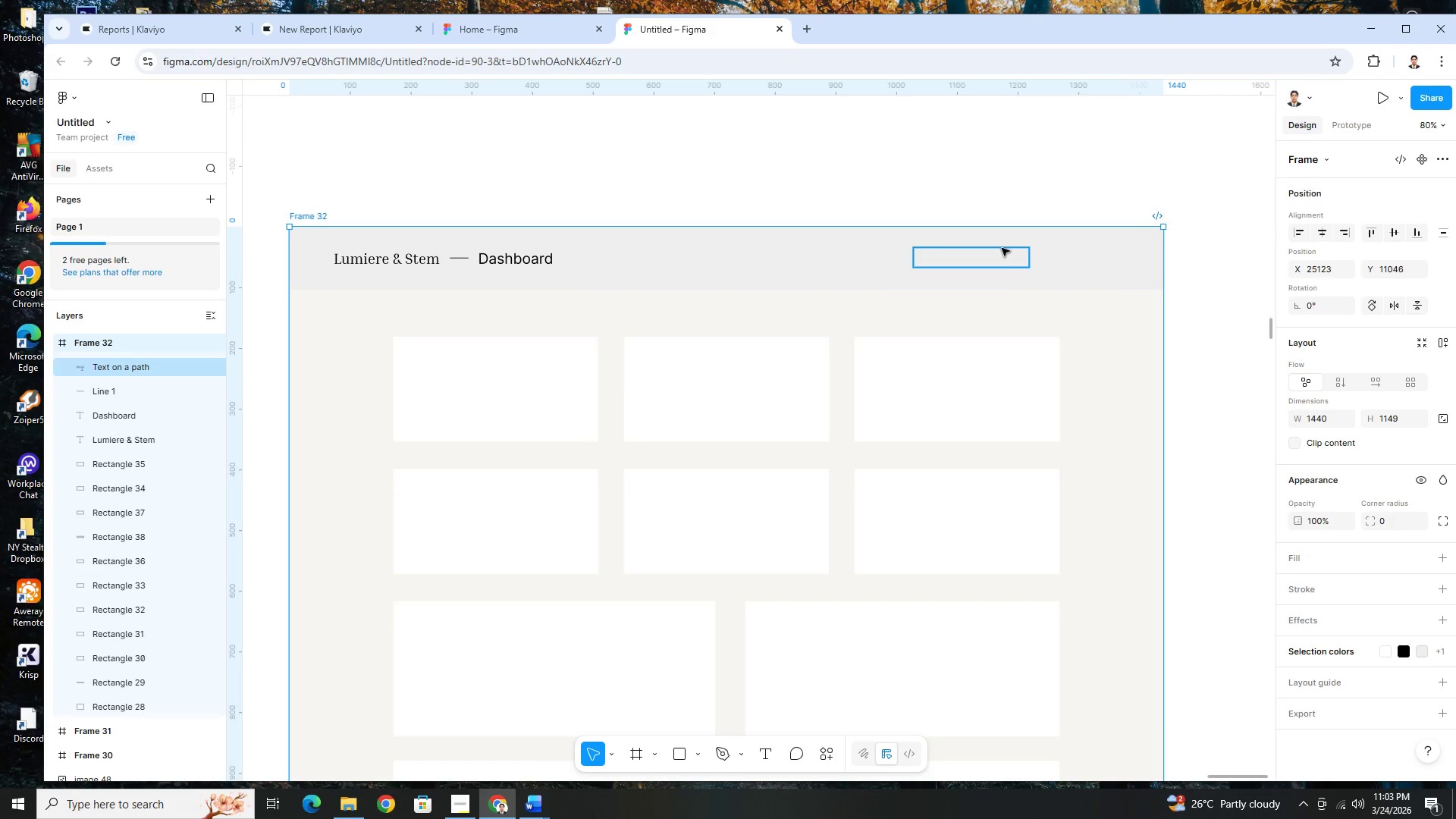 
left_click([1001, 247])
 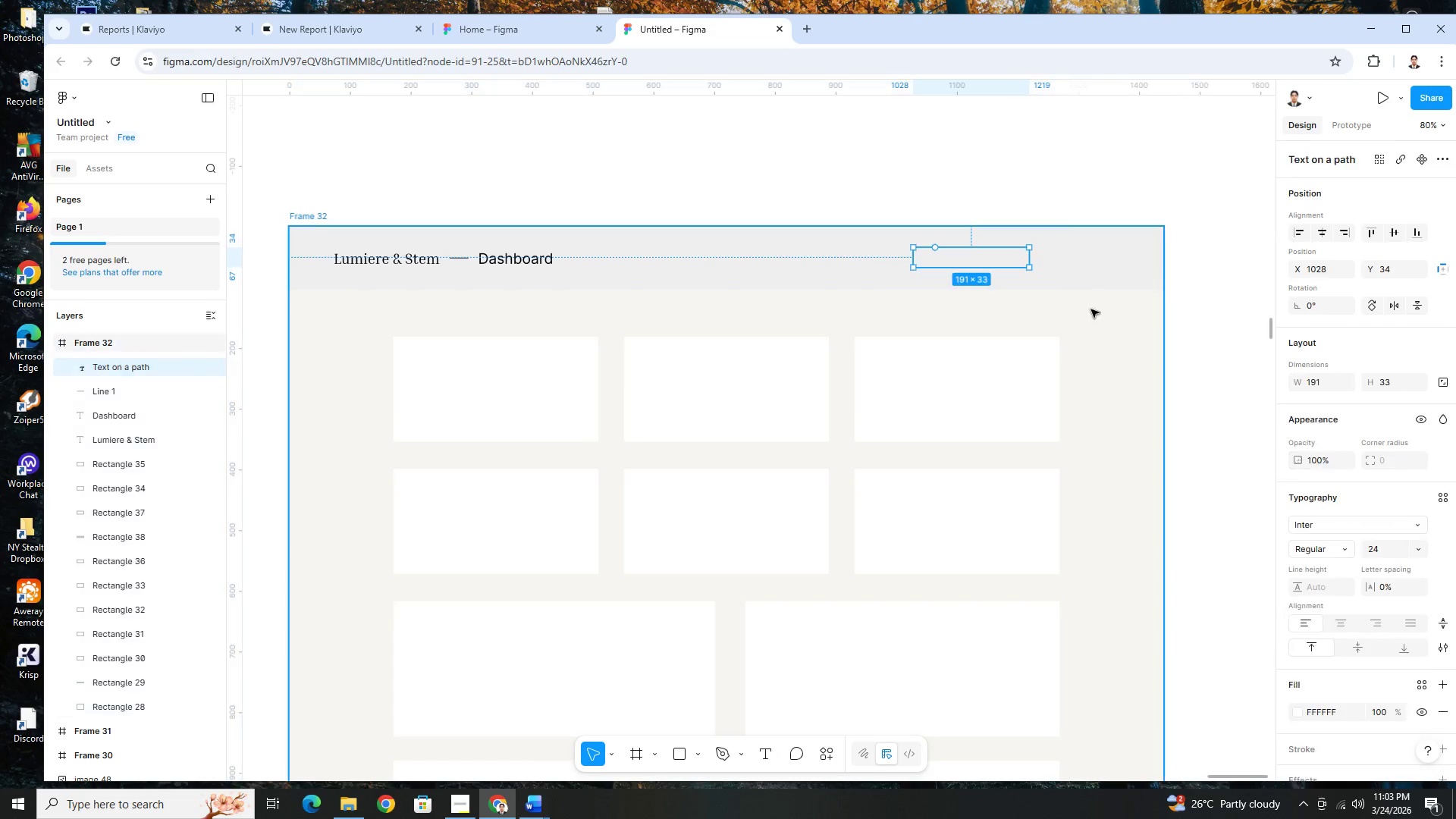 
left_click([1099, 344])
 